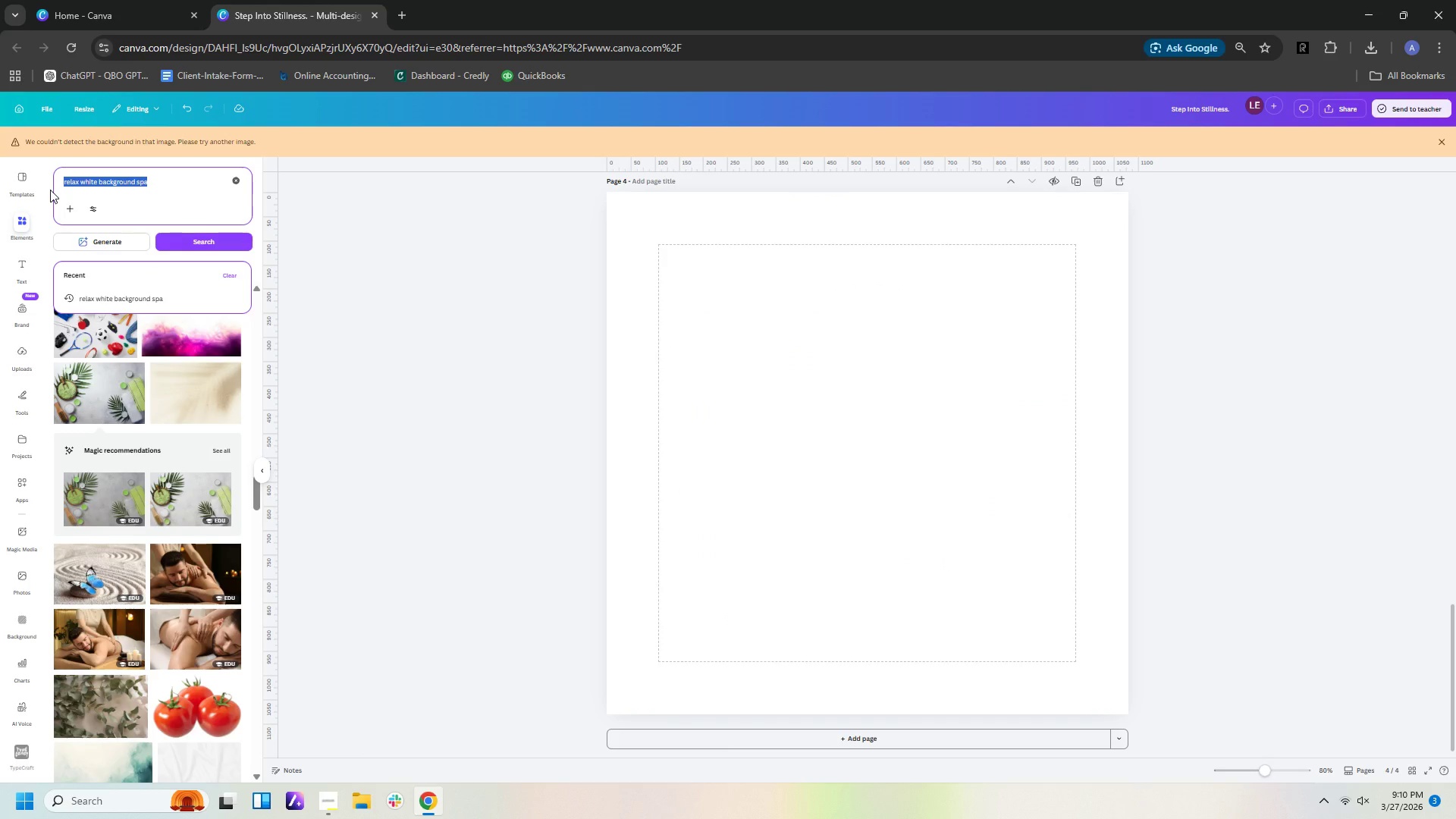 
type(scented candles and towel)
 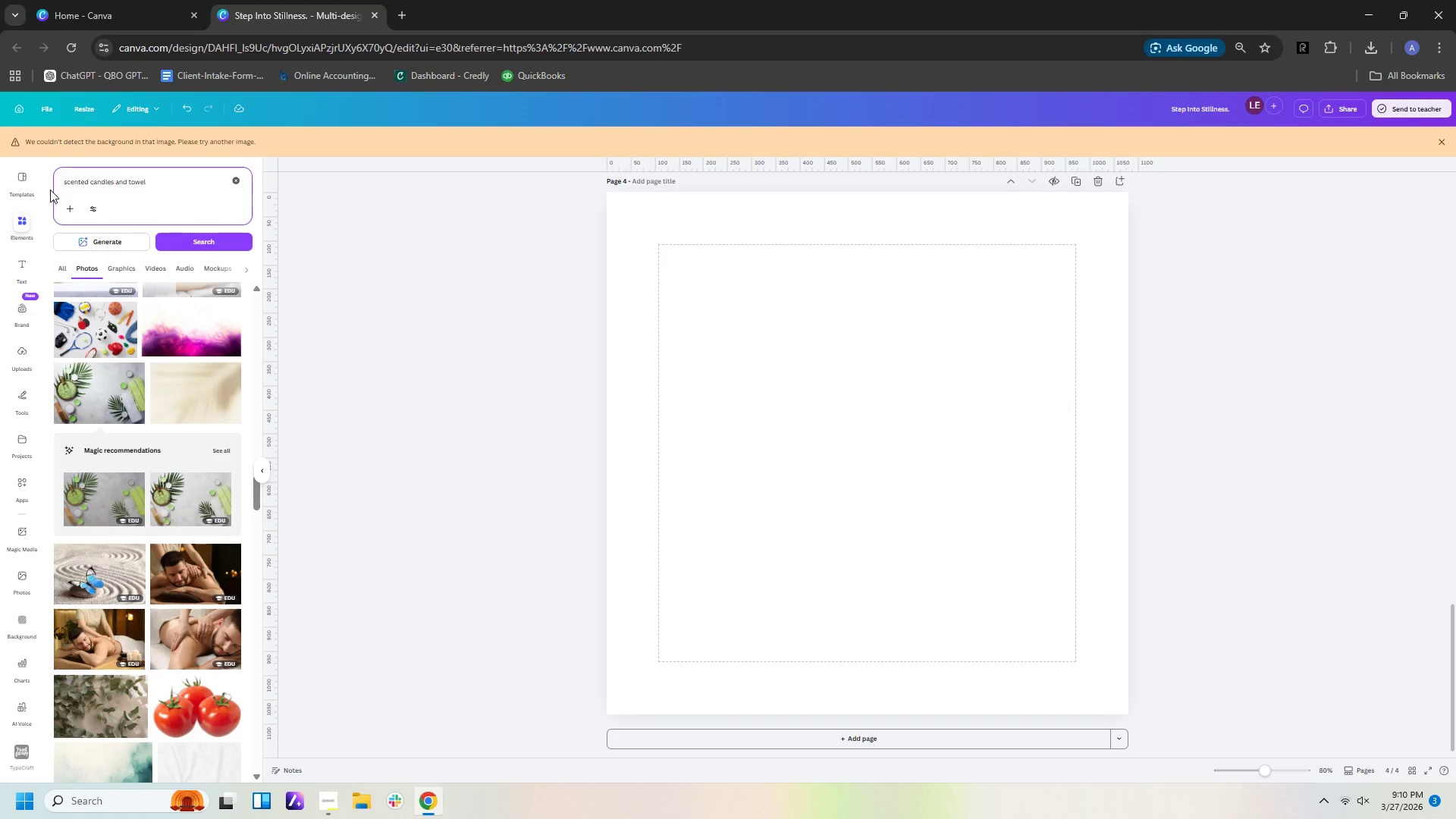 
key(Enter)
 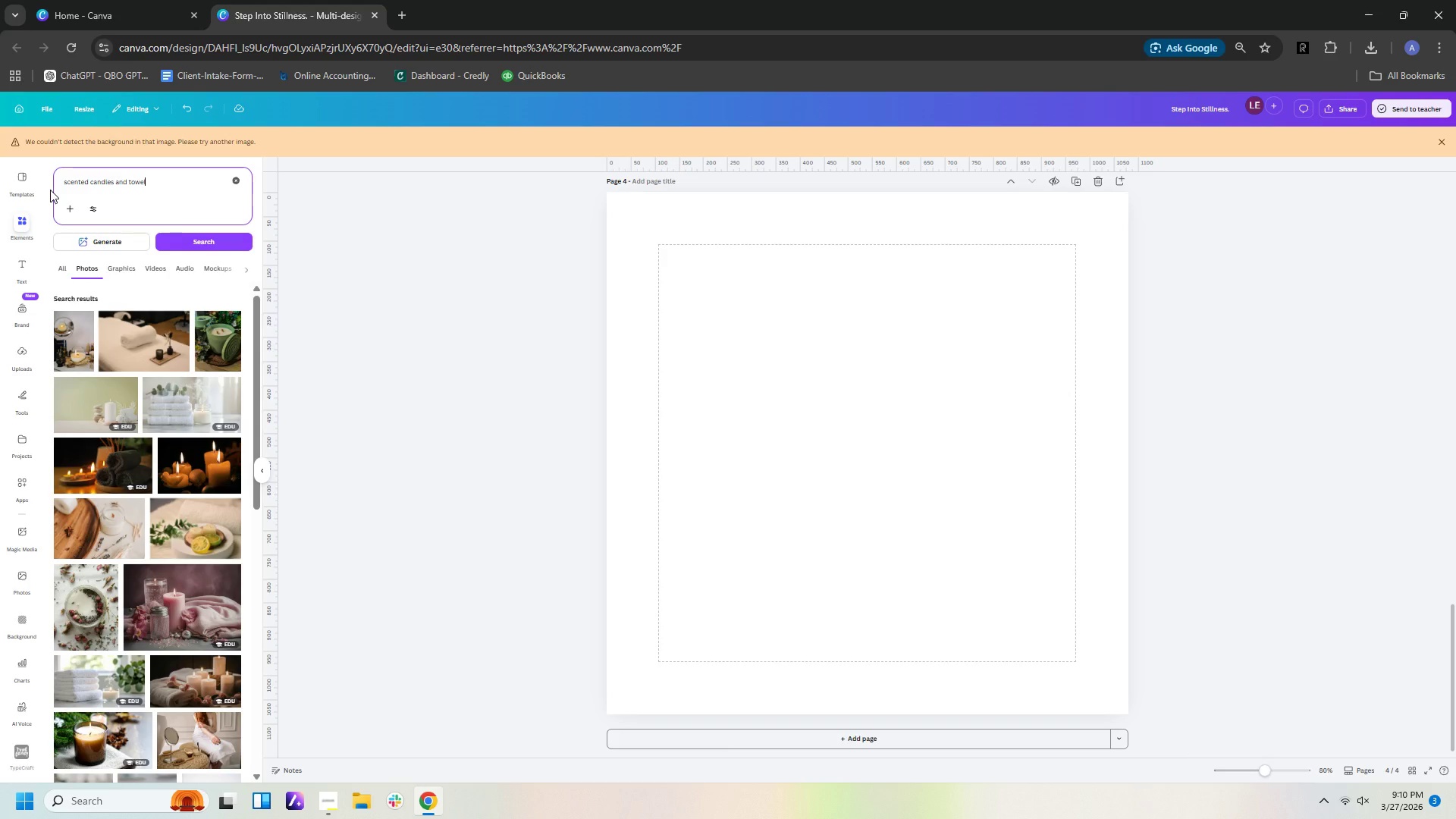 
wait(7.8)
 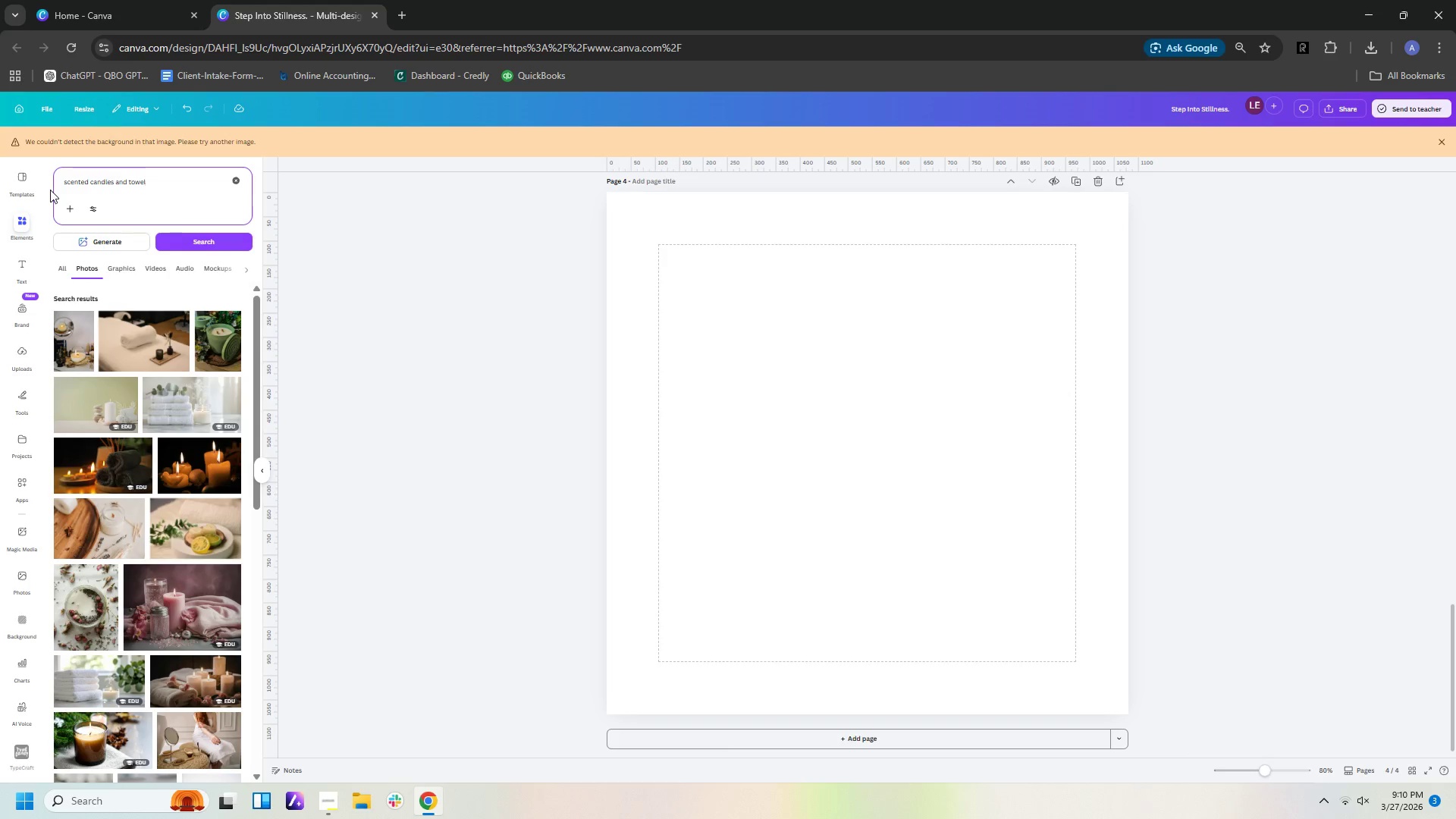 
left_click([101, 667])
 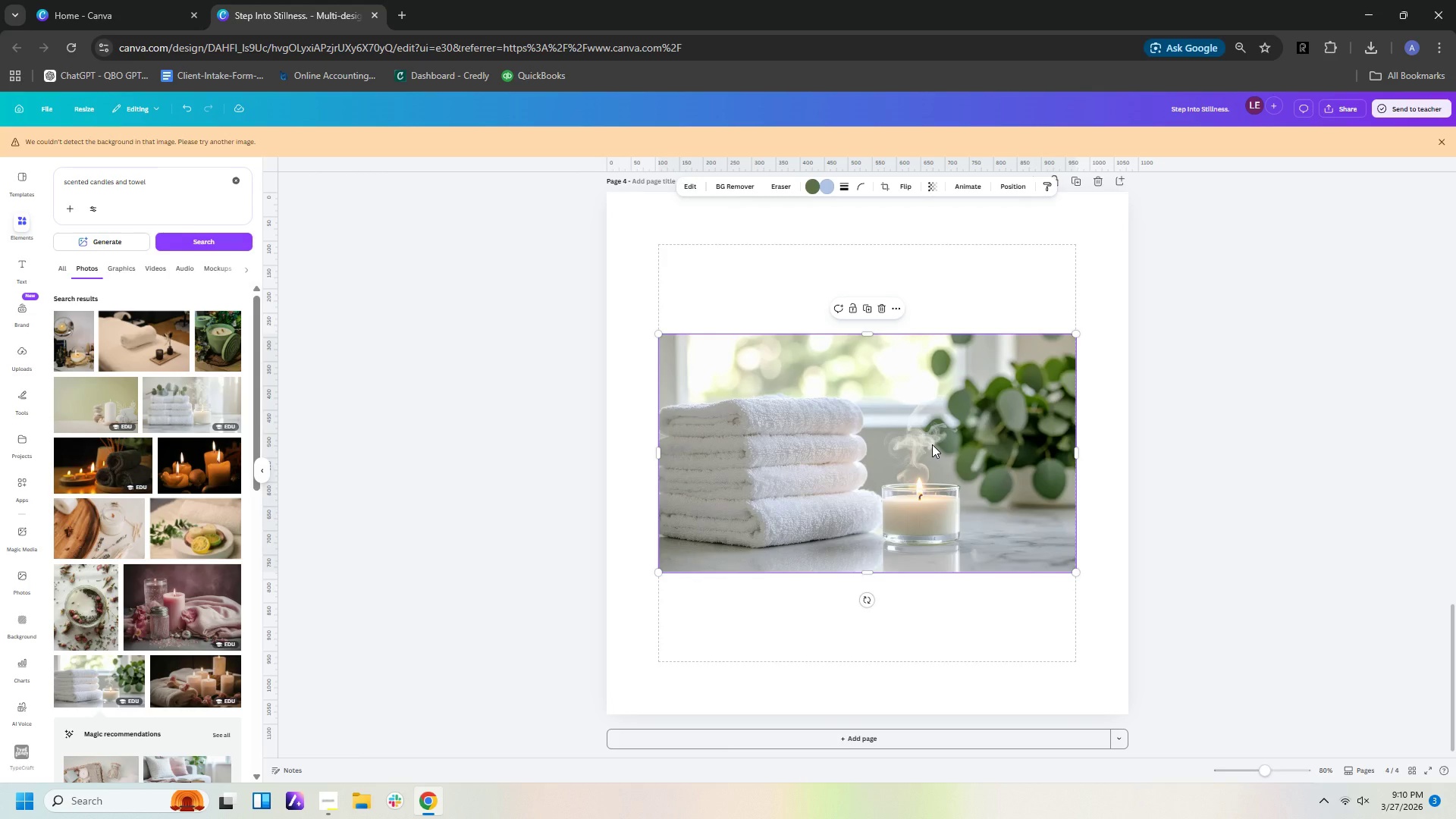 
wait(8.23)
 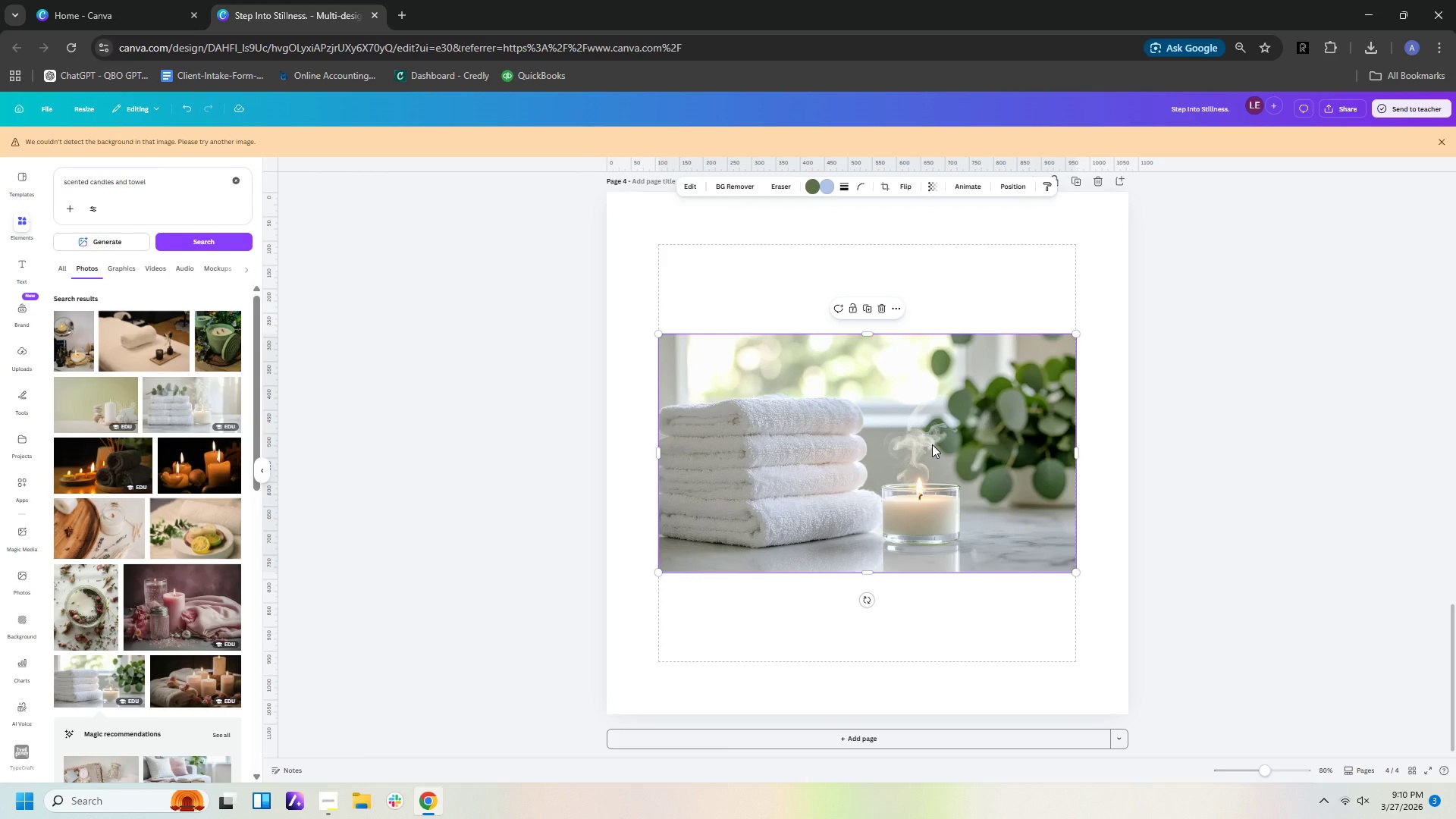 
left_click([950, 450])
 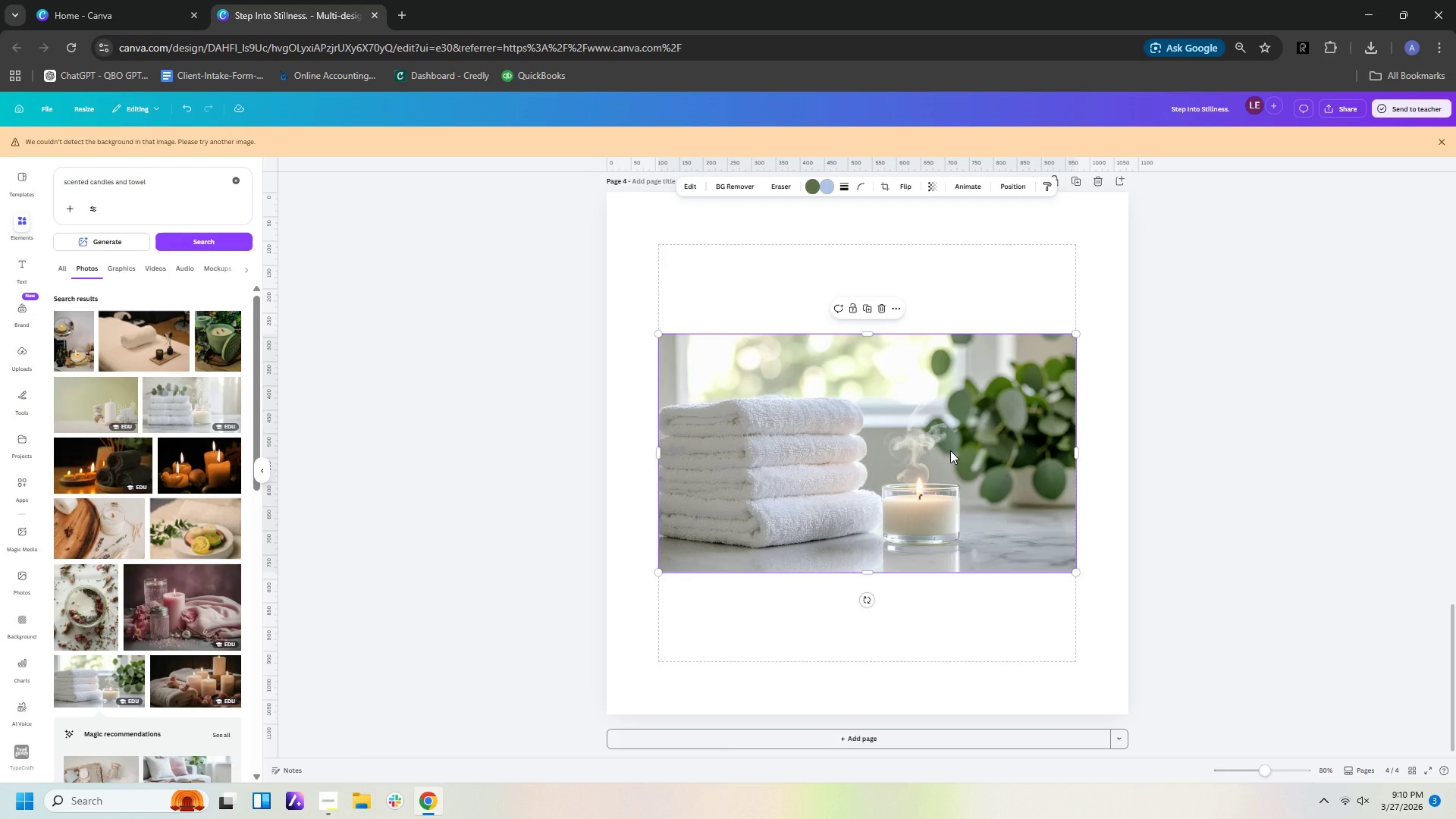 
key(Delete)
 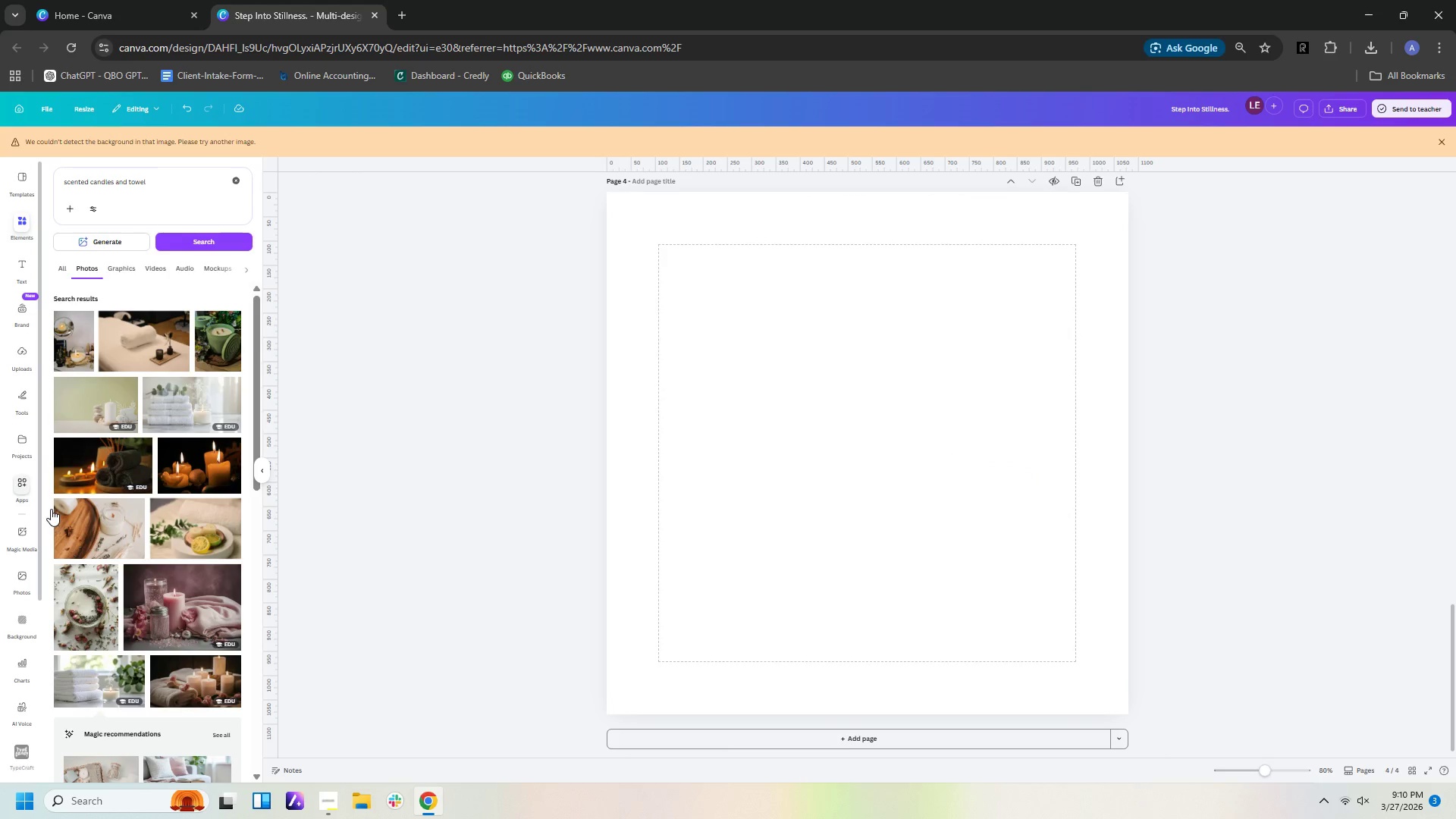 
scroll: coordinate [164, 665], scroll_direction: down, amount: 7.0
 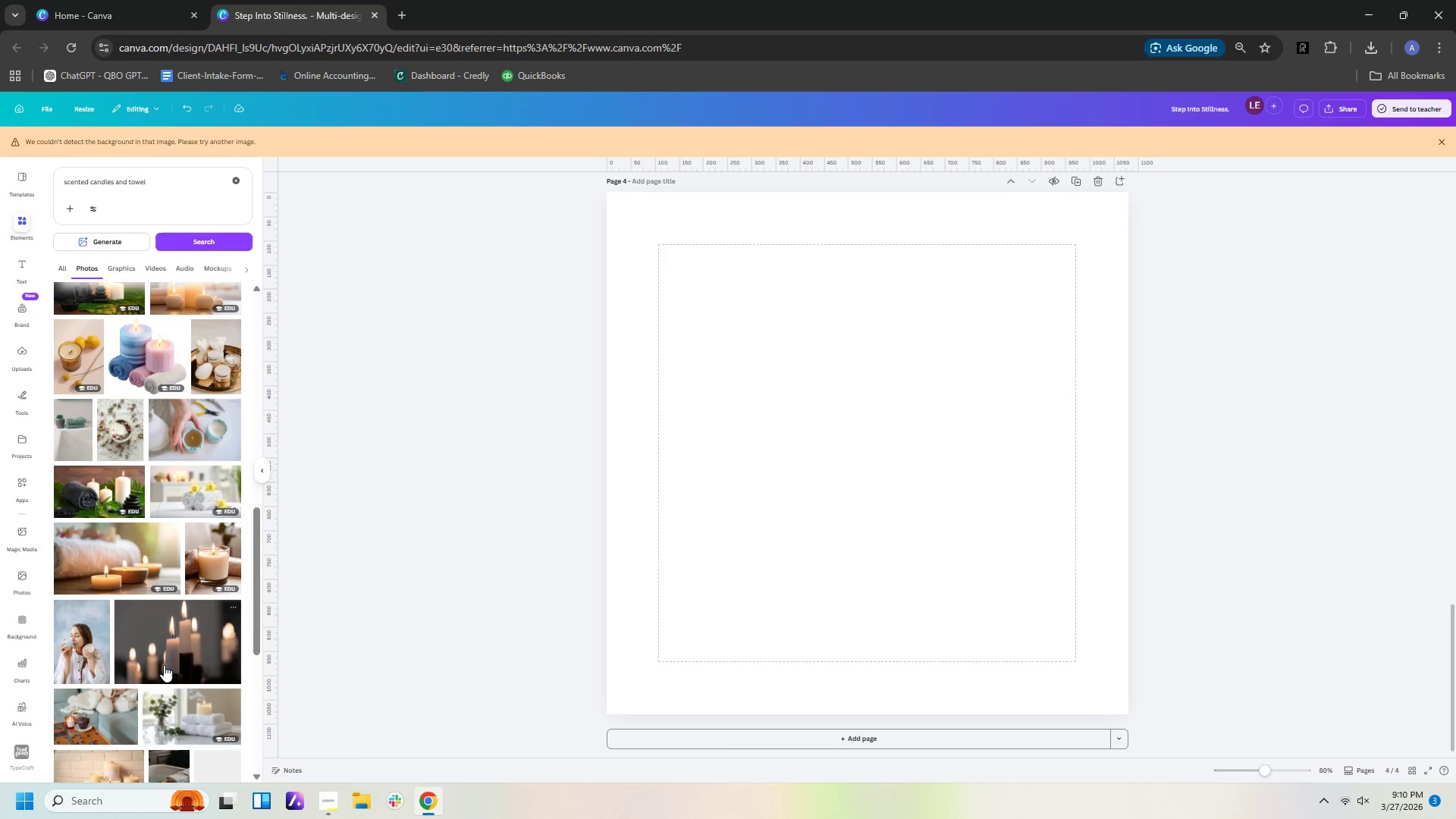 
scroll: coordinate [164, 665], scroll_direction: down, amount: 1.0
 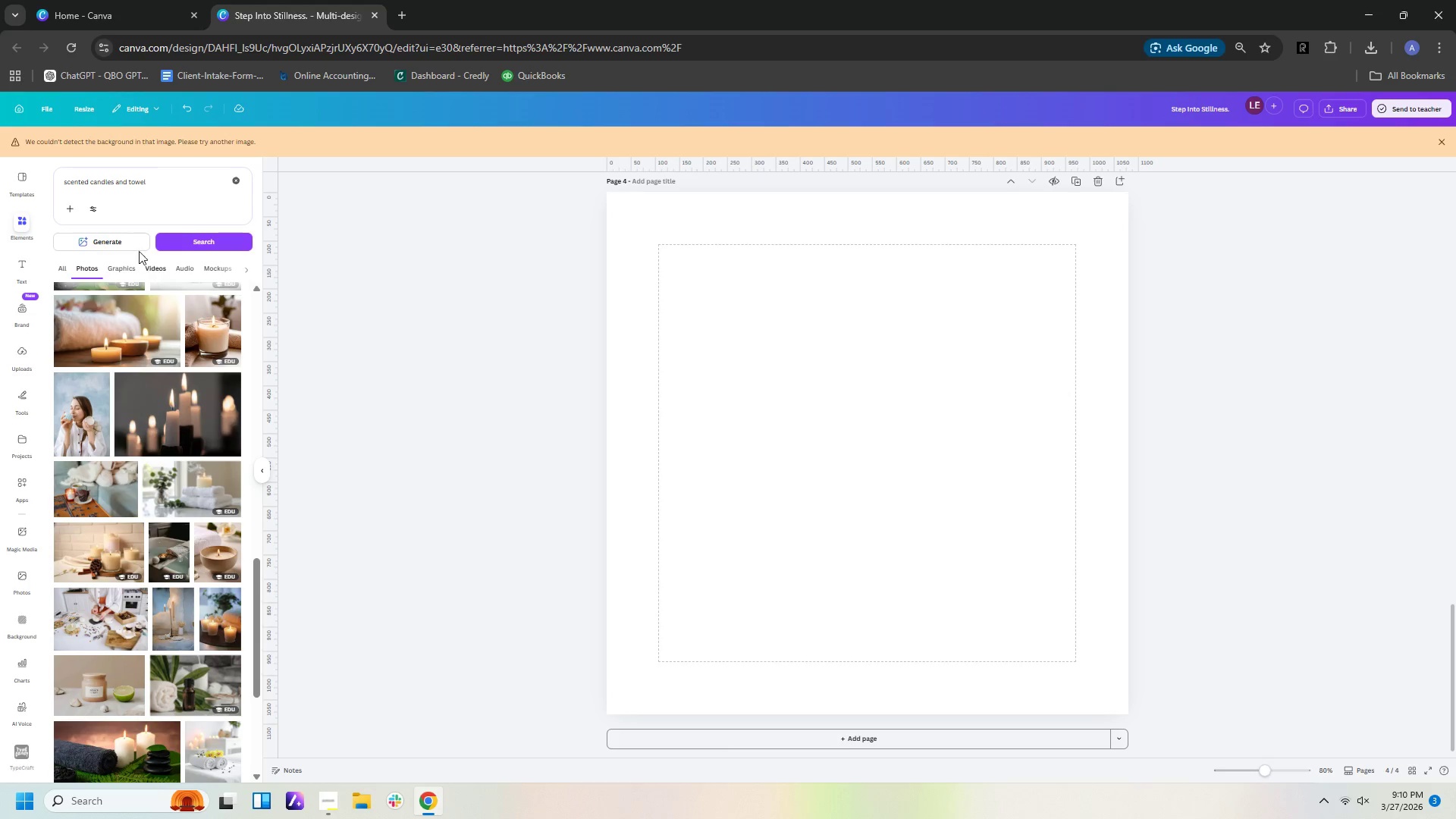 
left_click([162, 184])
 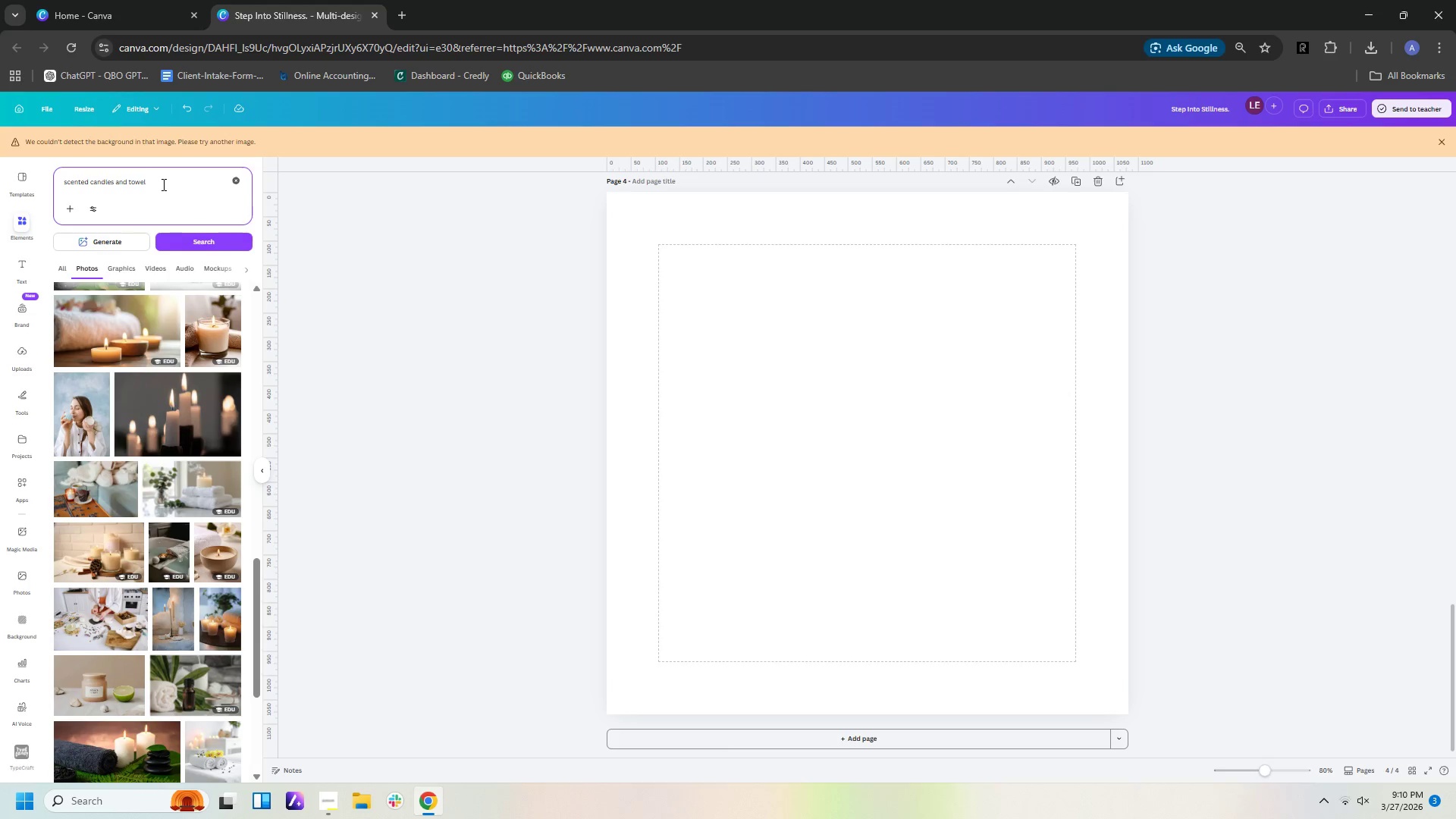 
type( square)
 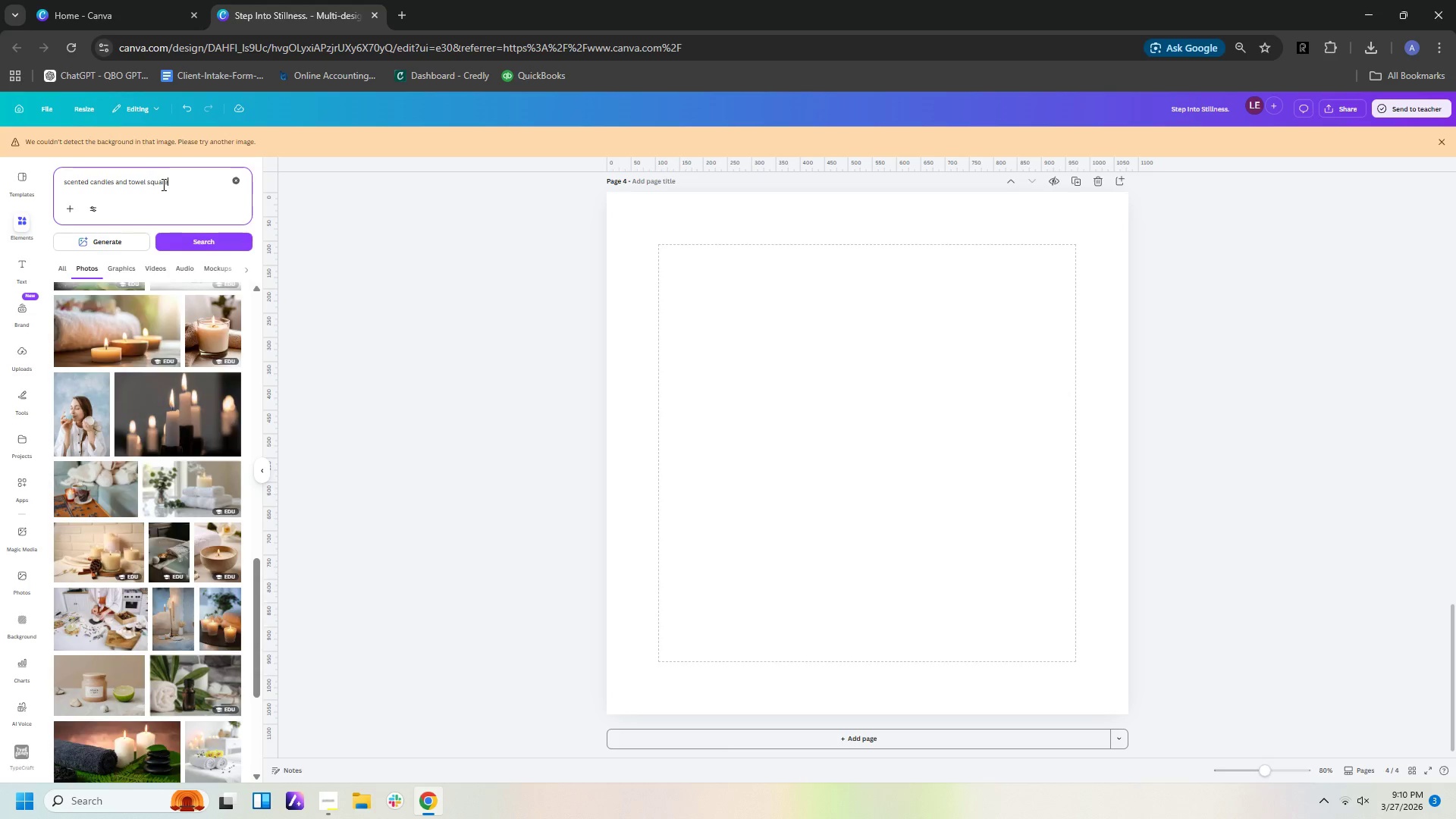 
key(Enter)
 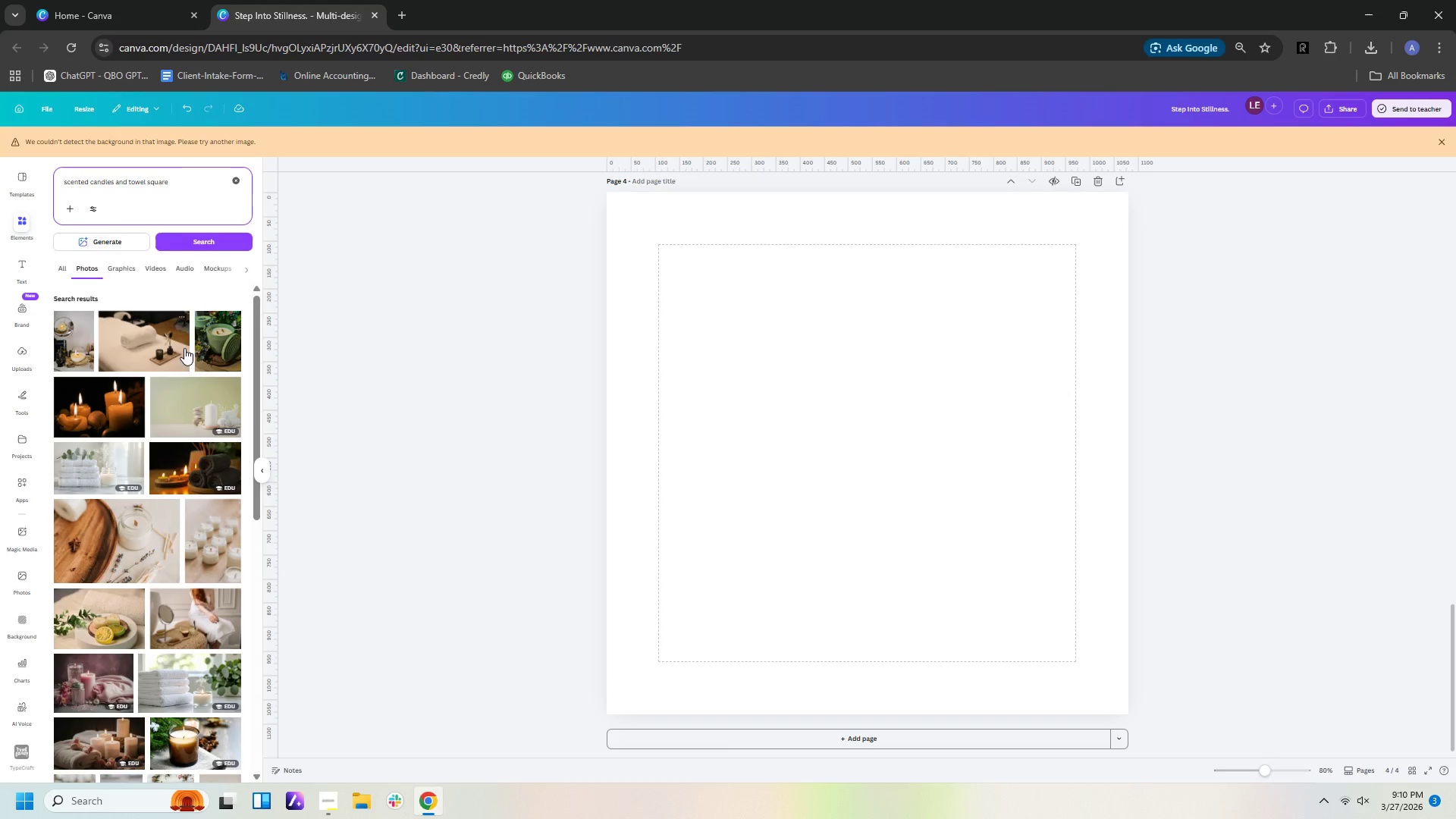 
wait(7.53)
 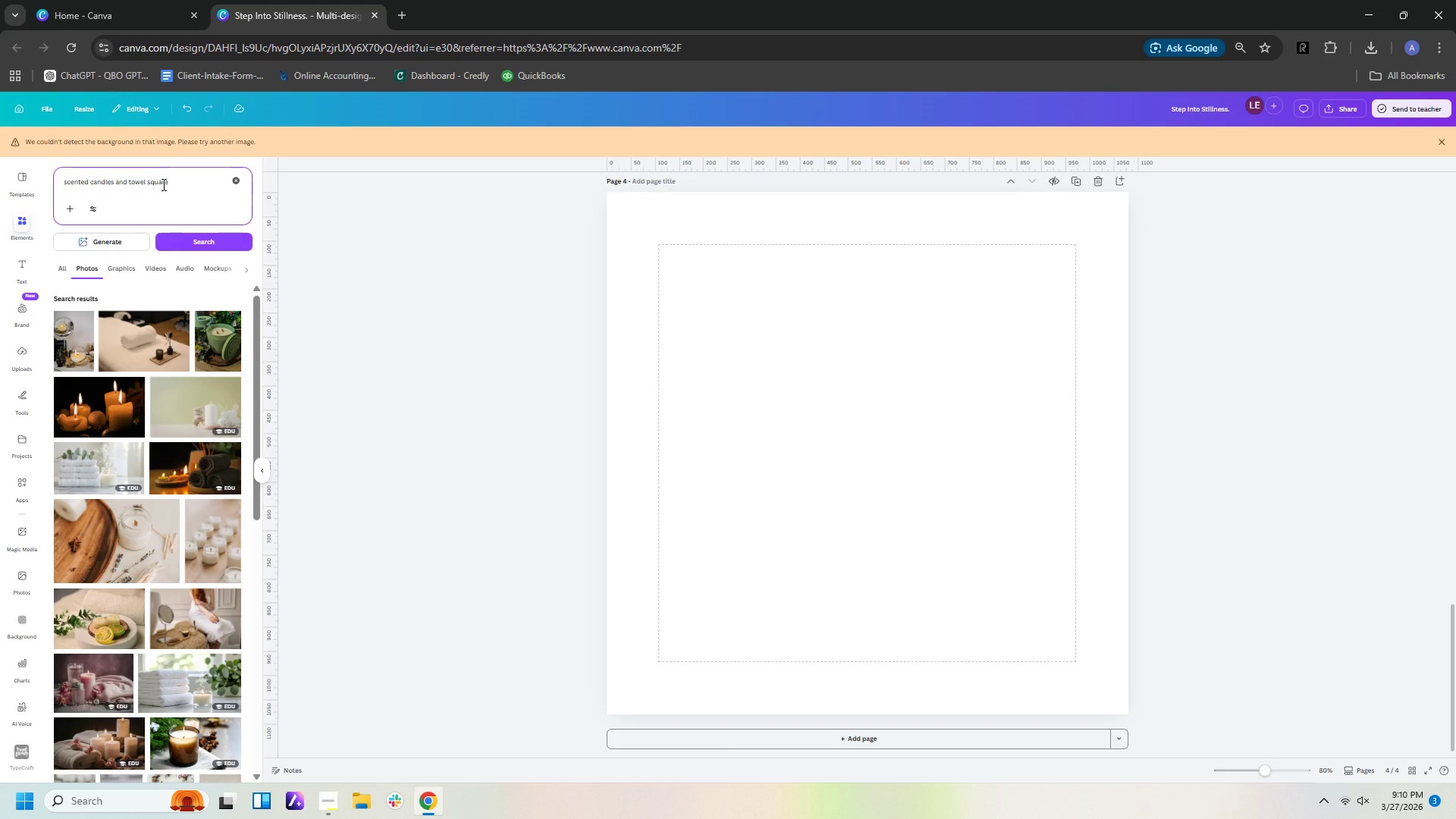 
scroll: coordinate [163, 556], scroll_direction: down, amount: 10.0
 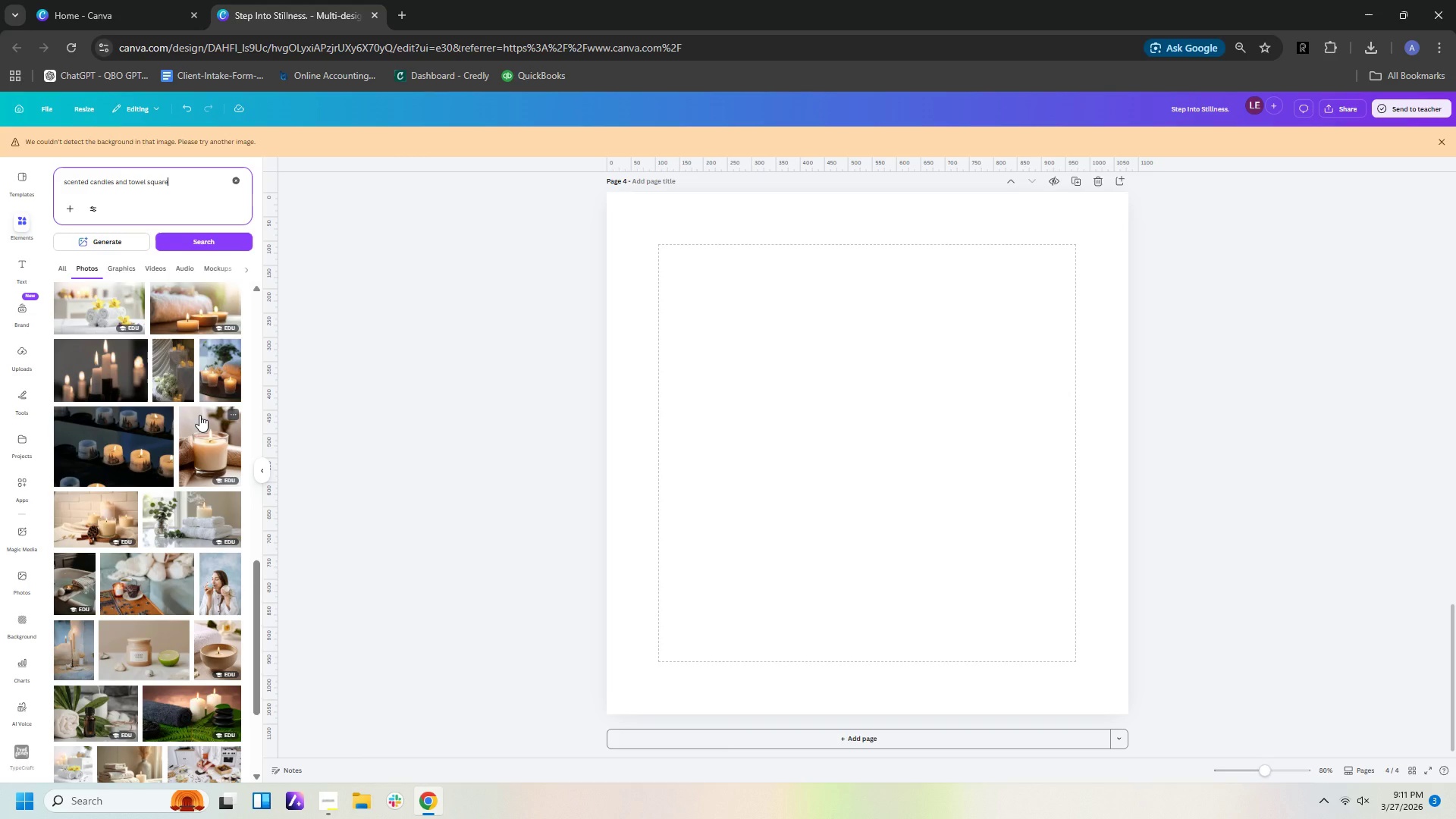 
scroll: coordinate [198, 413], scroll_direction: down, amount: 4.0
 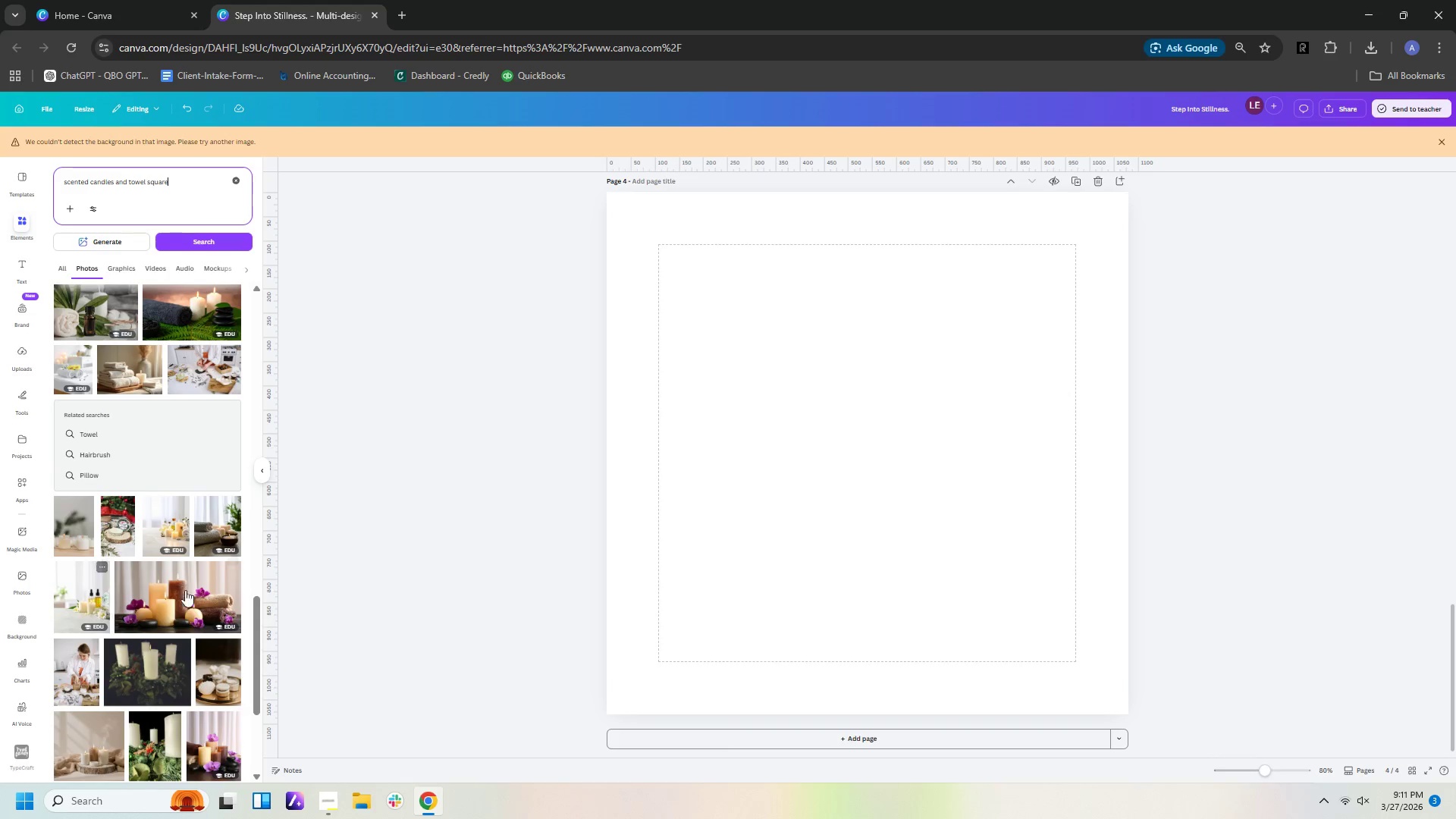 
left_click([87, 584])
 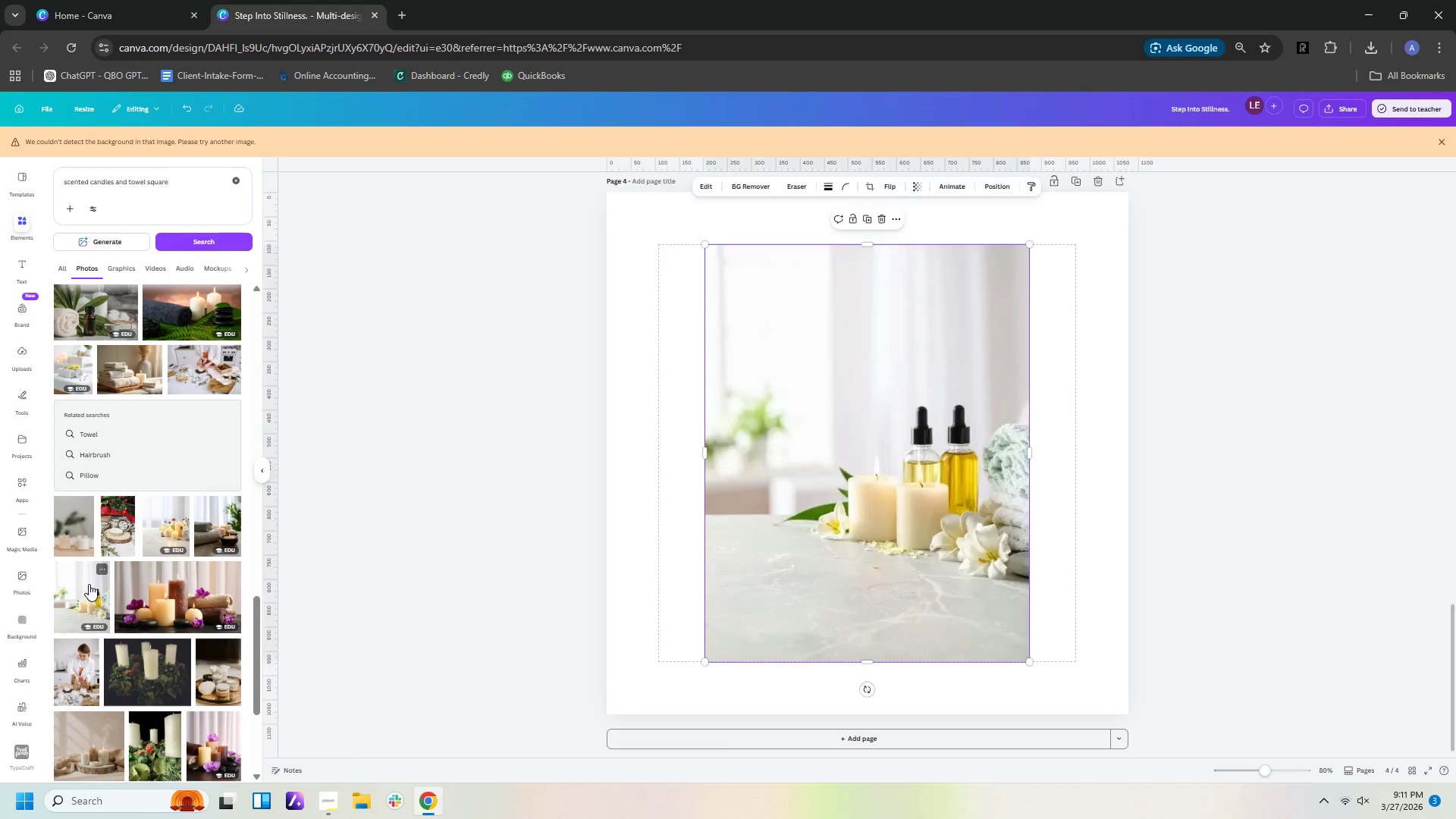 
mouse_move([76, 584])
 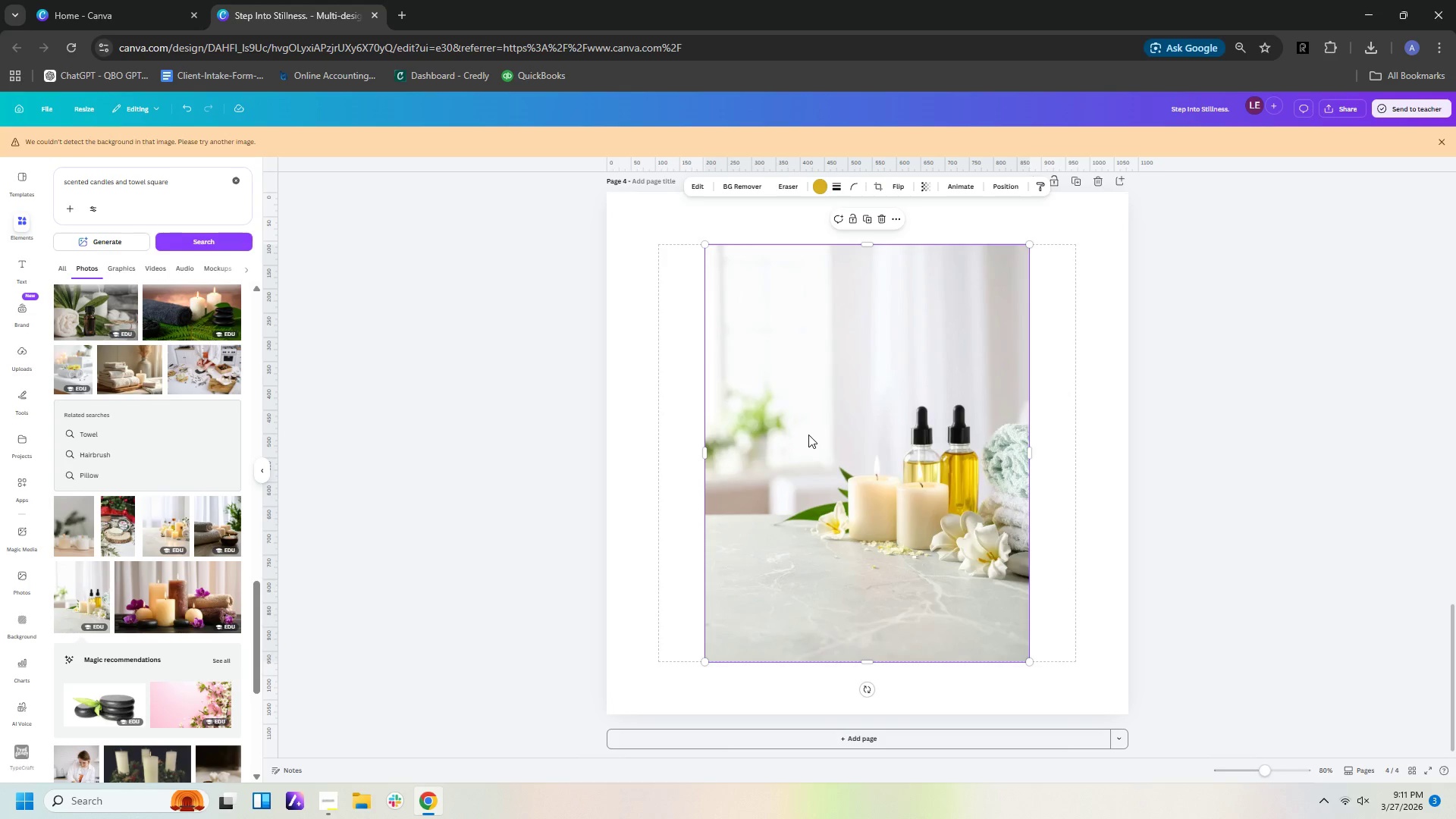 
left_click_drag(start_coordinate=[808, 435], to_coordinate=[710, 384])
 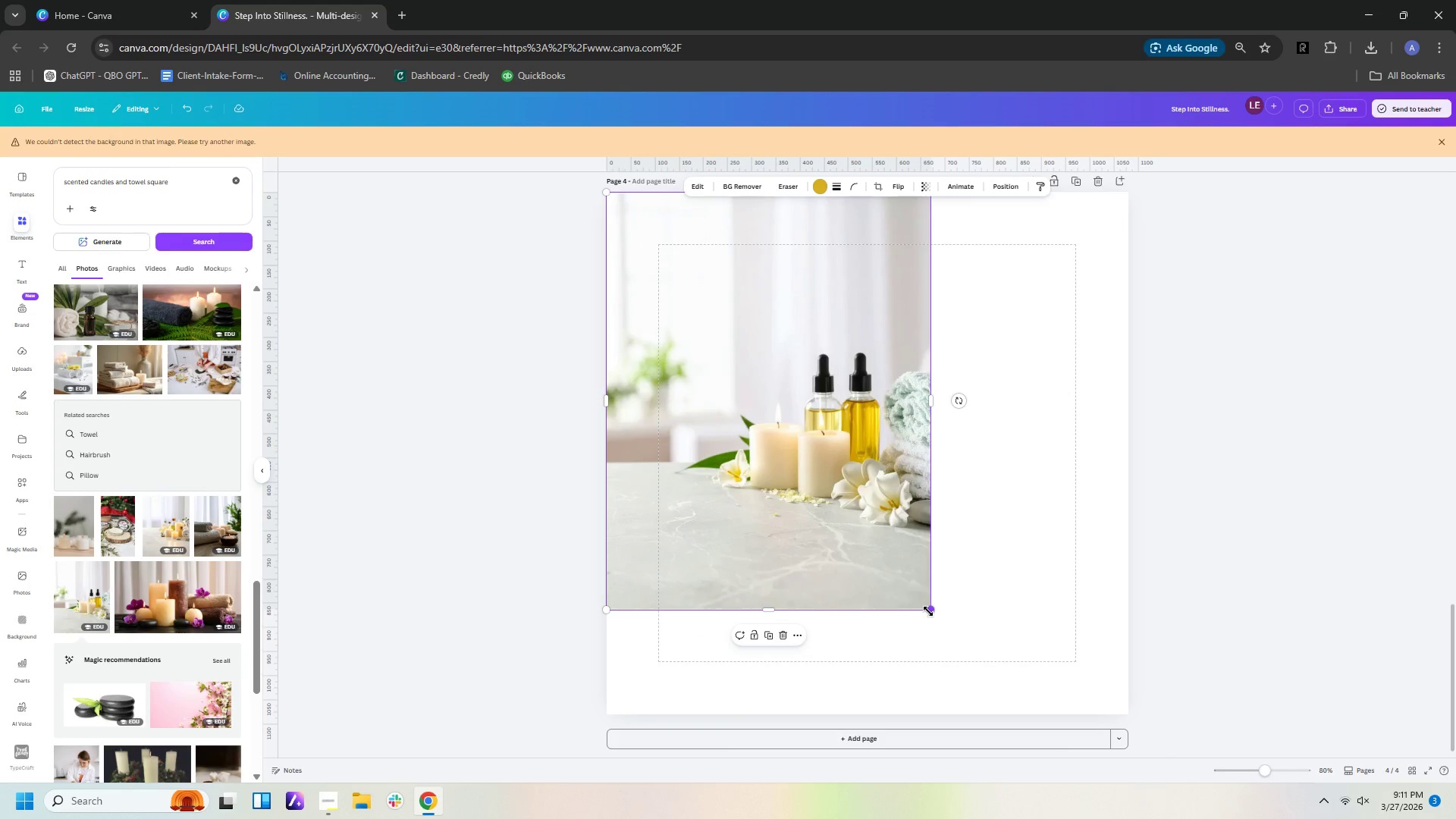 
left_click_drag(start_coordinate=[928, 611], to_coordinate=[1246, 782])
 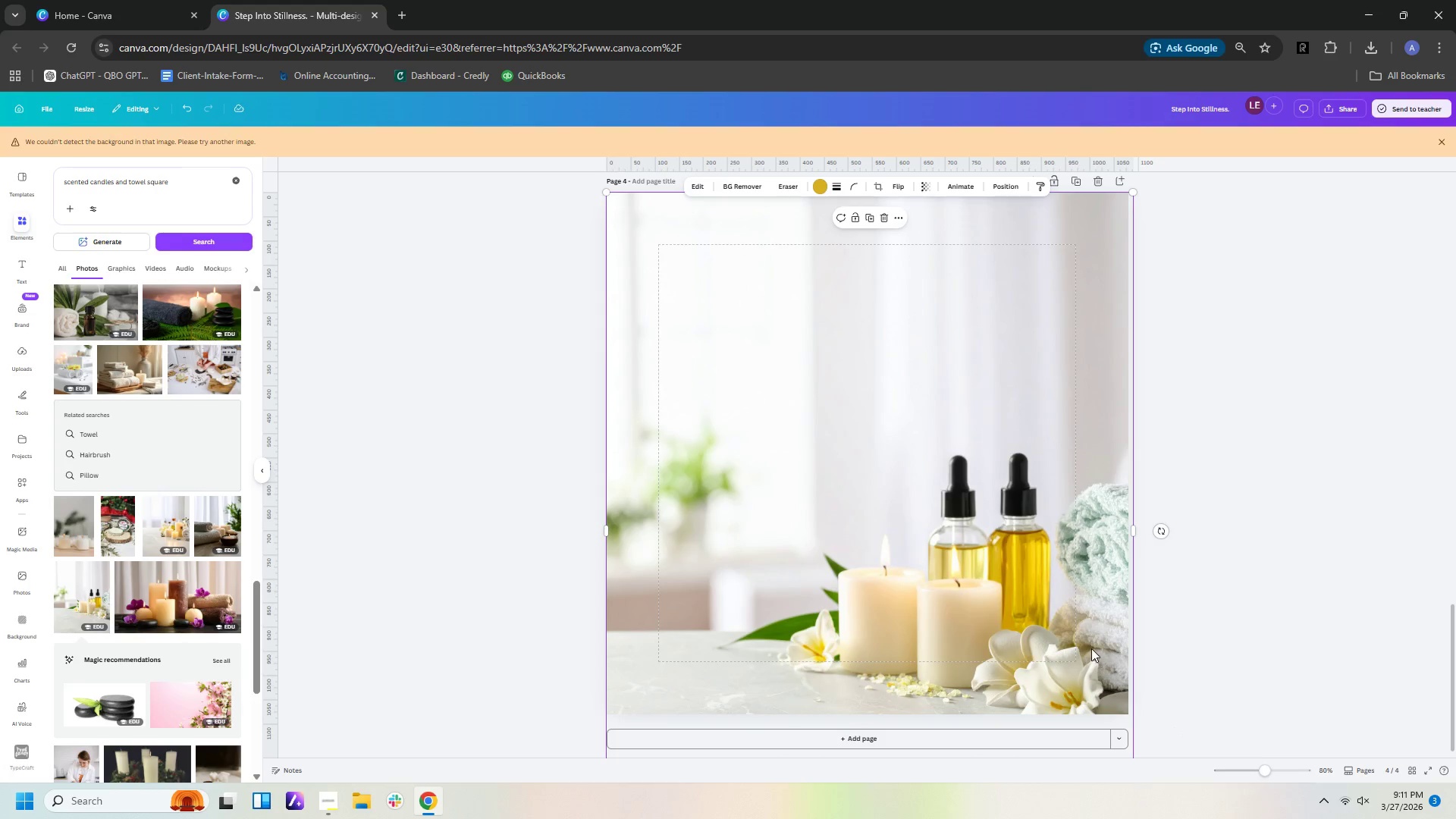 
left_click_drag(start_coordinate=[1091, 648], to_coordinate=[1084, 609])
 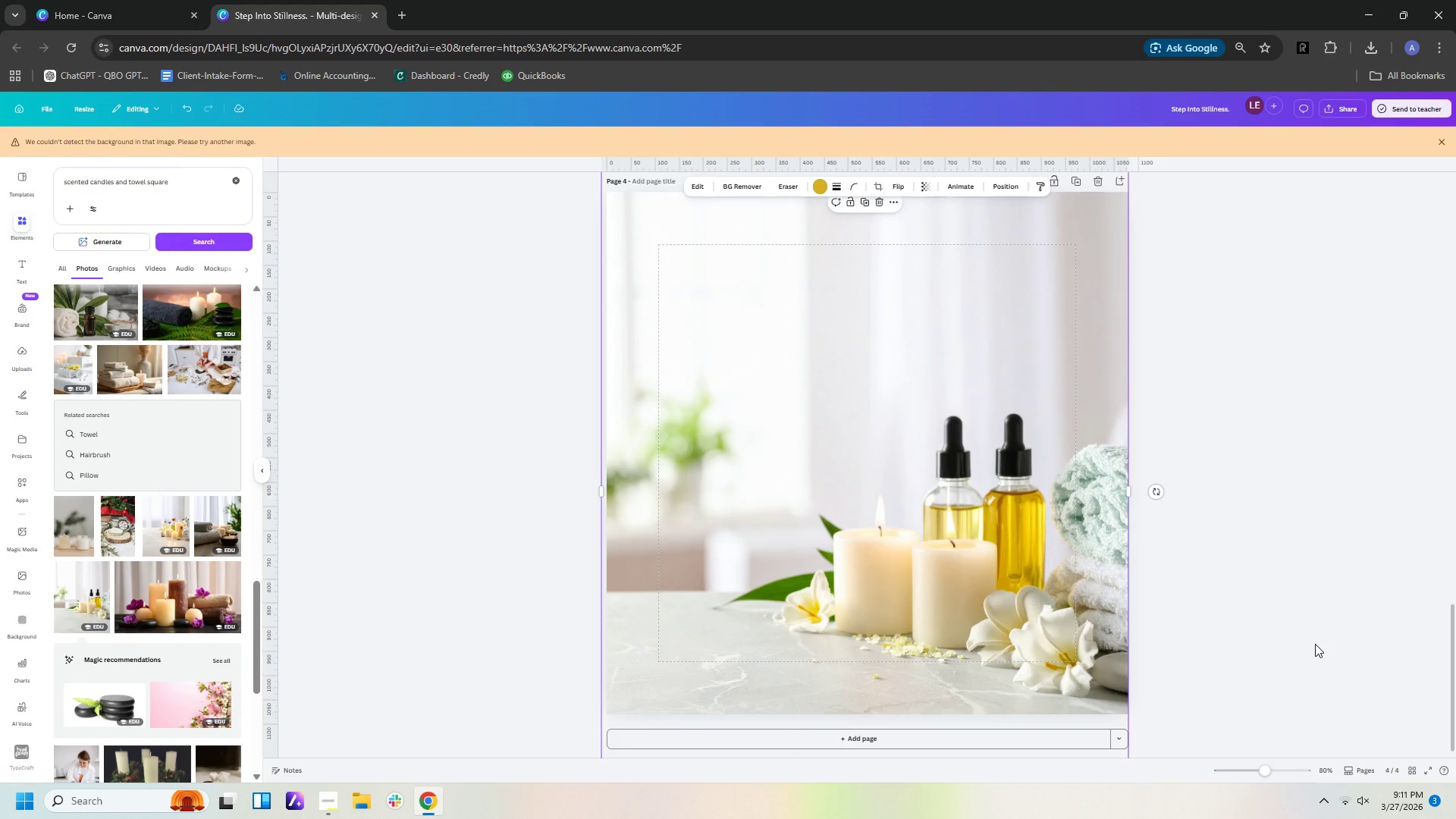 
left_click([1315, 644])
 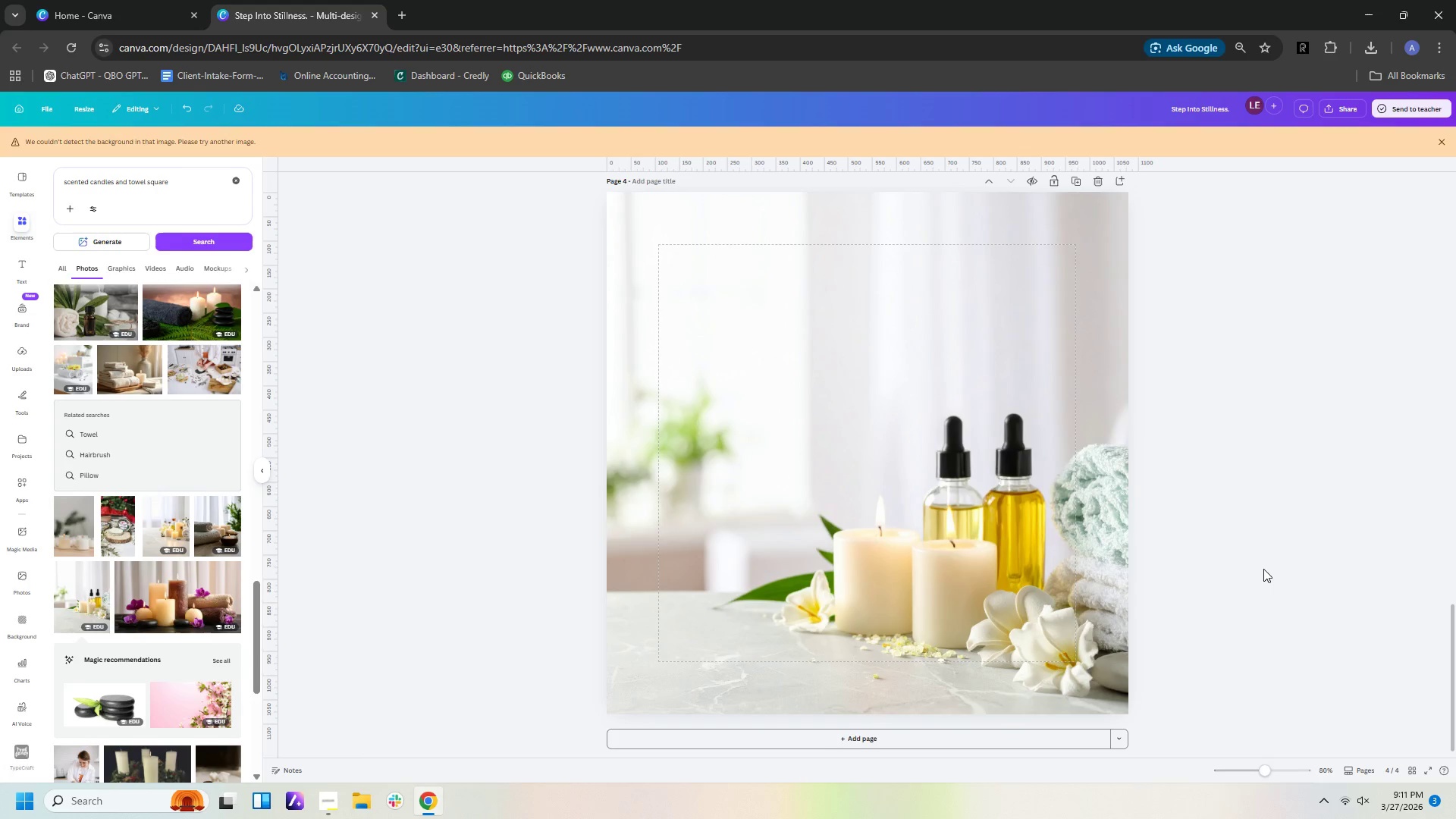 
scroll: coordinate [117, 671], scroll_direction: down, amount: 3.0
 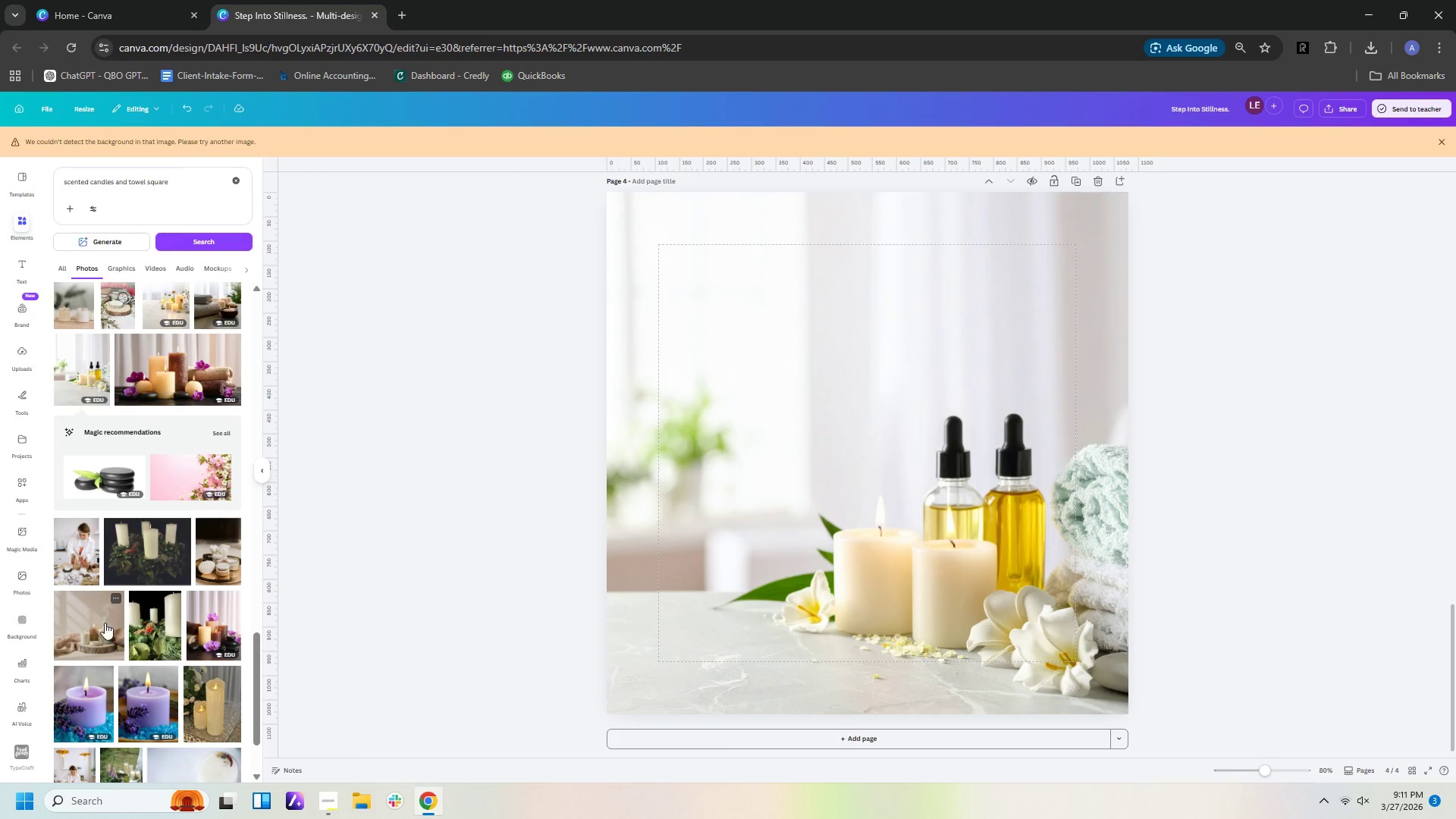 
left_click([99, 622])
 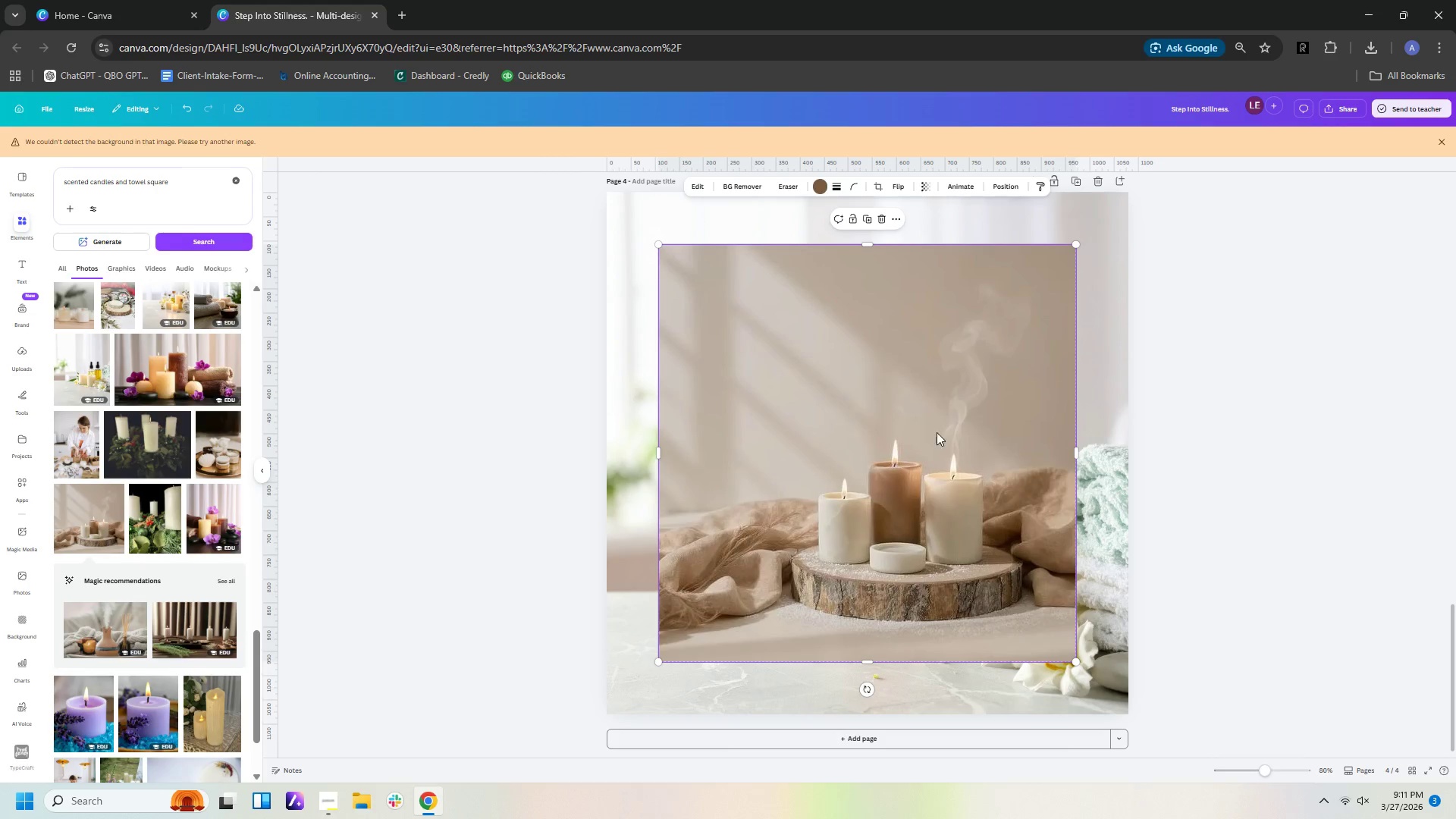 
left_click([970, 405])
 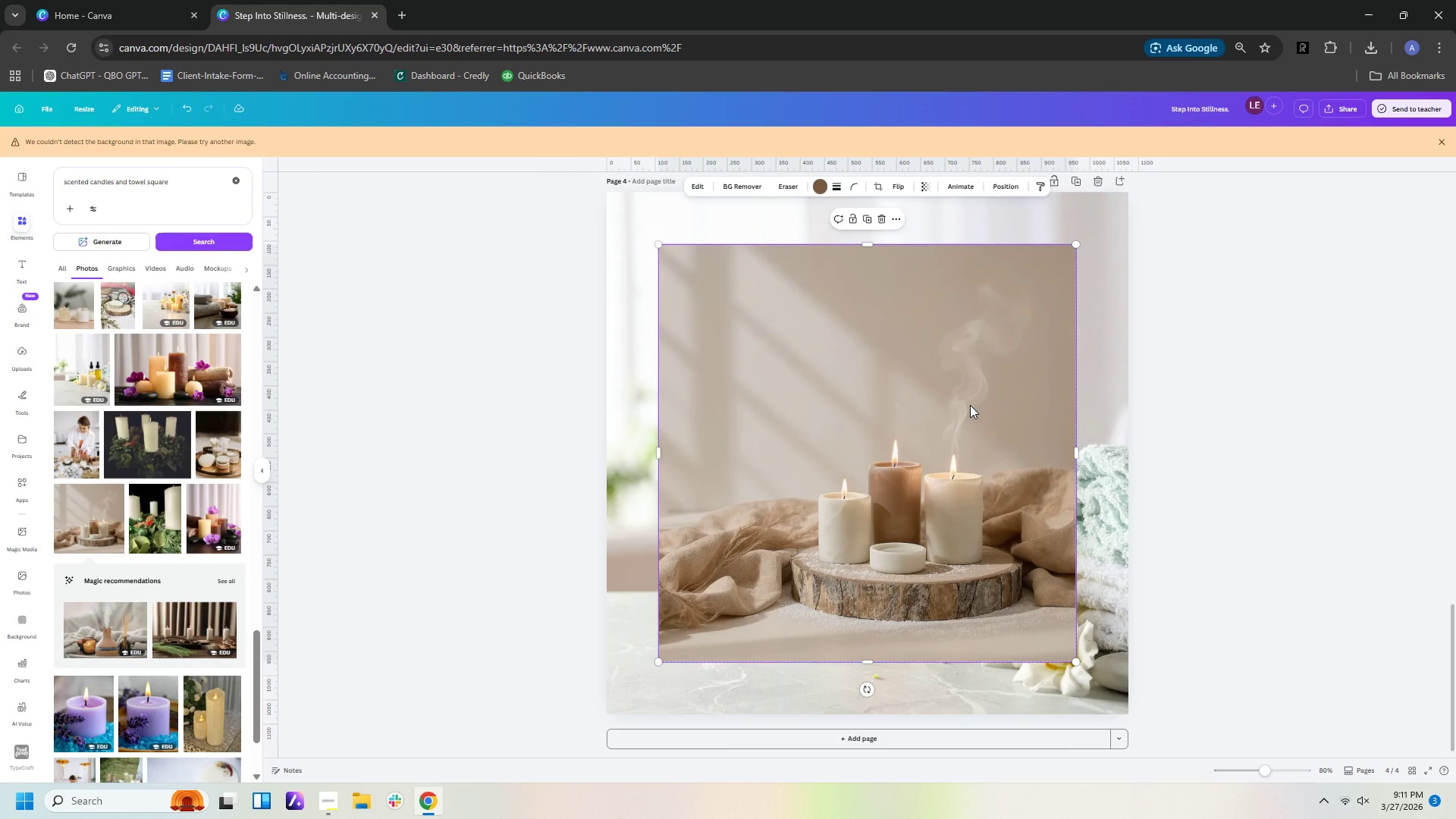 
key(Delete)
 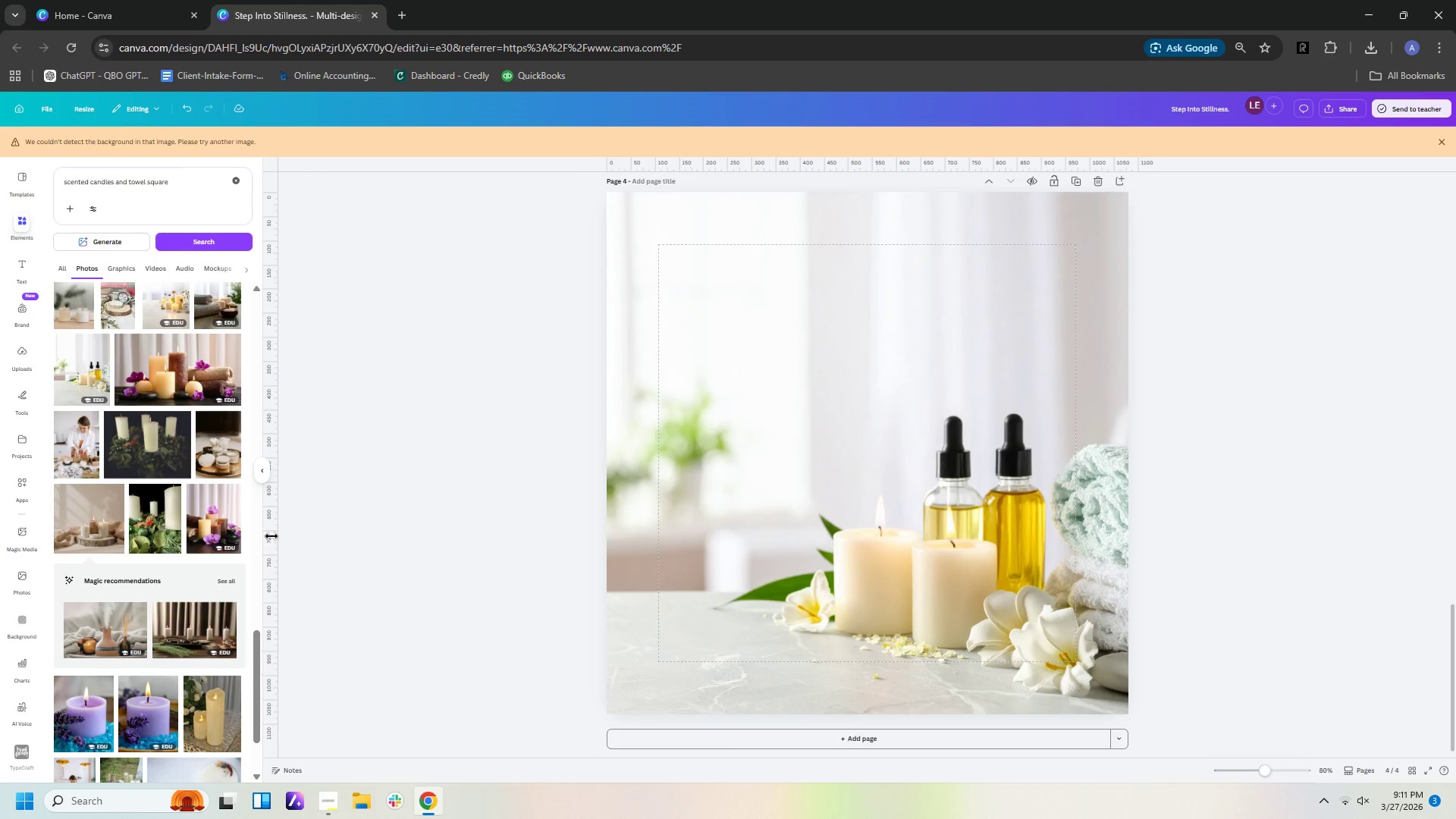 
scroll: coordinate [220, 584], scroll_direction: down, amount: 2.0
 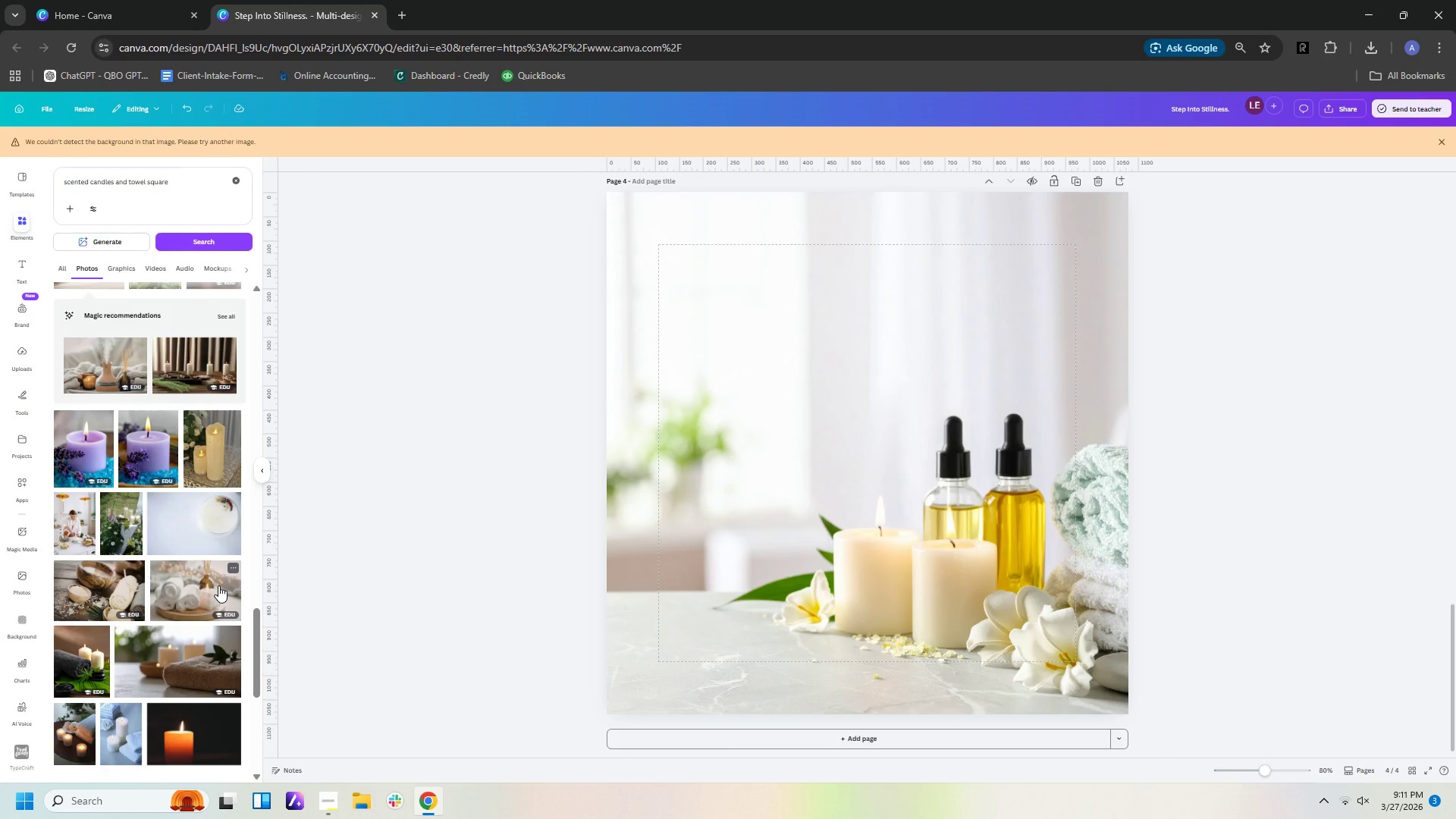 
wait(17.2)
 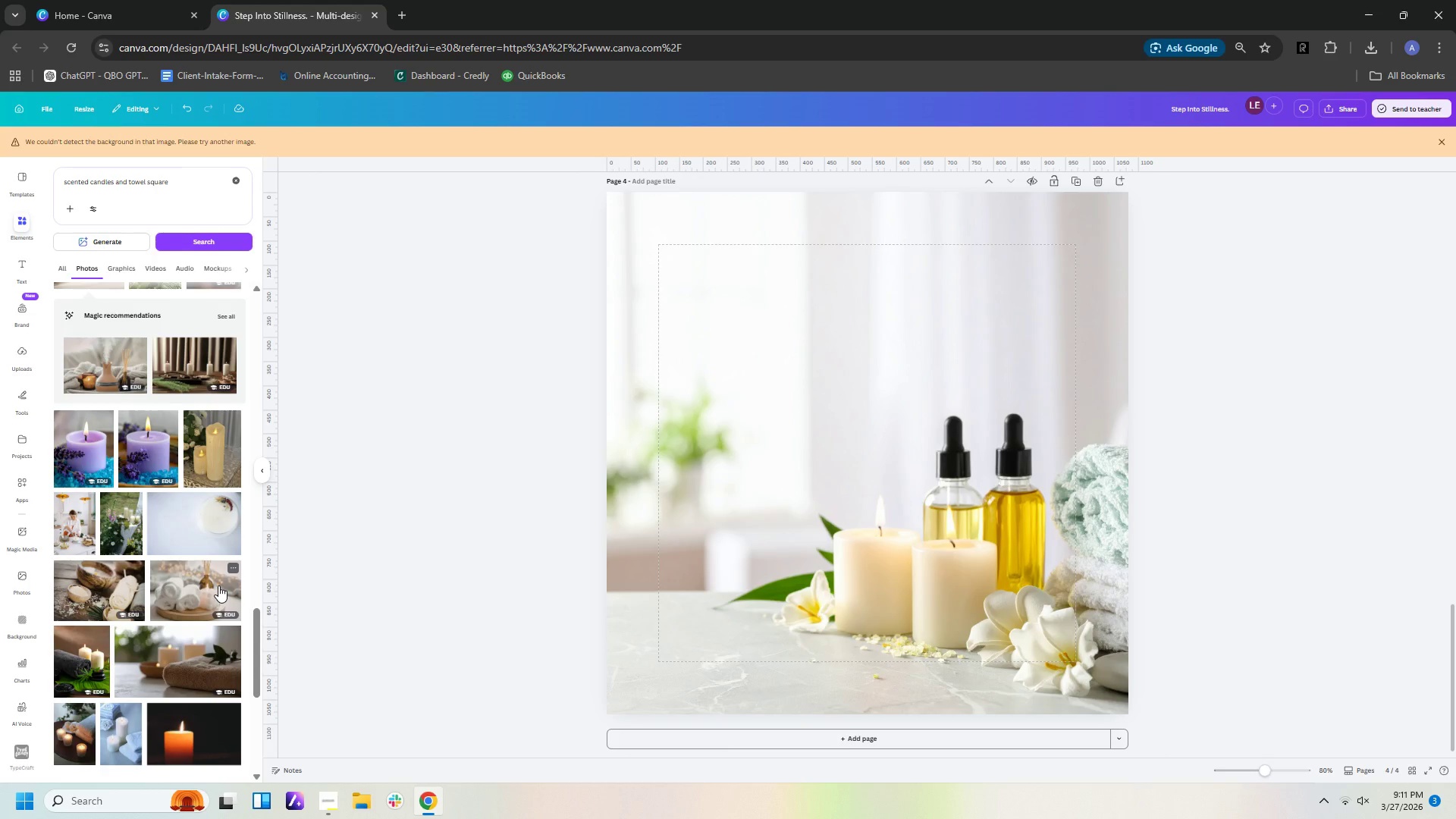 
scroll: coordinate [214, 585], scroll_direction: down, amount: 8.0
 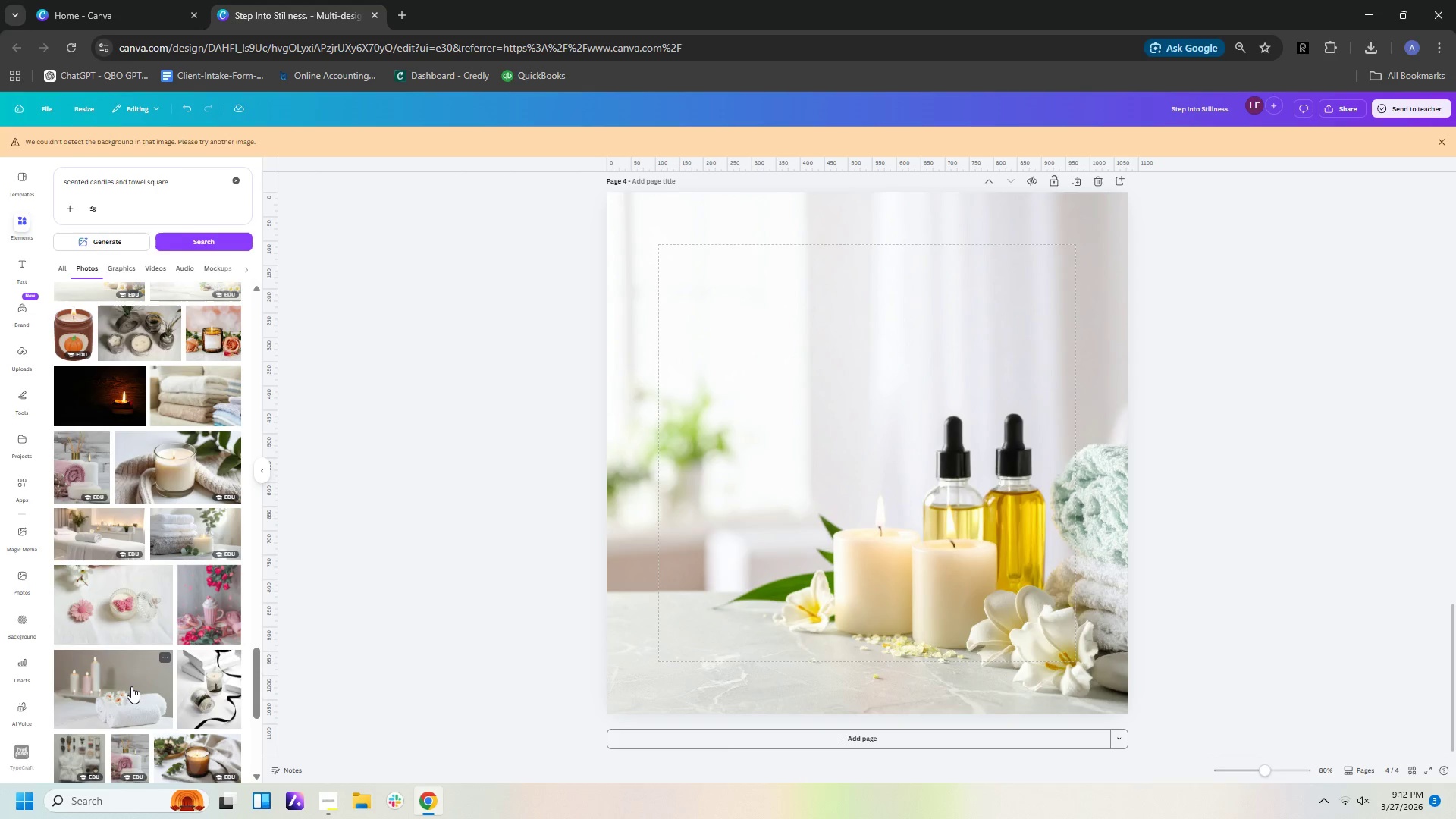 
left_click([131, 686])
 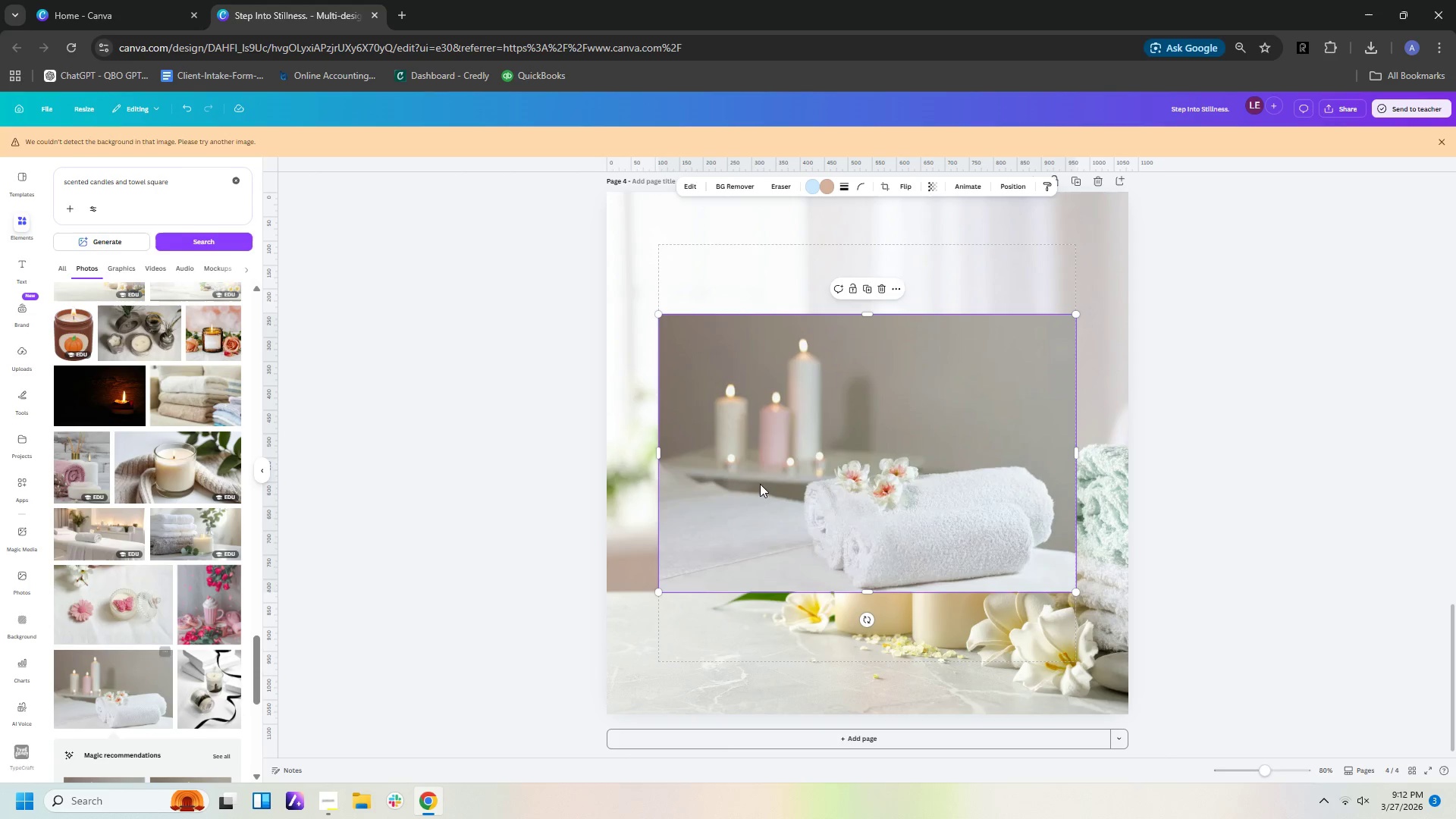 
left_click([885, 455])
 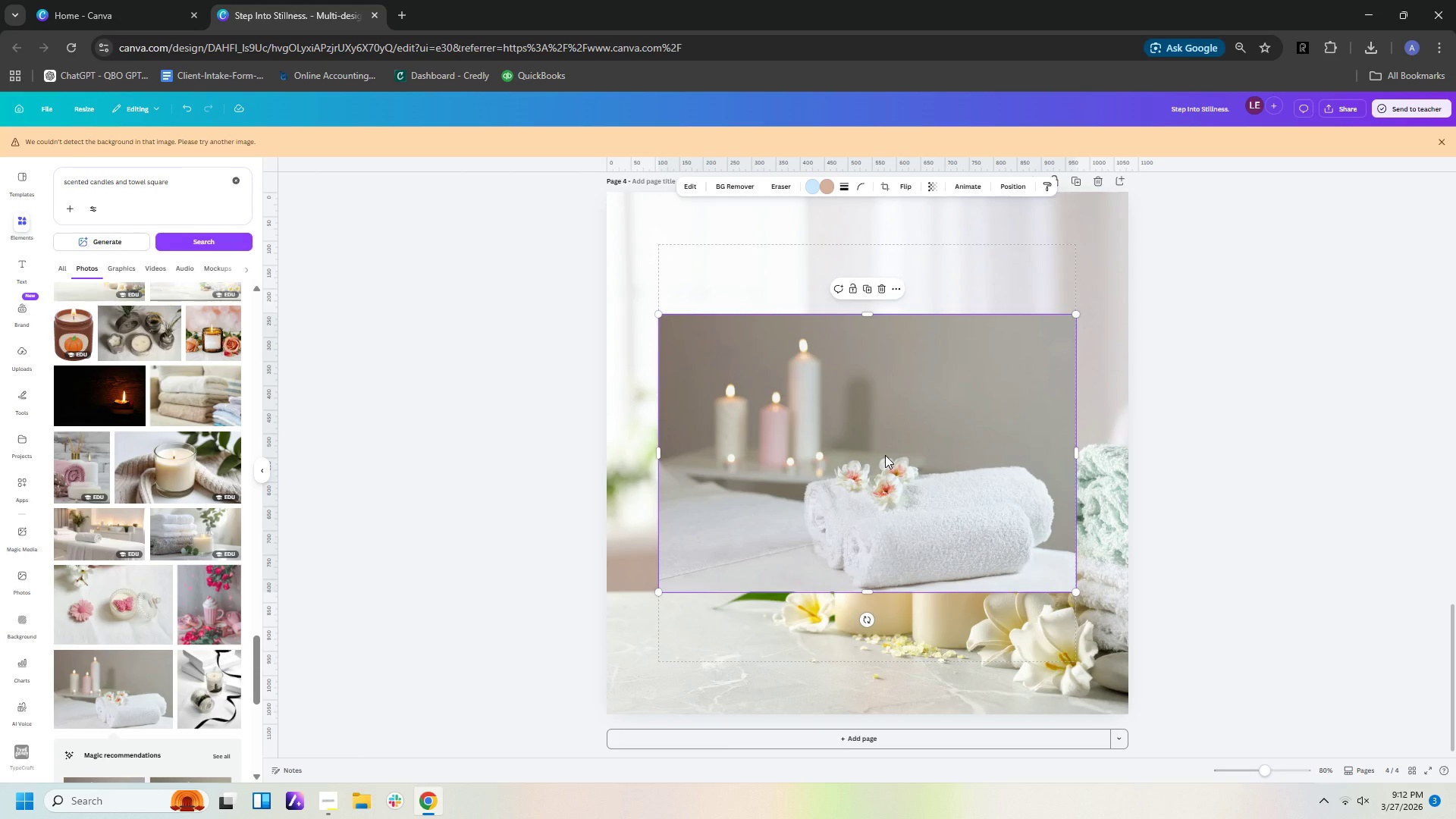 
key(Delete)
 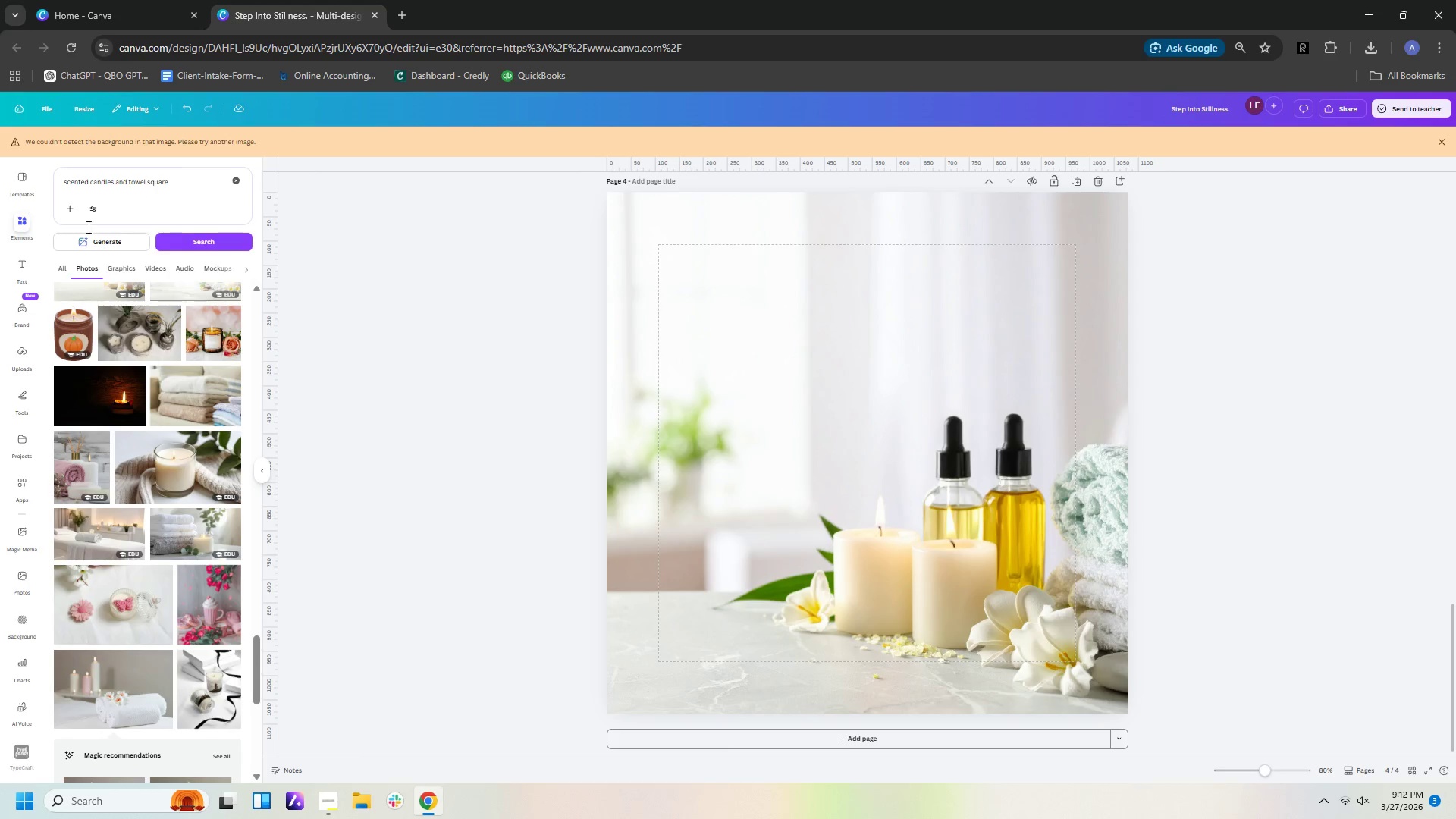 
left_click([21, 270])
 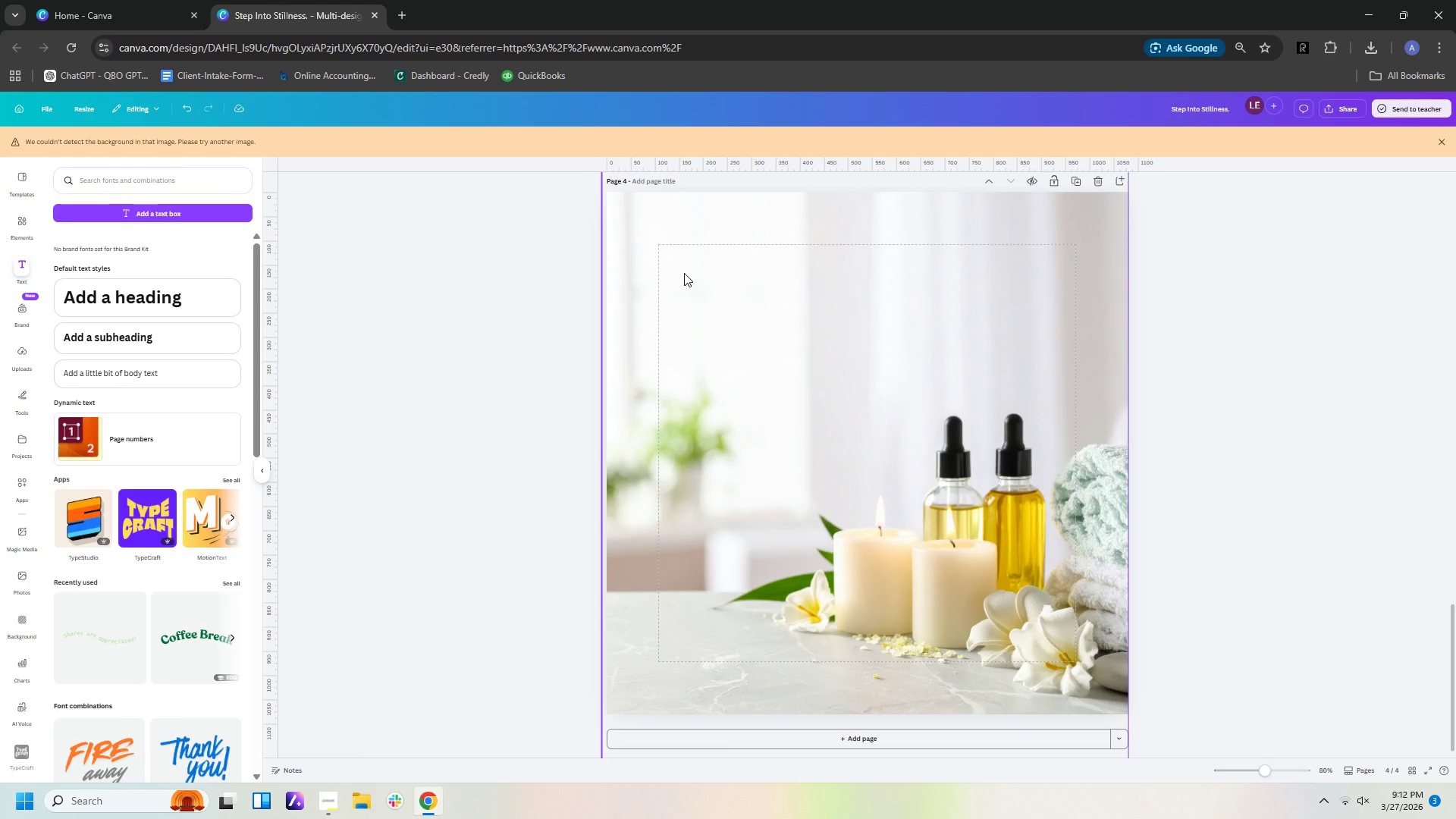 
wait(14.41)
 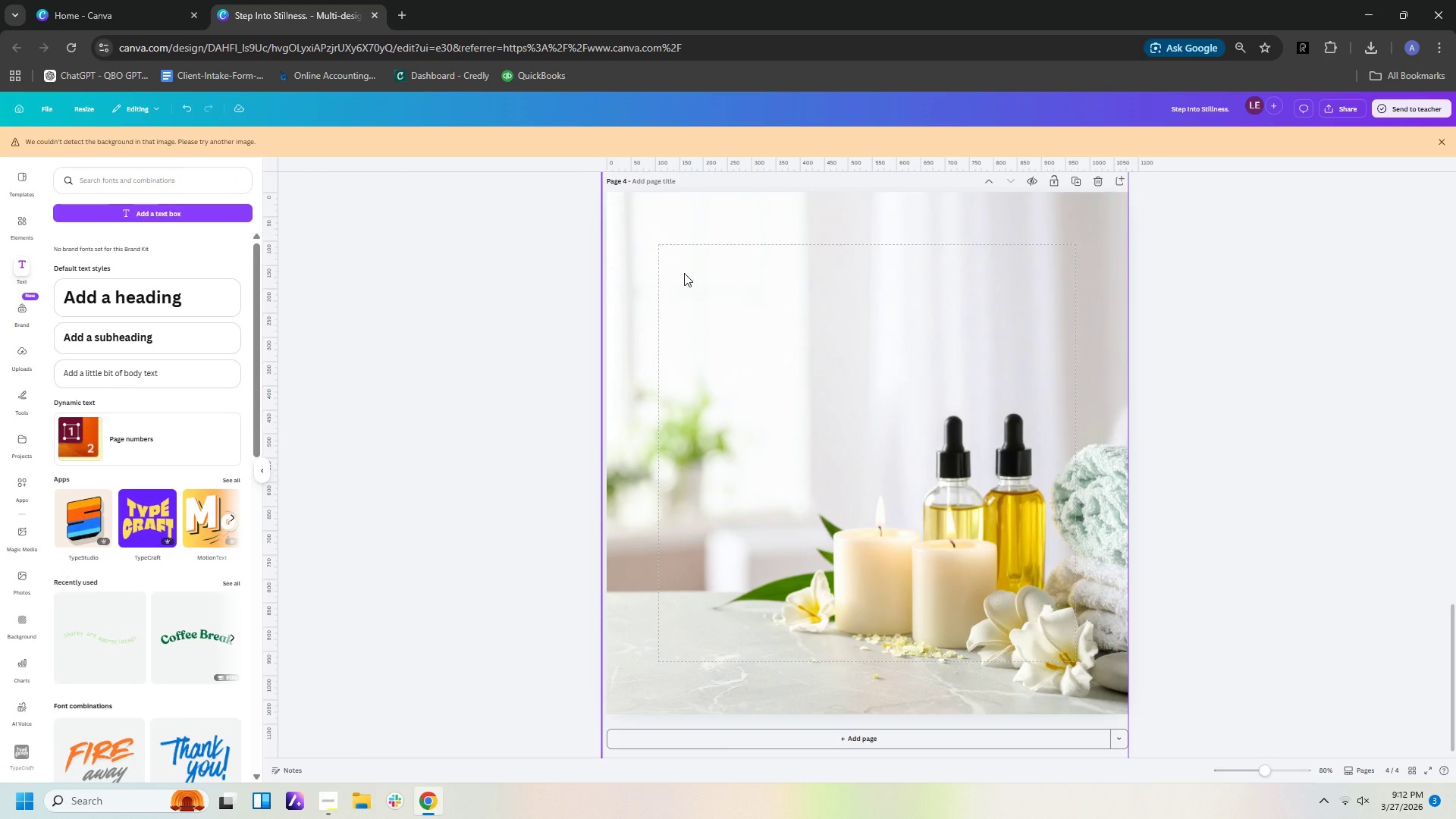 
left_click([178, 213])
 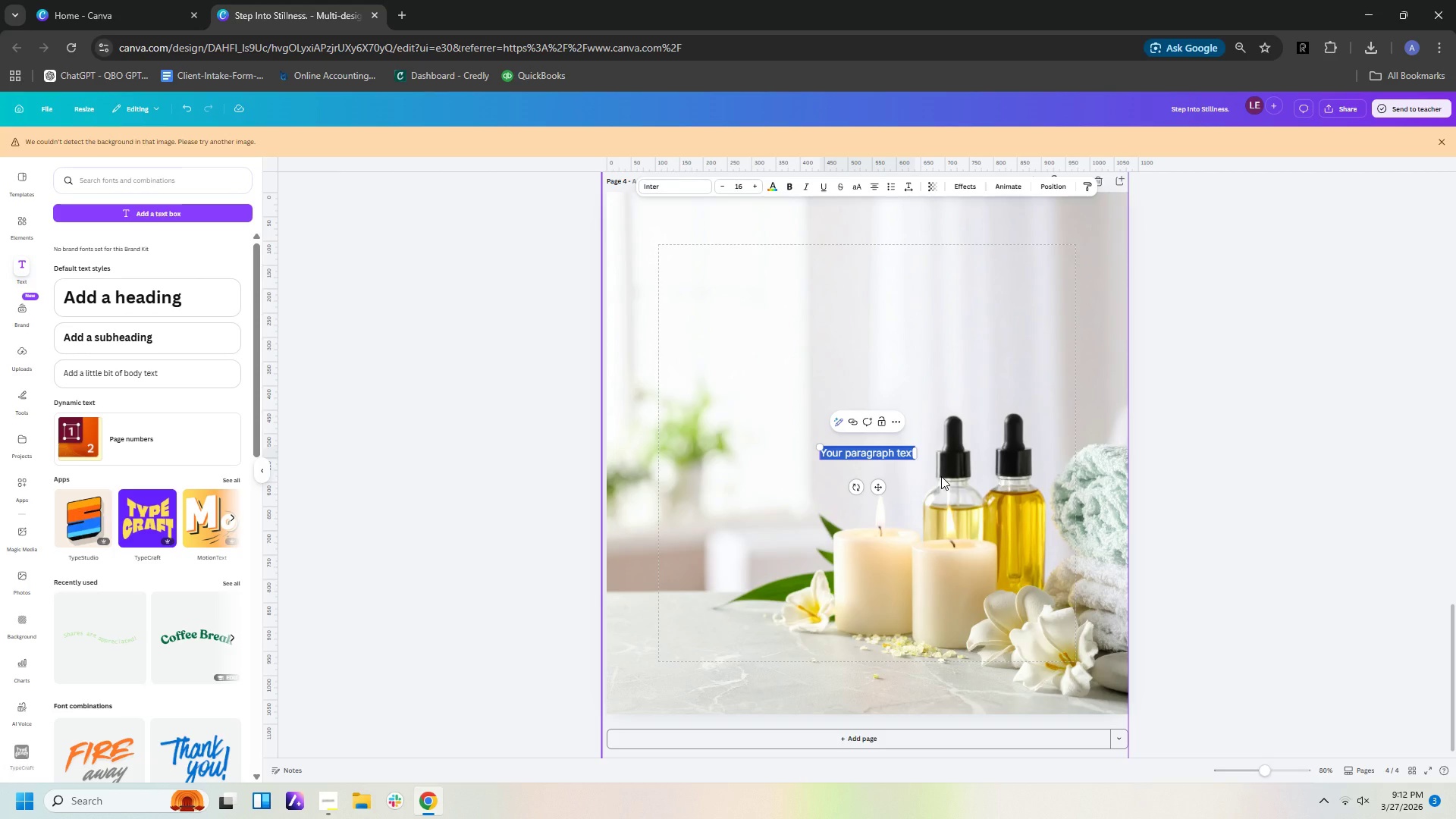 
wait(6.28)
 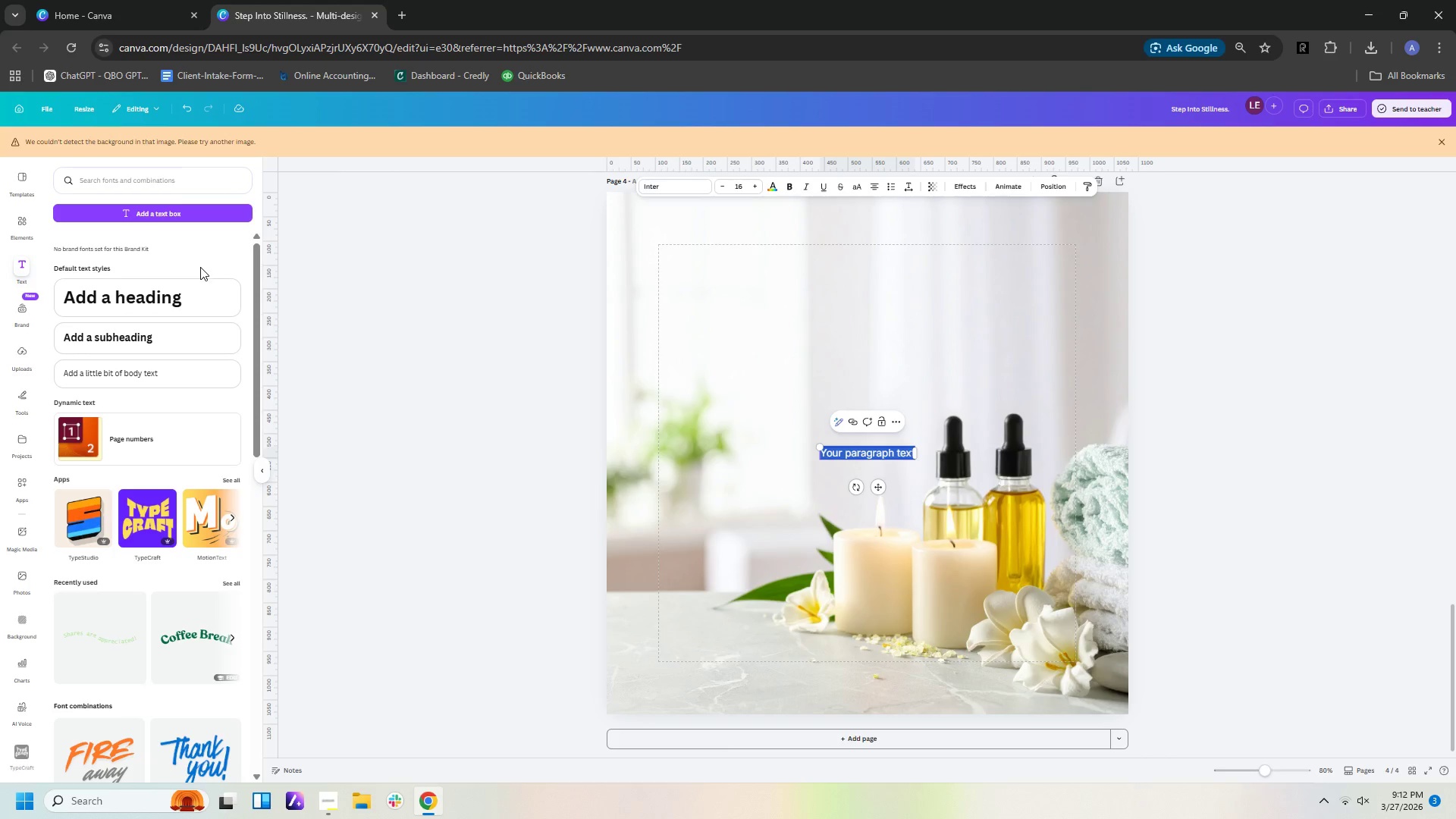 
left_click([895, 460])
 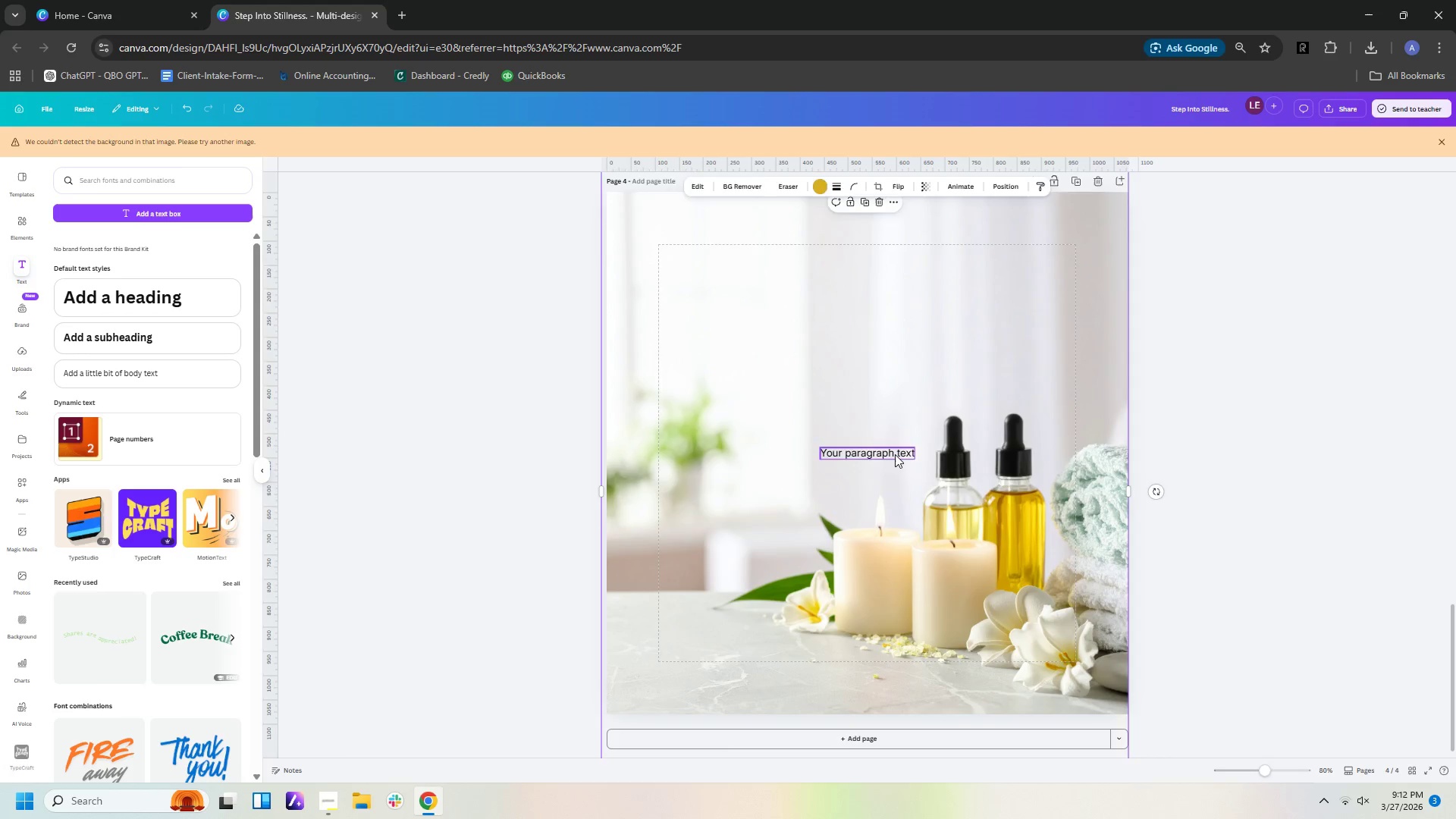 
double_click([895, 454])
 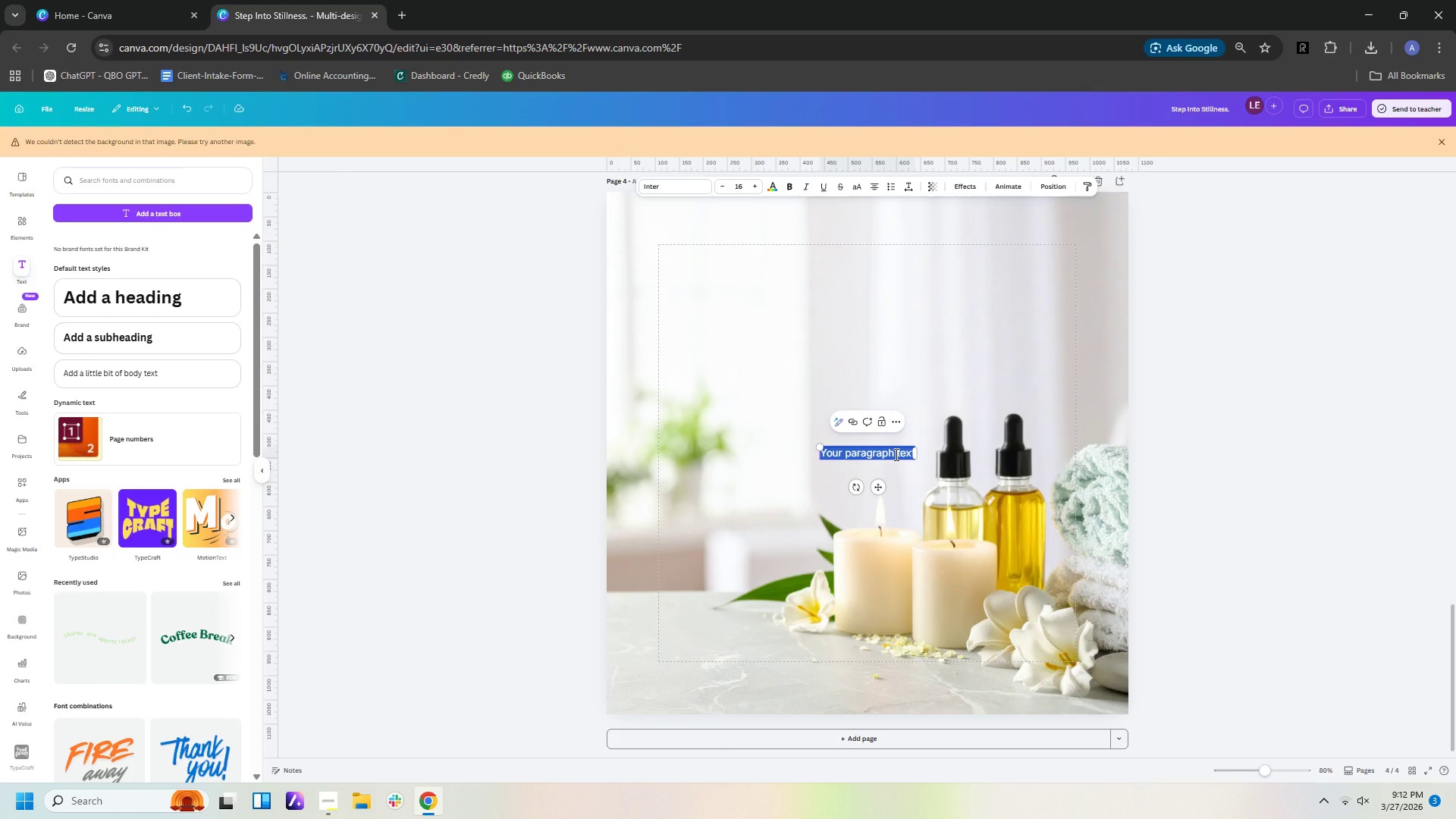 
type(Not a Dental)
key(Backspace)
key(Backspace)
key(Backspace)
key(Backspace)
key(Backspace)
key(Backspace)
type(dental vsisit)
key(Backspace)
key(Backspace)
key(Backspace)
key(Backspace)
key(Backspace)
type(isit.)
 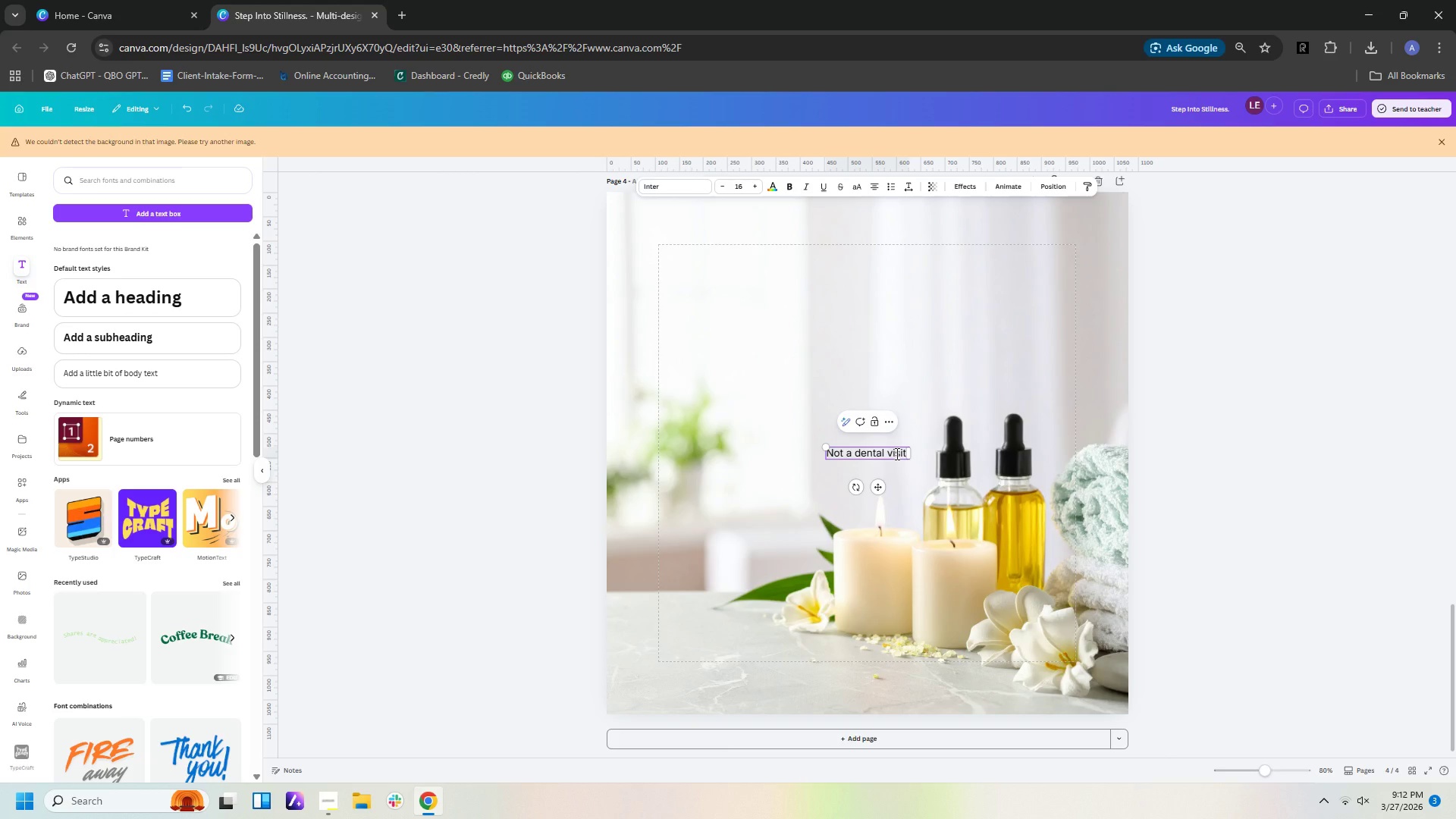 
left_click([903, 395])
 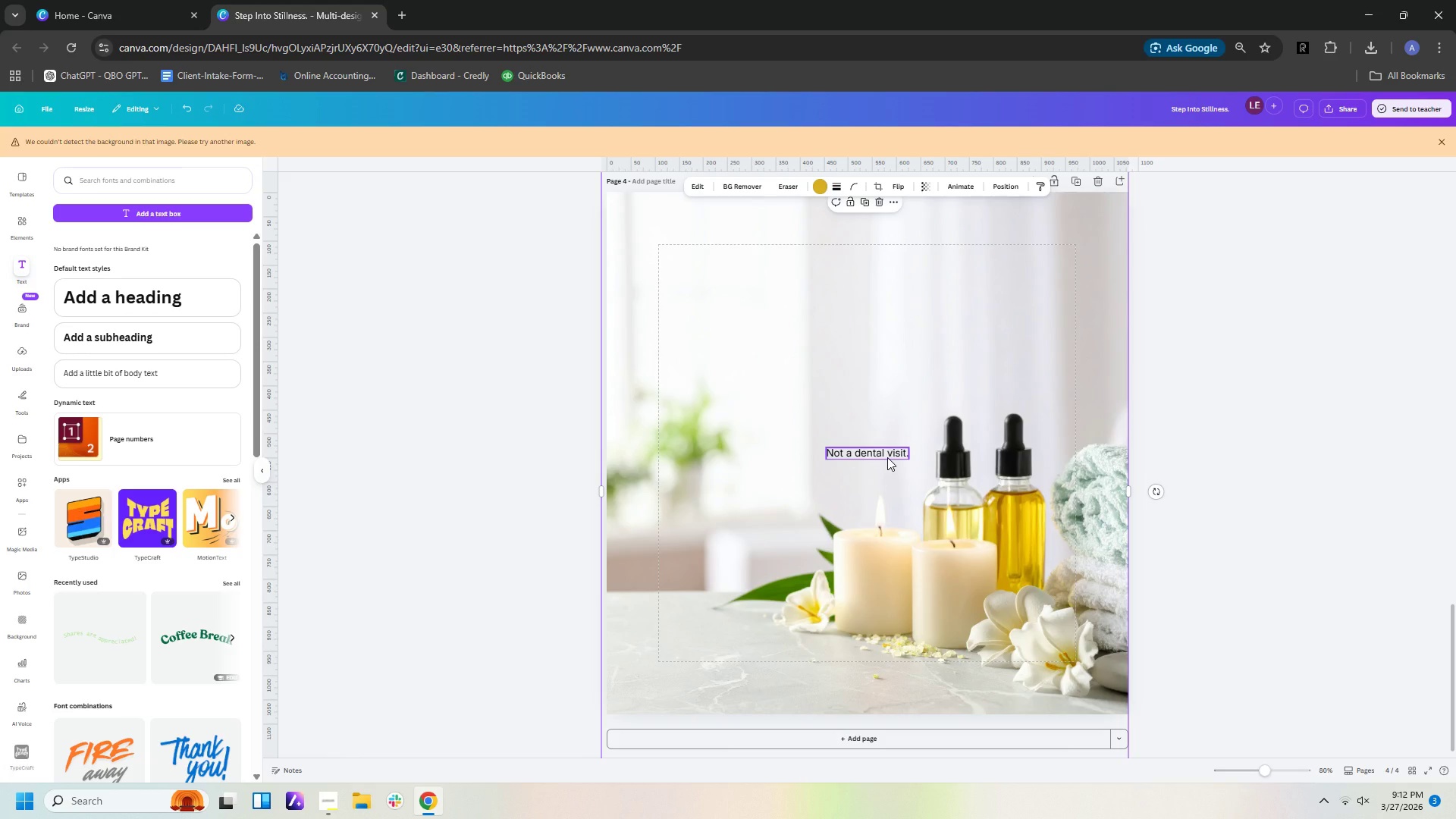 
left_click_drag(start_coordinate=[887, 457], to_coordinate=[770, 290])
 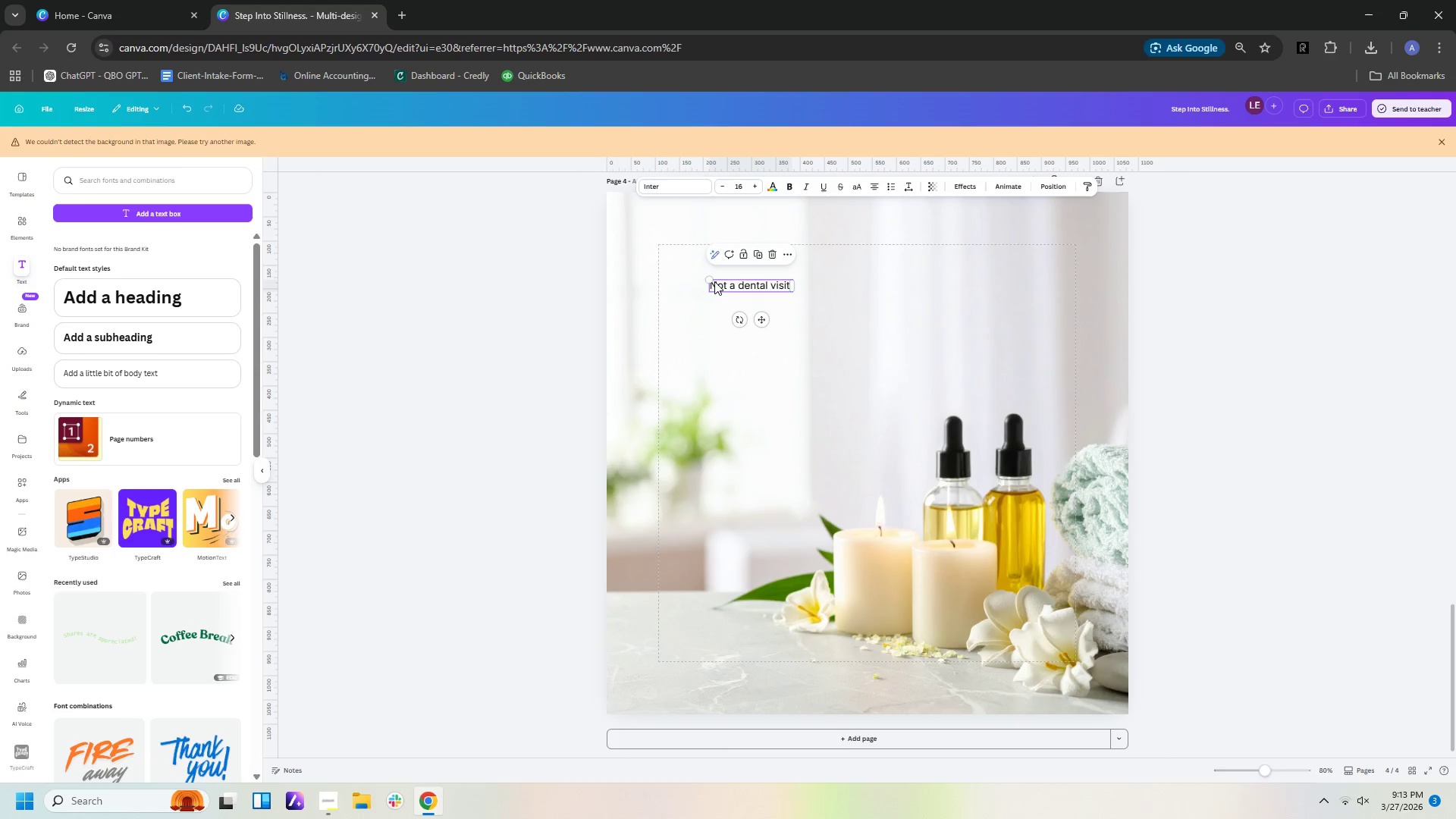 
left_click_drag(start_coordinate=[711, 279], to_coordinate=[670, 234])
 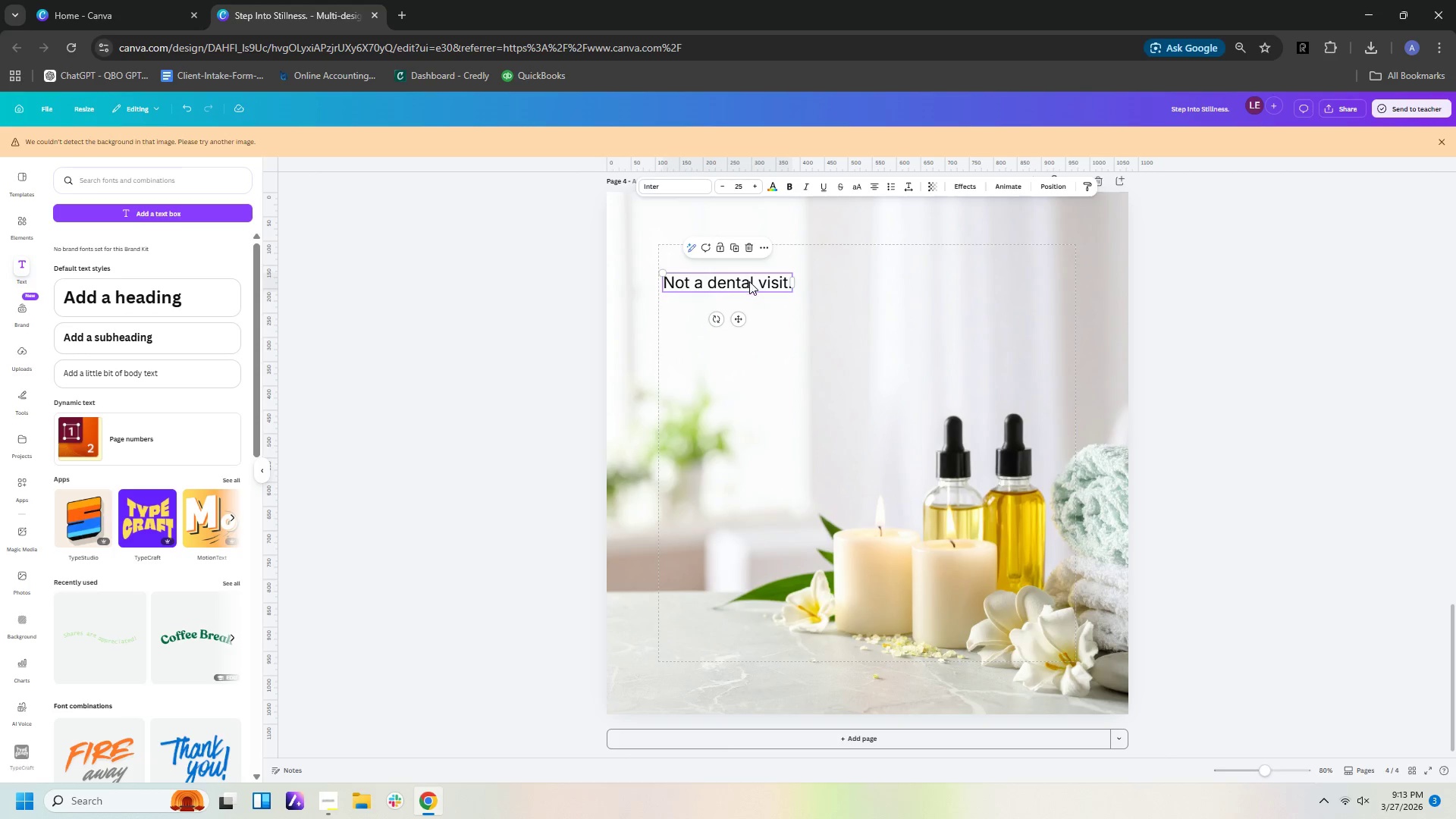 
left_click_drag(start_coordinate=[749, 287], to_coordinate=[875, 334])
 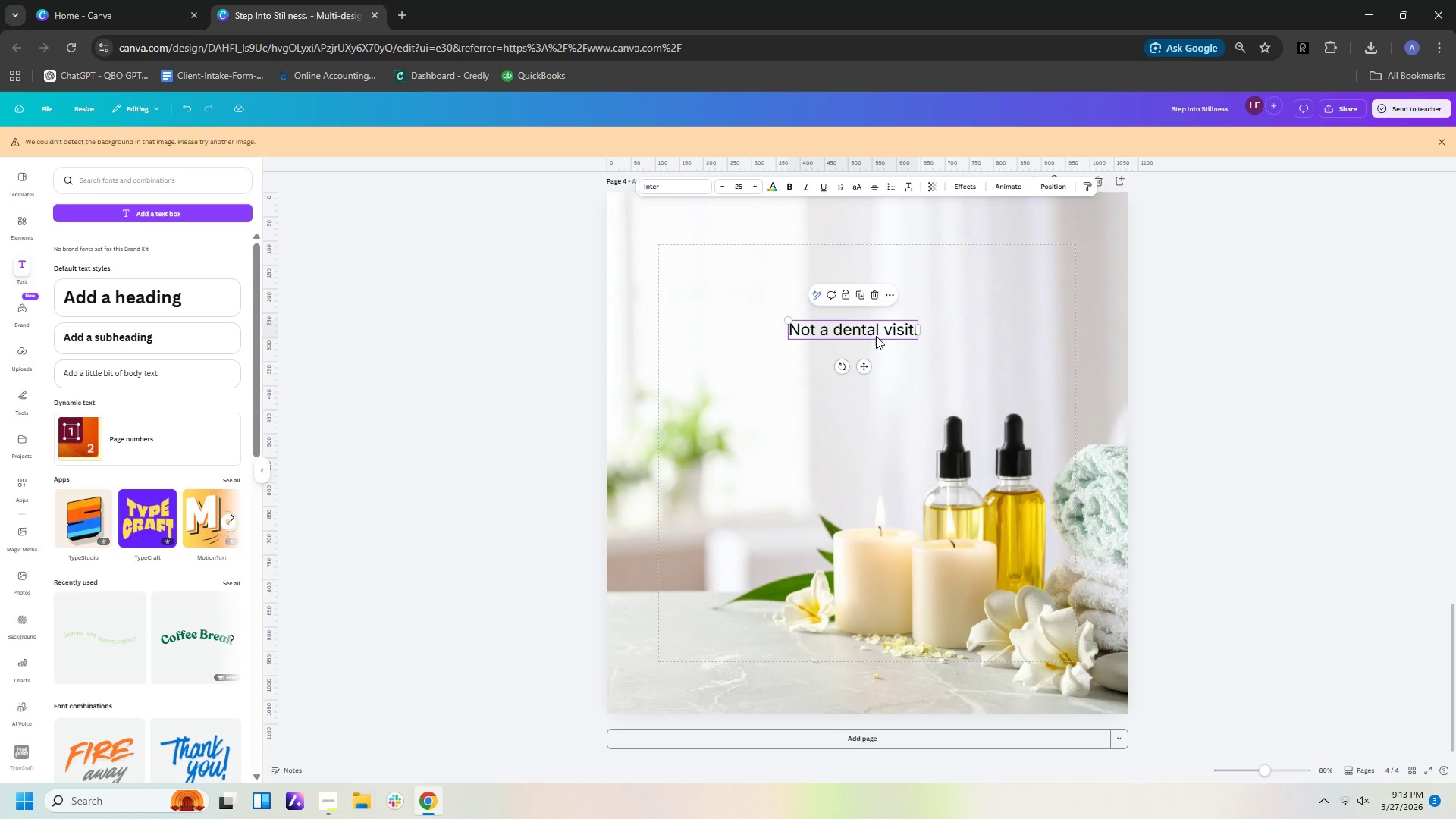 
left_click_drag(start_coordinate=[876, 336], to_coordinate=[828, 349])
 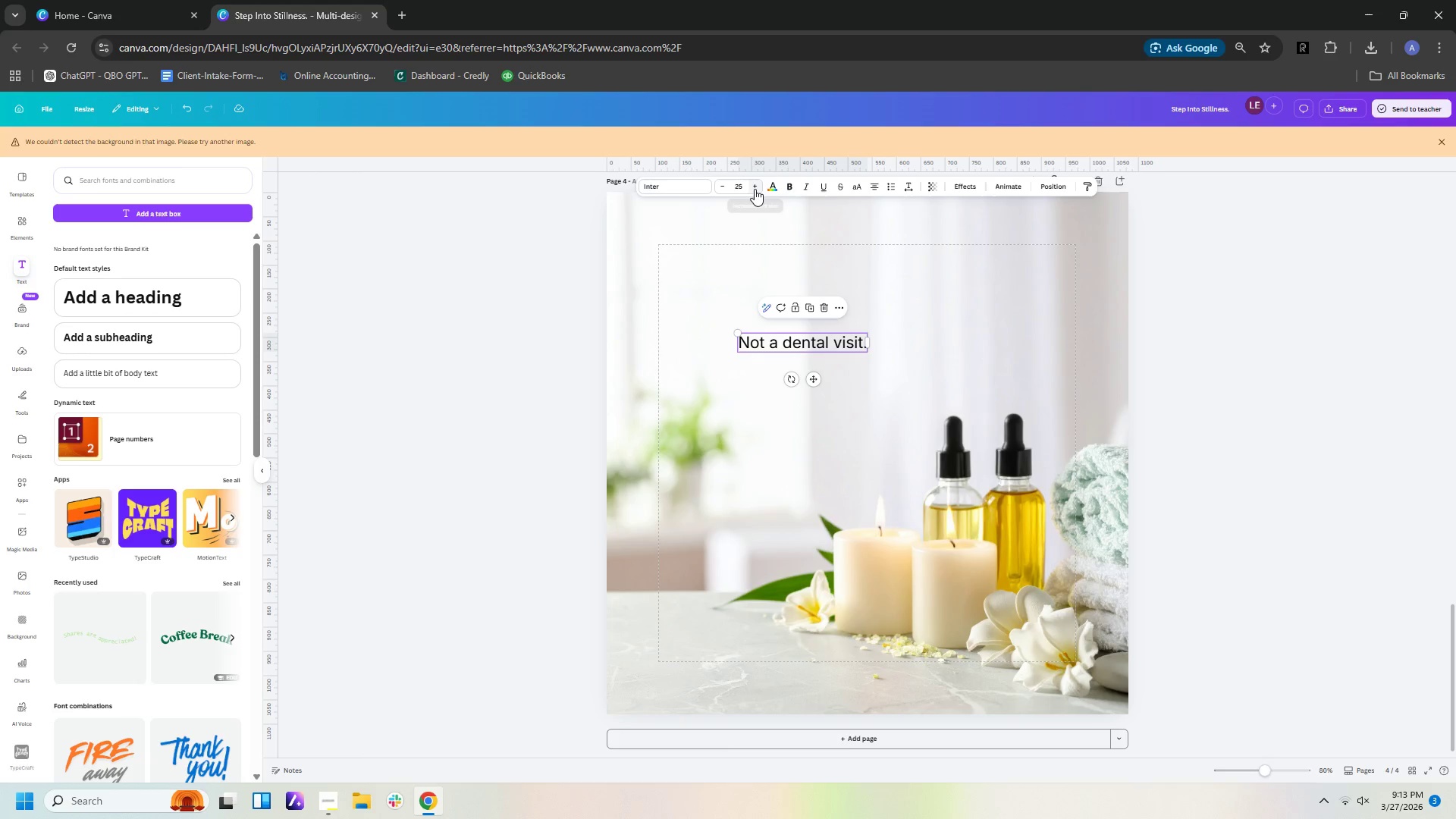 
double_click([754, 189])
 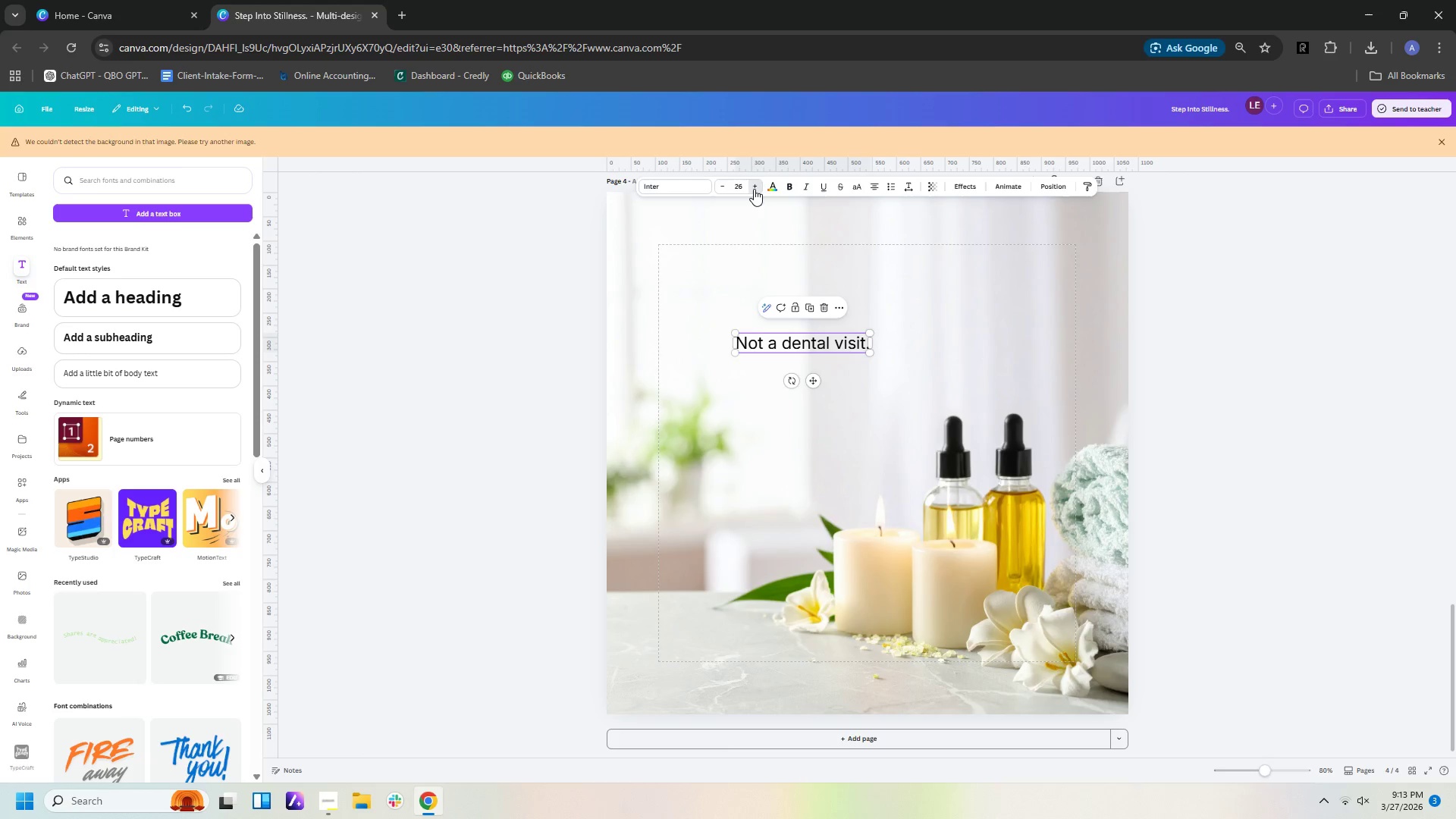 
triple_click([754, 189])
 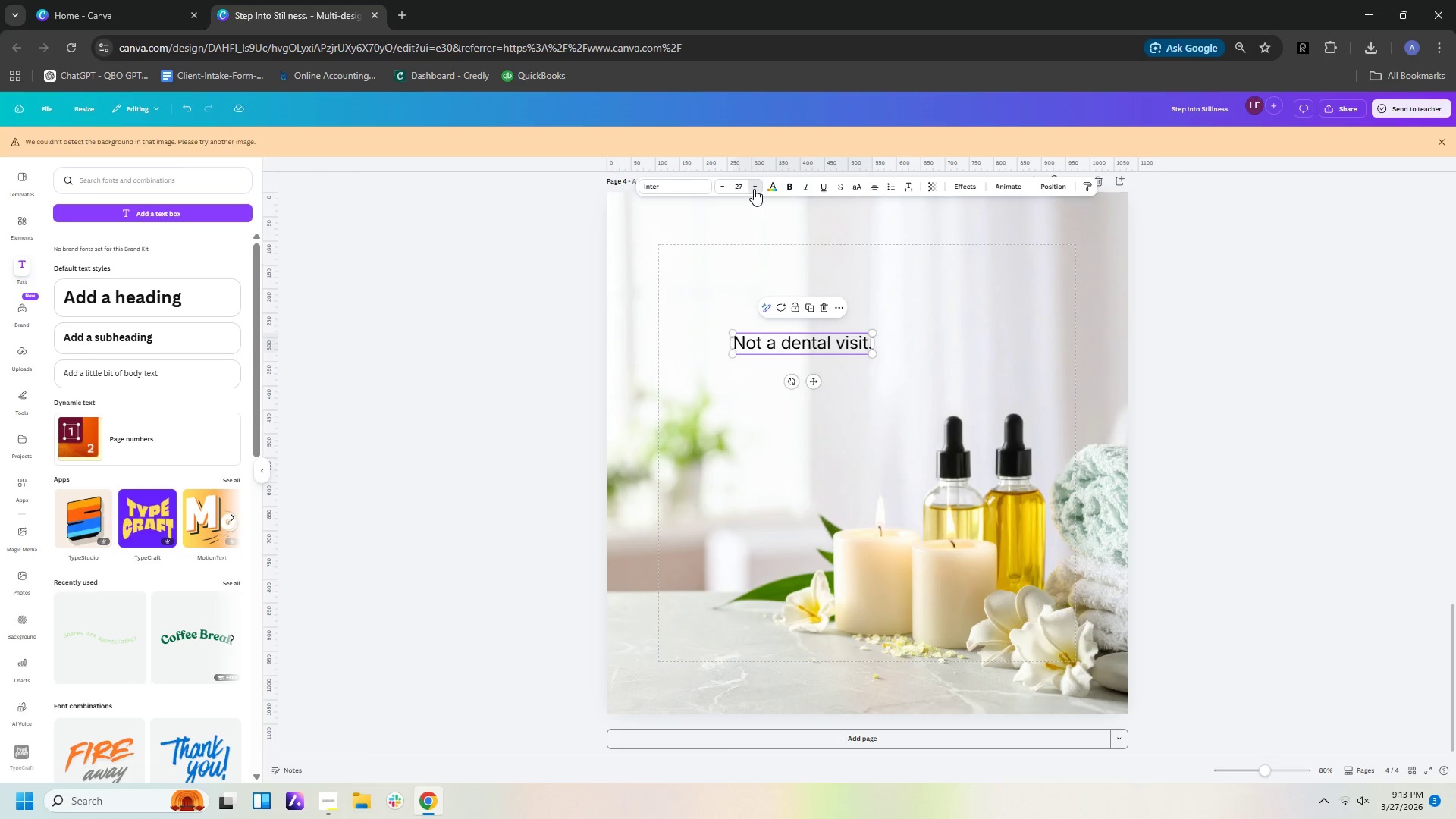 
triple_click([754, 189])
 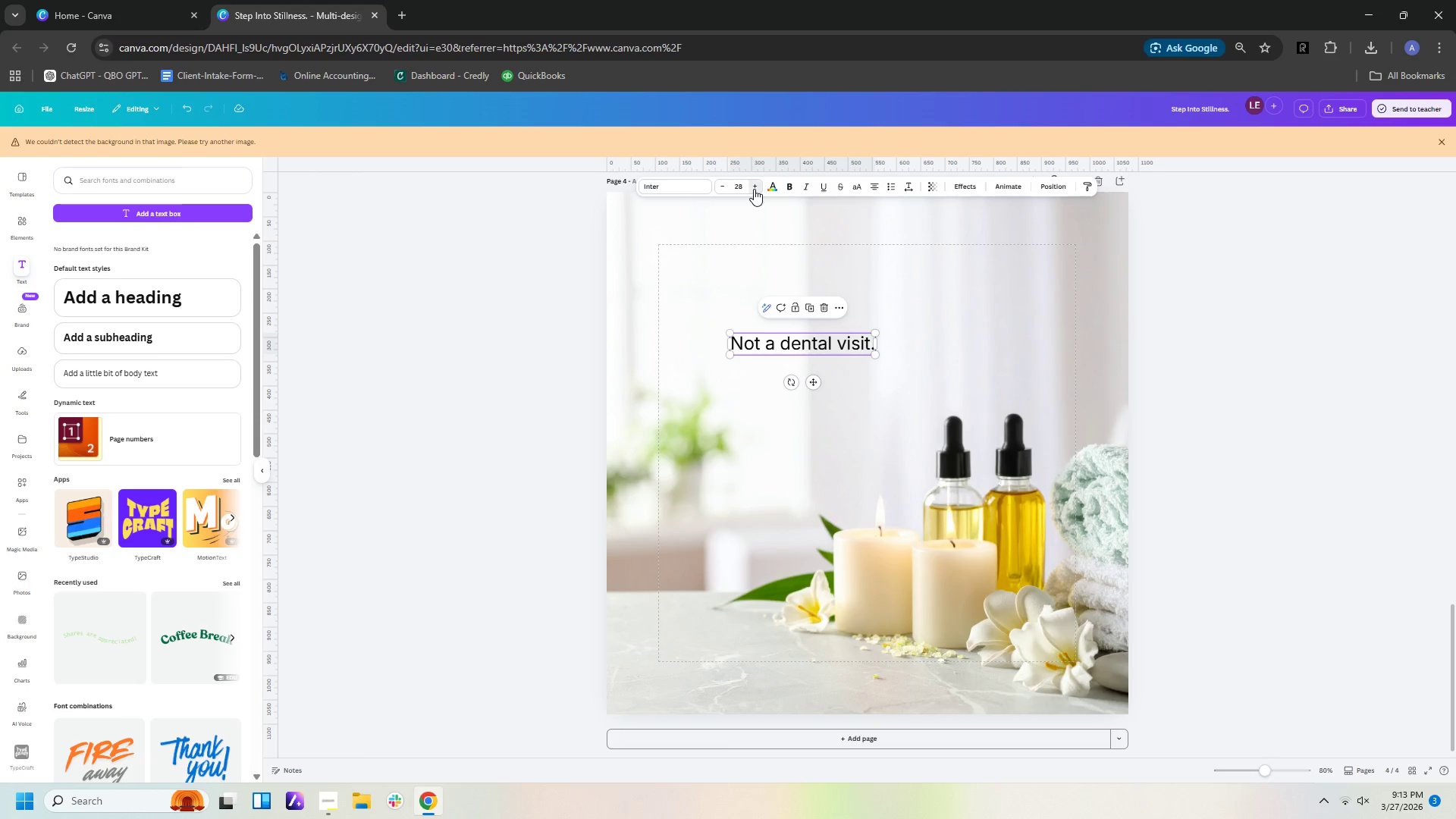 
triple_click([754, 189])
 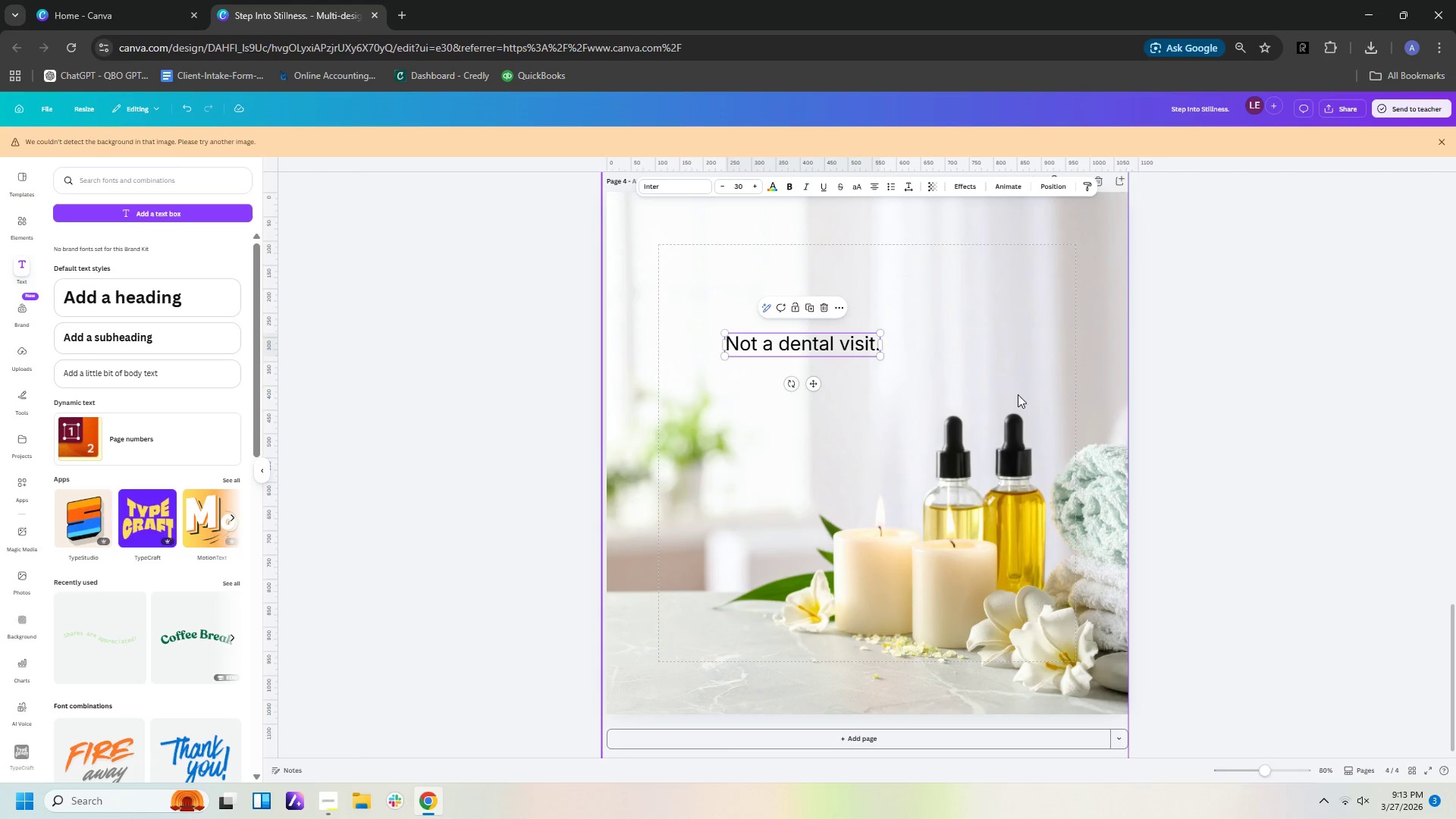 
left_click([1028, 404])
 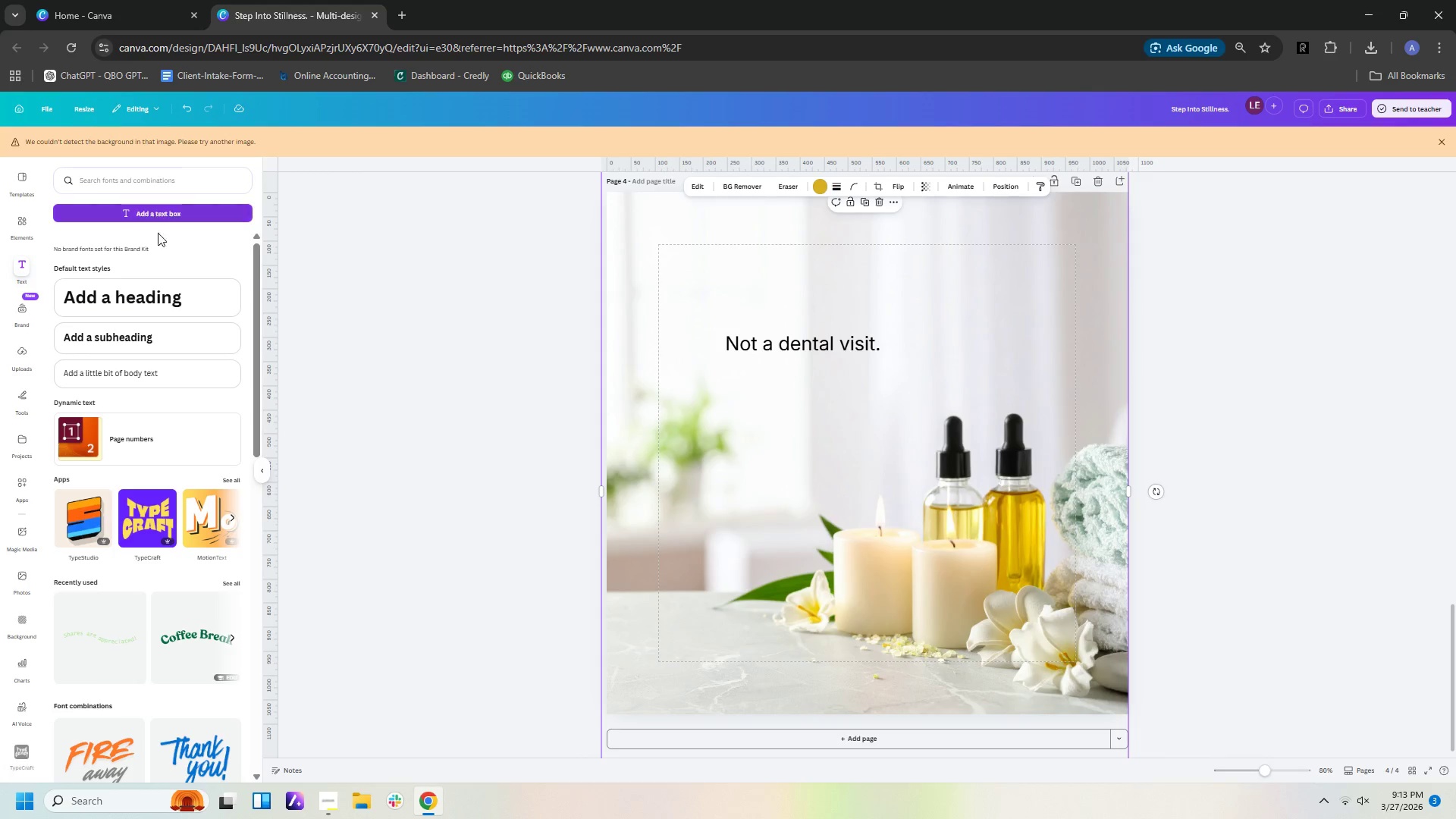 
left_click([171, 214])
 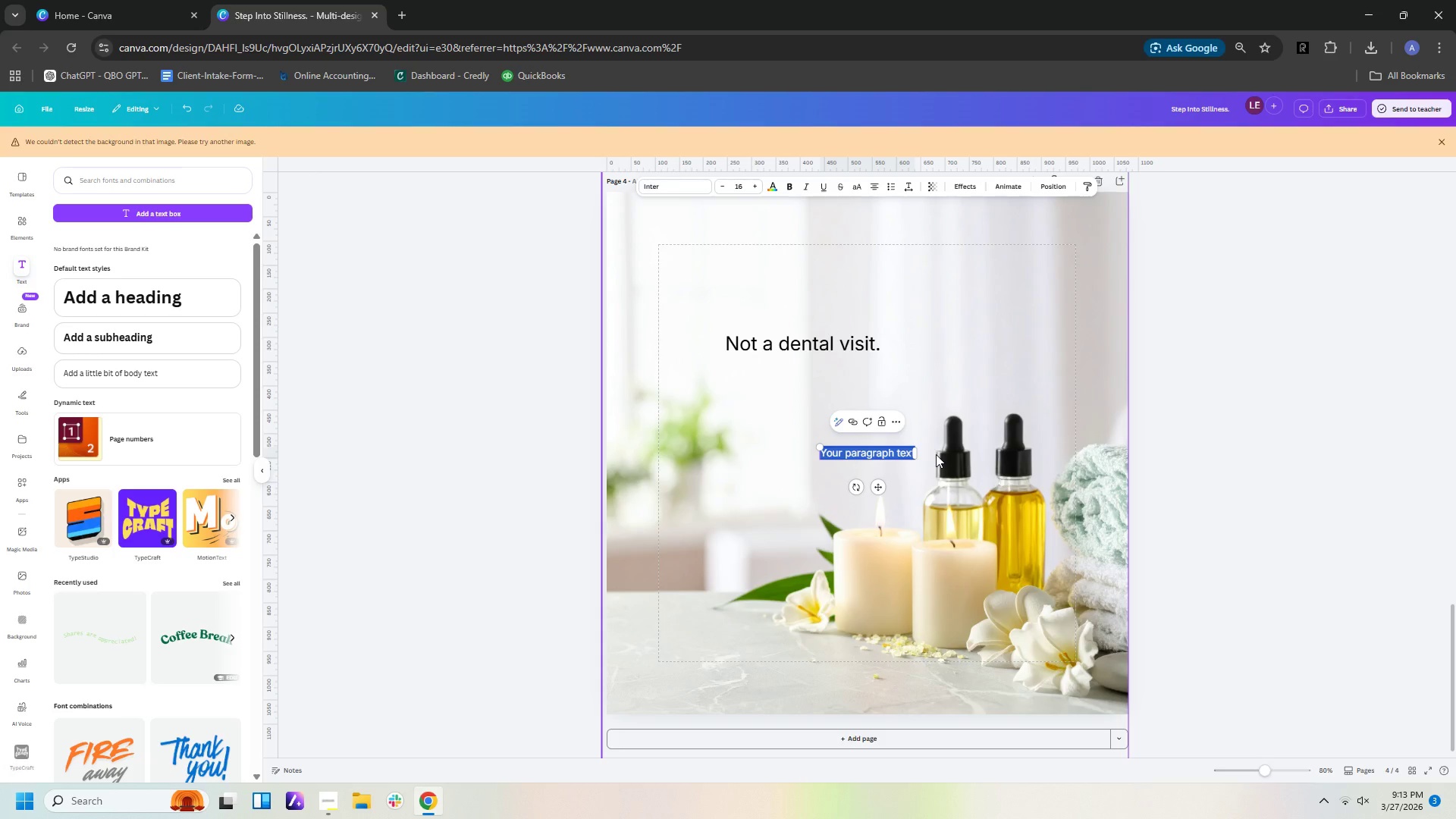 
type(A reset.)
 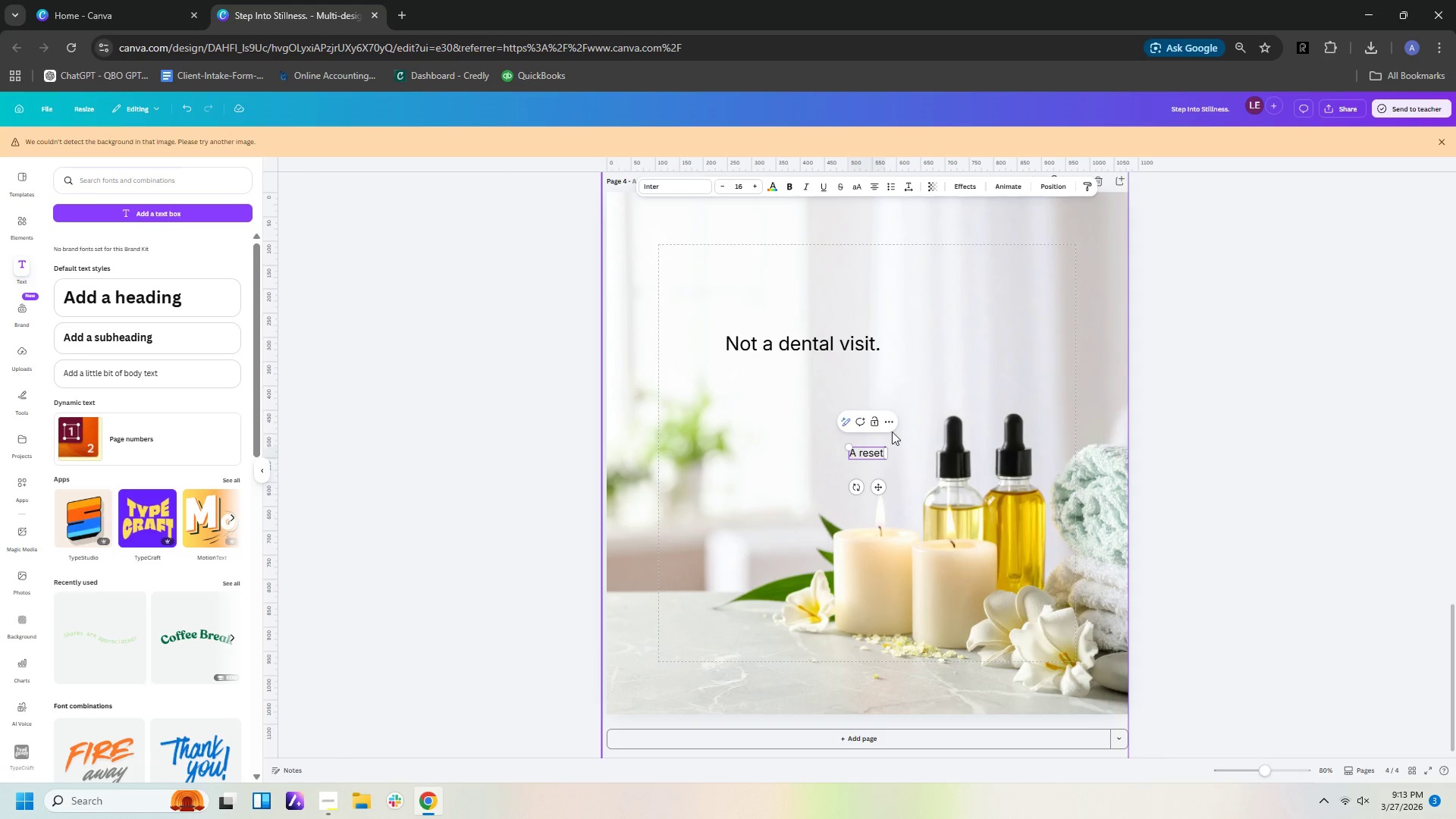 
left_click([929, 321])
 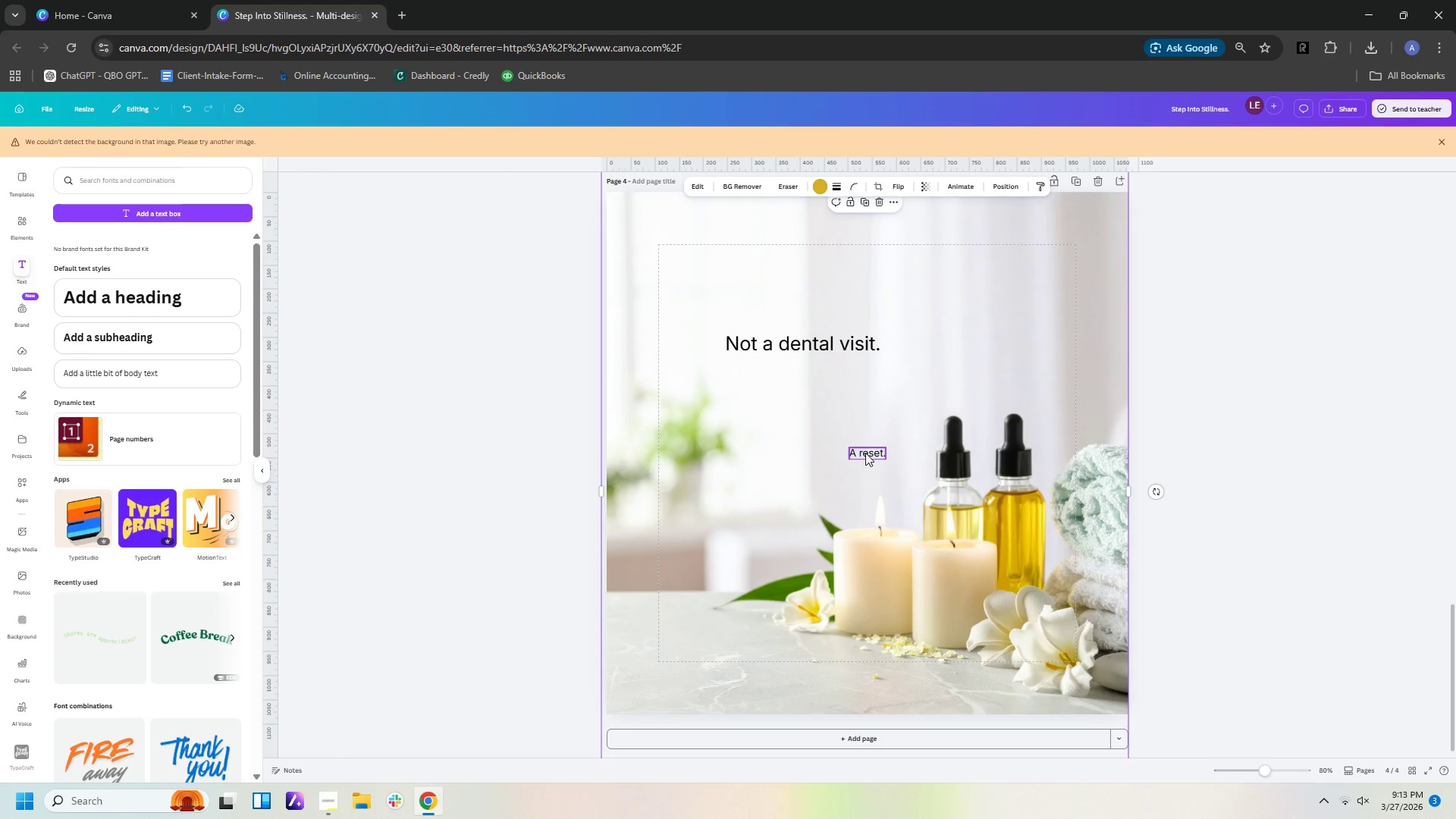 
left_click_drag(start_coordinate=[865, 453], to_coordinate=[780, 389])
 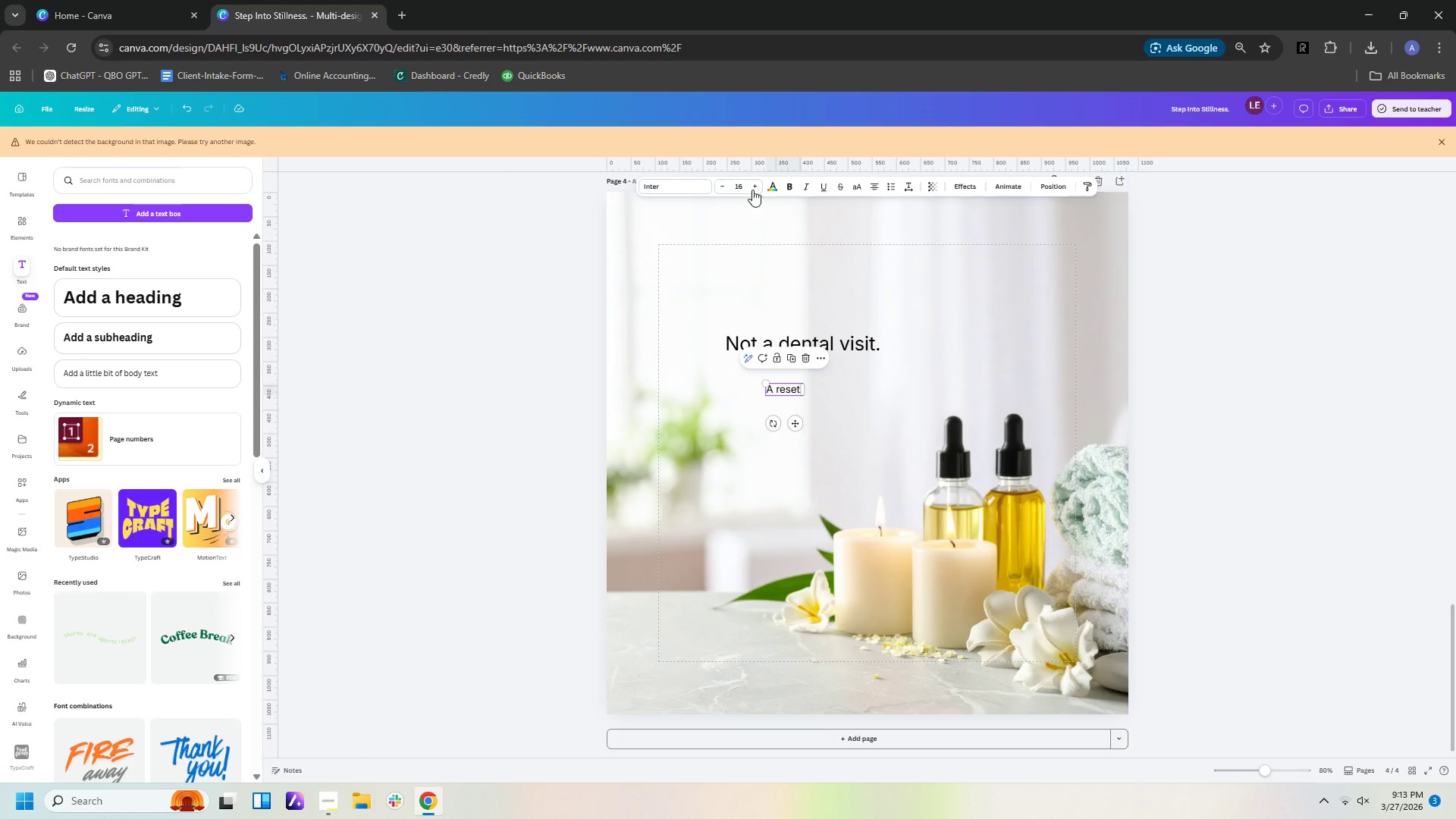 
left_click([742, 182])
 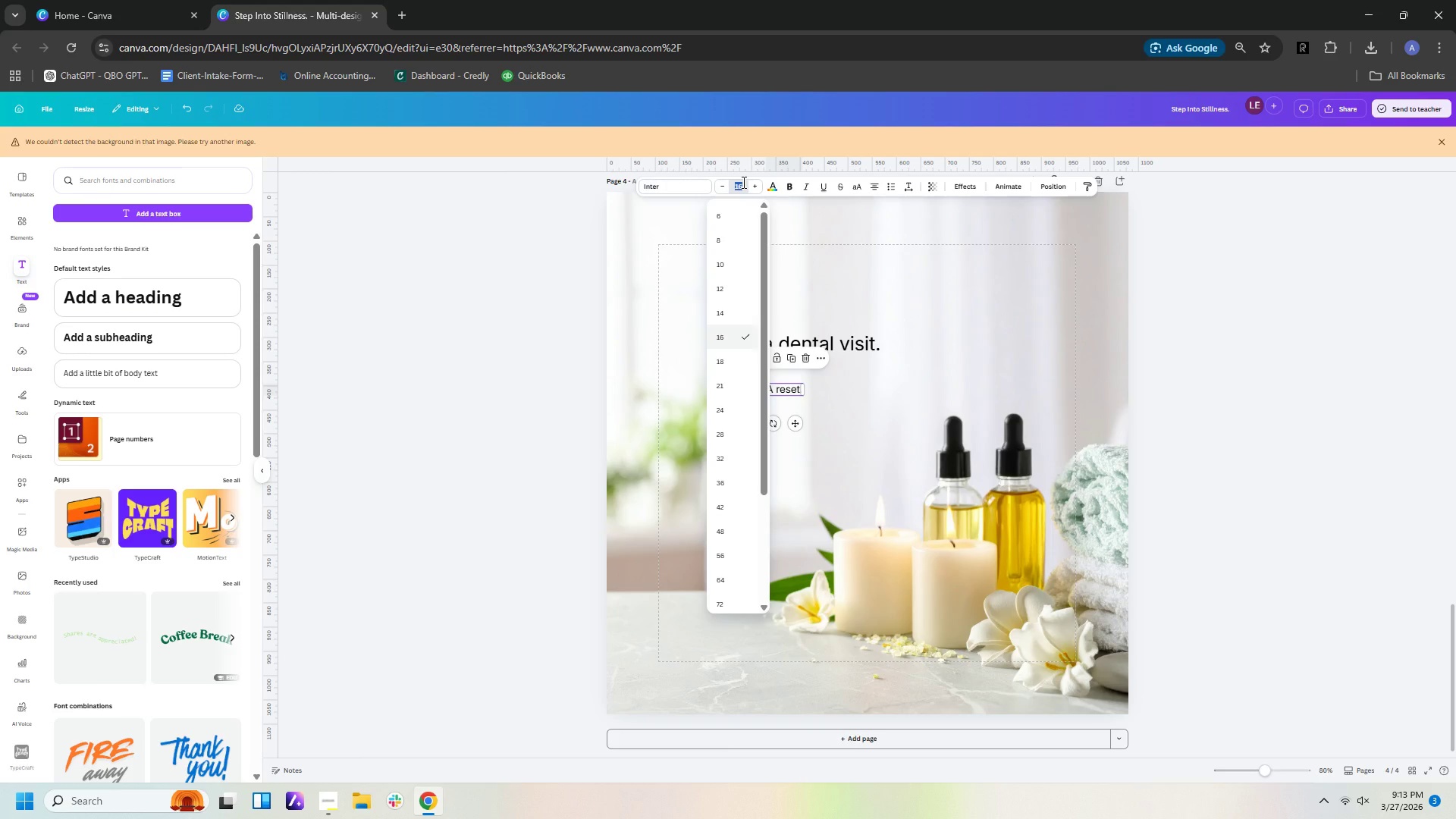 
type(40)
 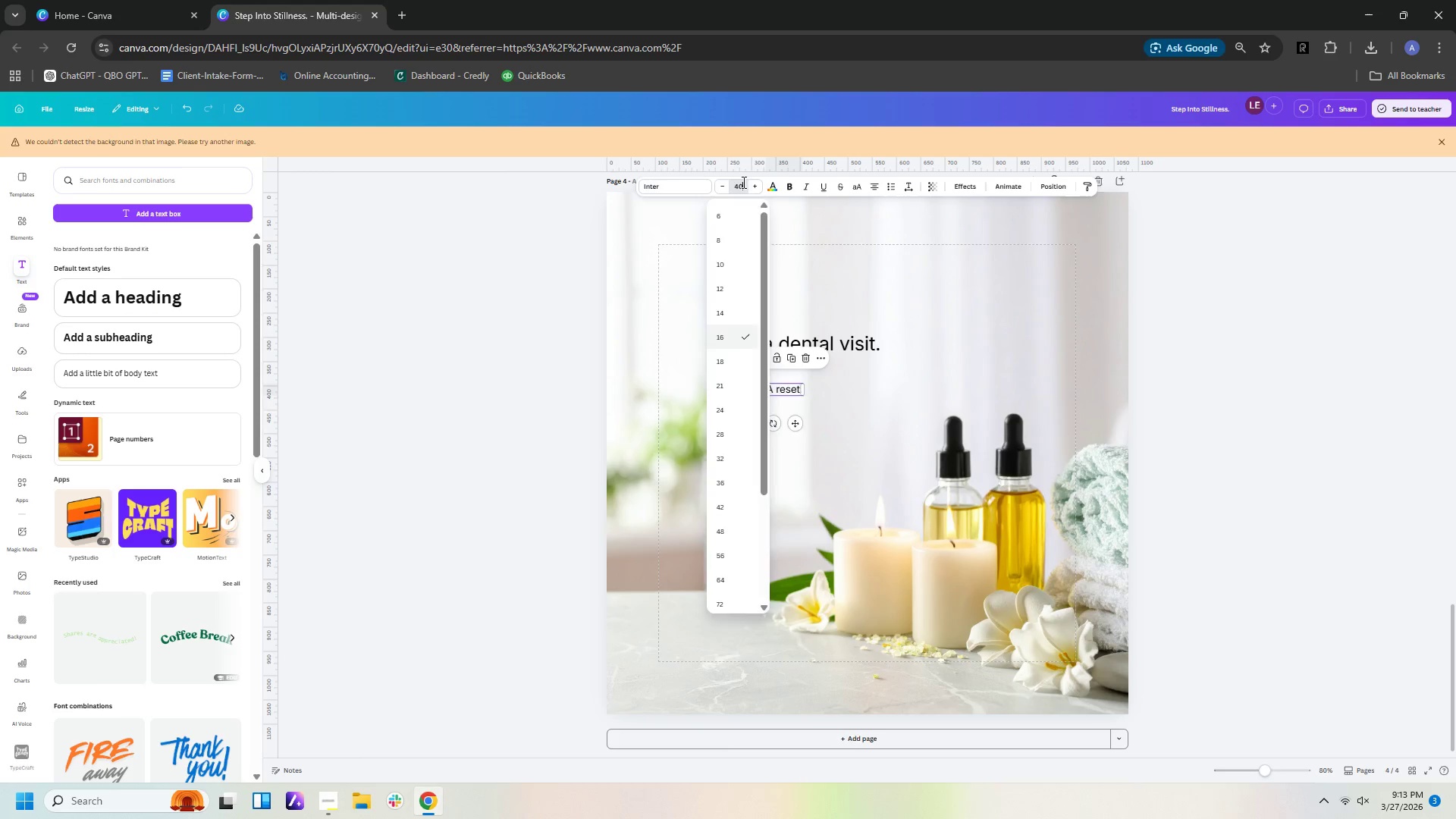 
key(Enter)
 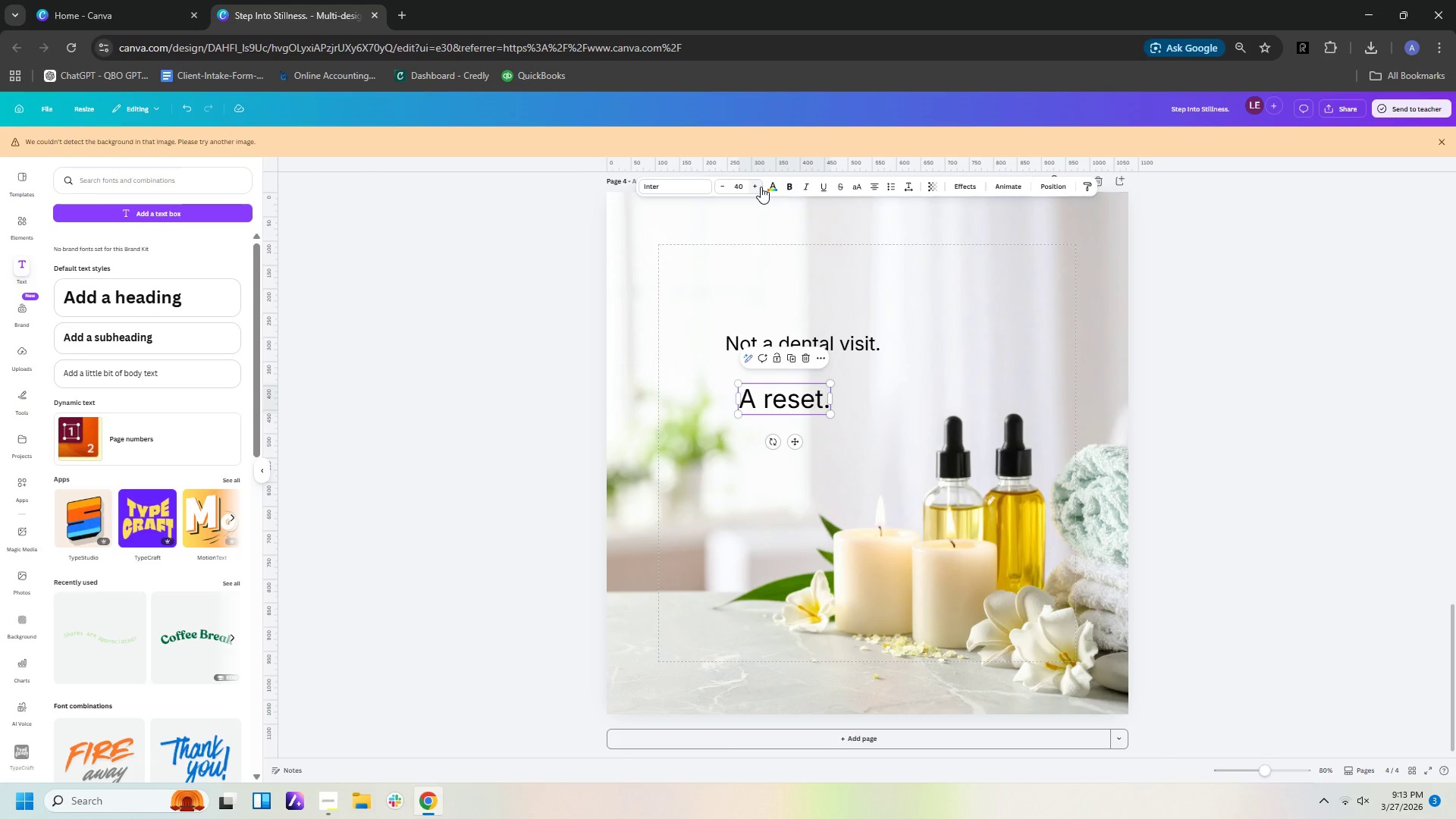 
double_click([756, 186])
 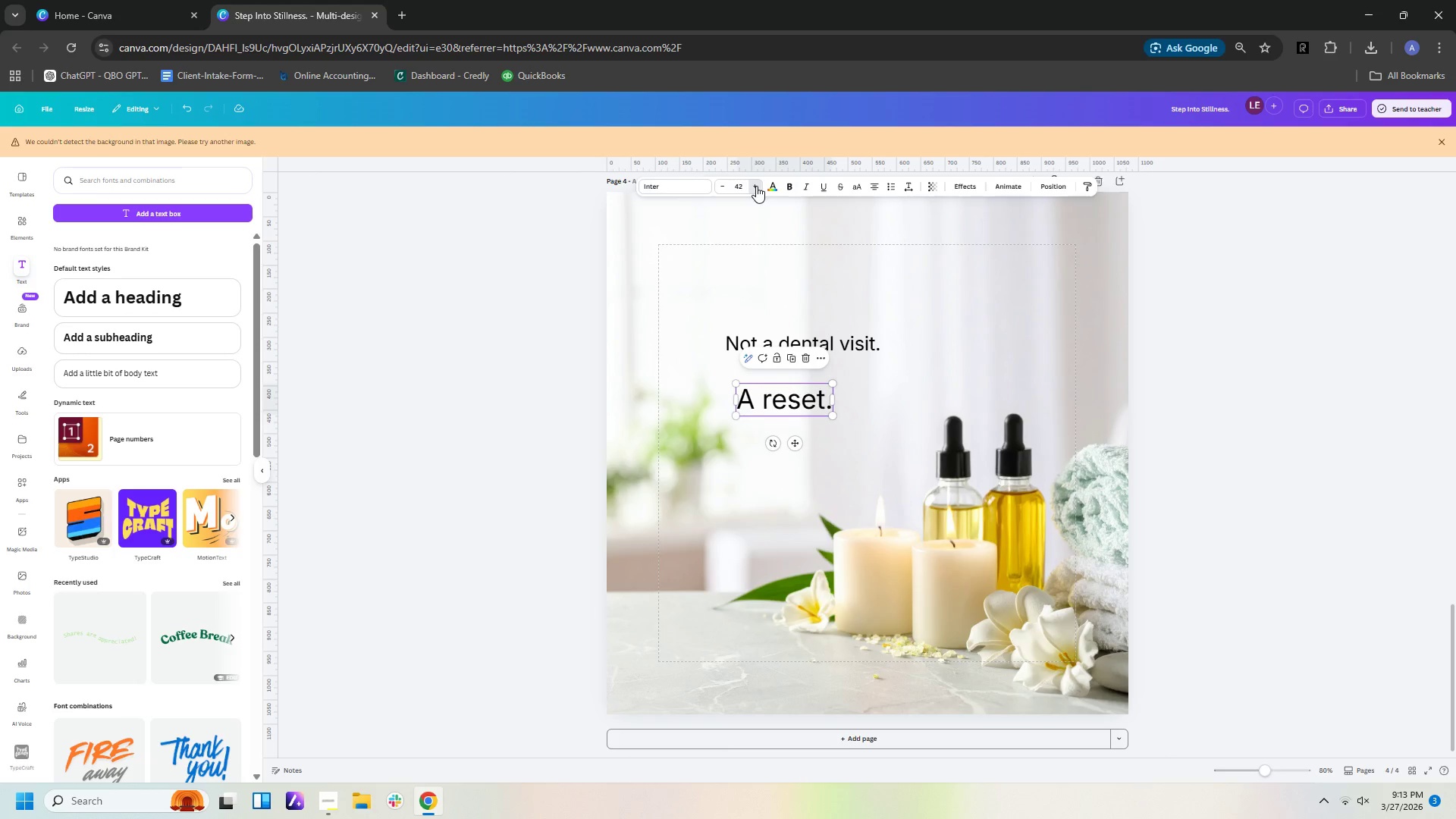 
triple_click([756, 186])
 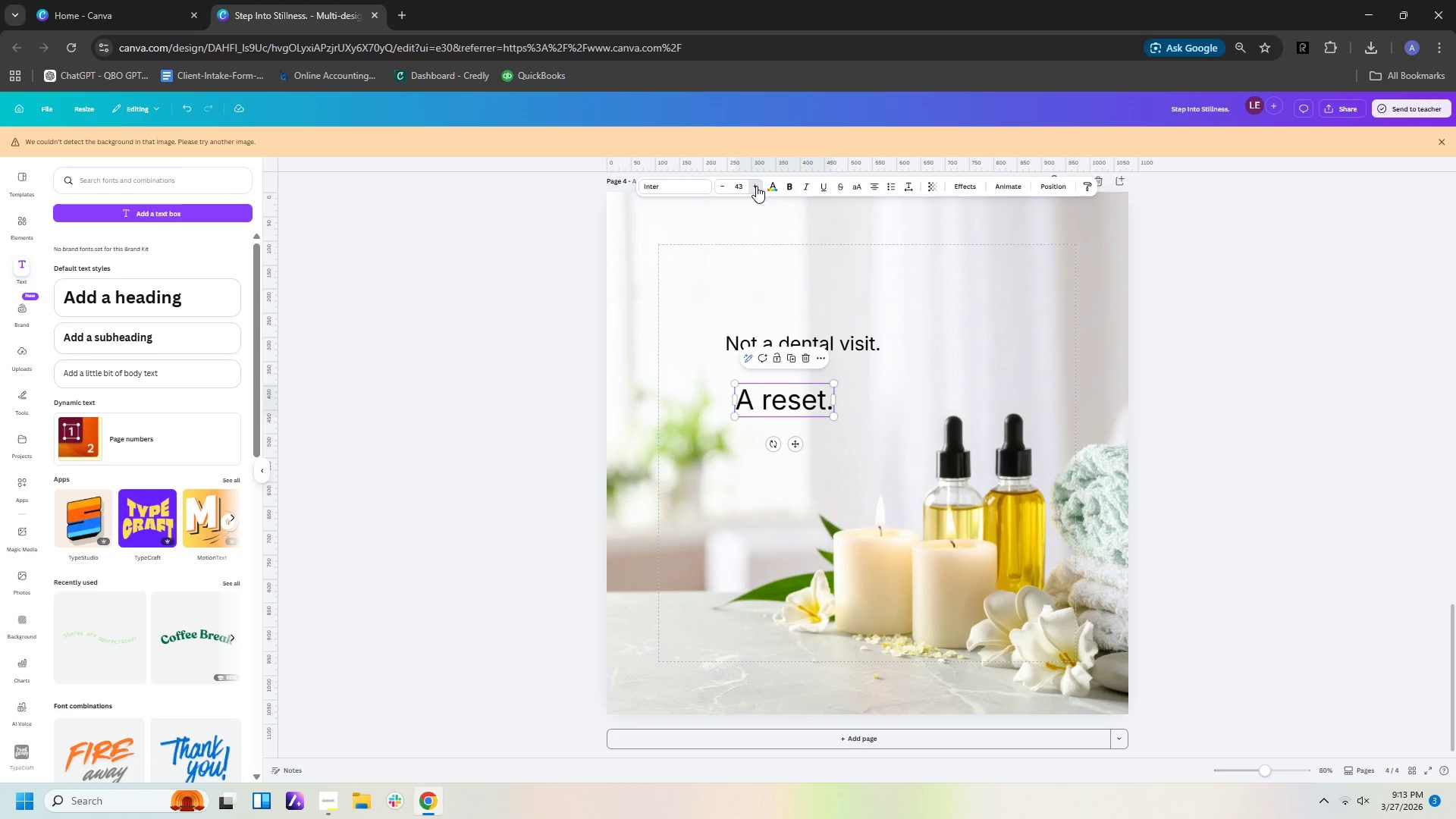 
triple_click([756, 186])
 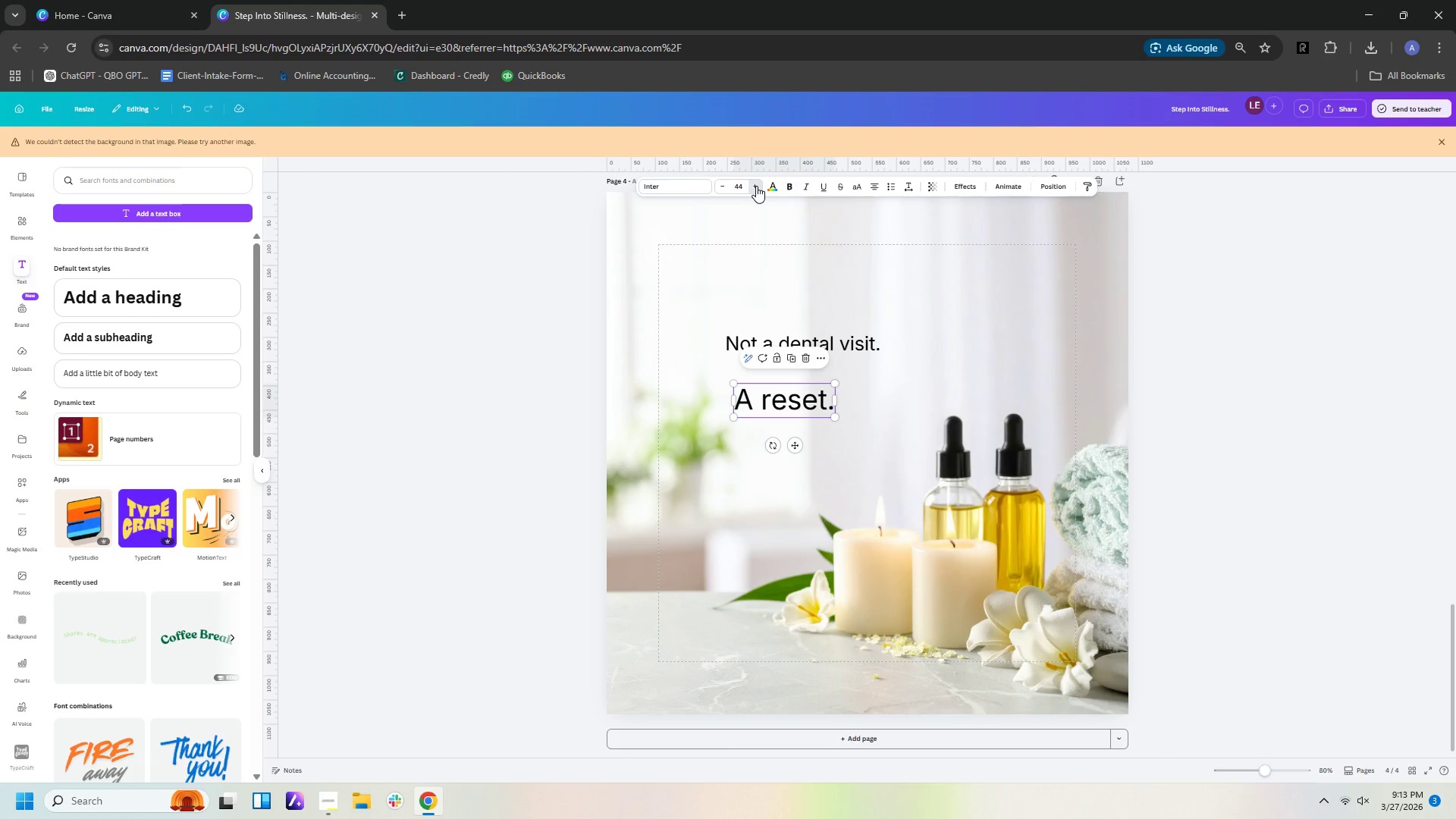 
triple_click([756, 186])
 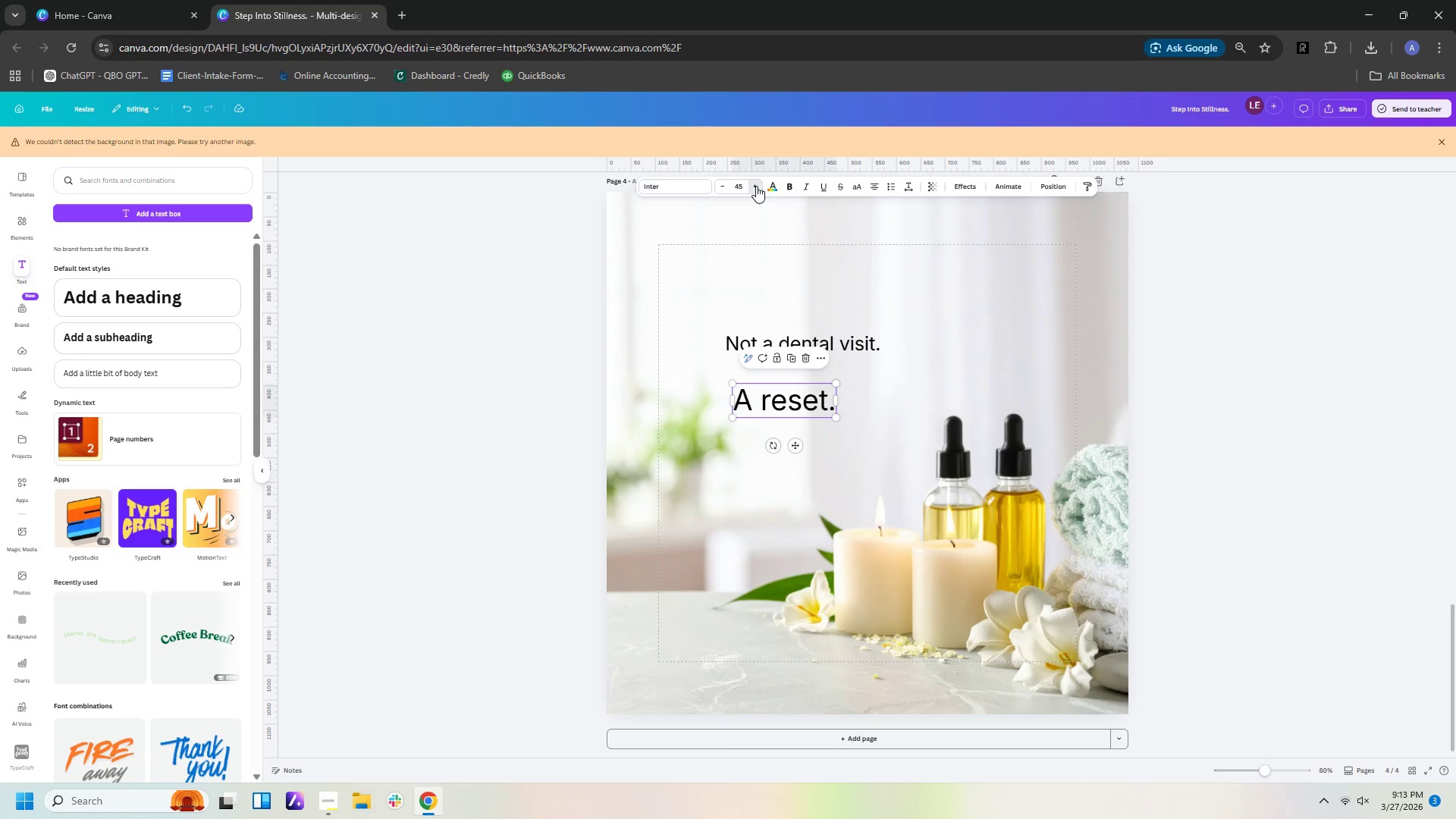 
triple_click([756, 186])
 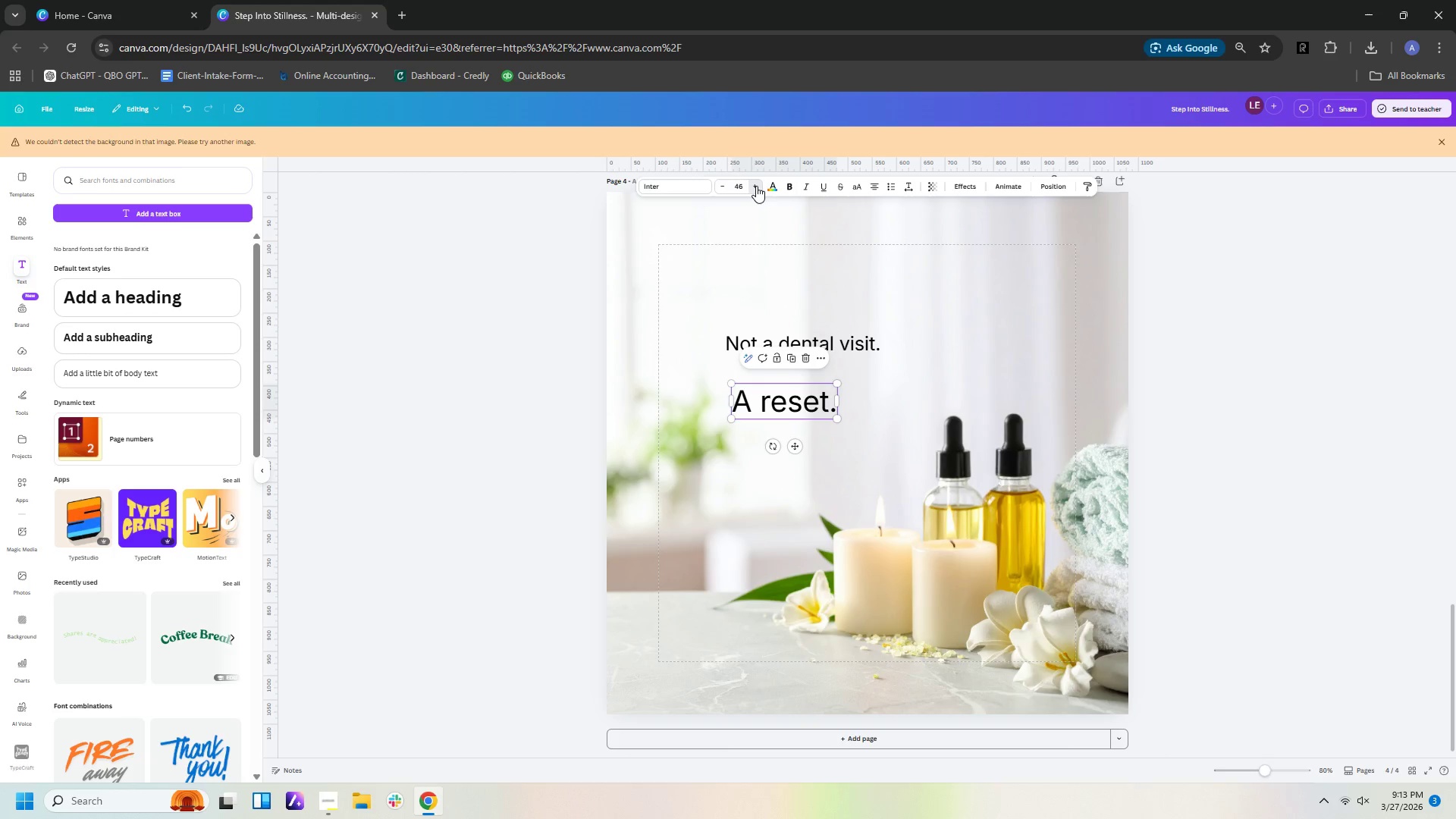 
triple_click([756, 186])
 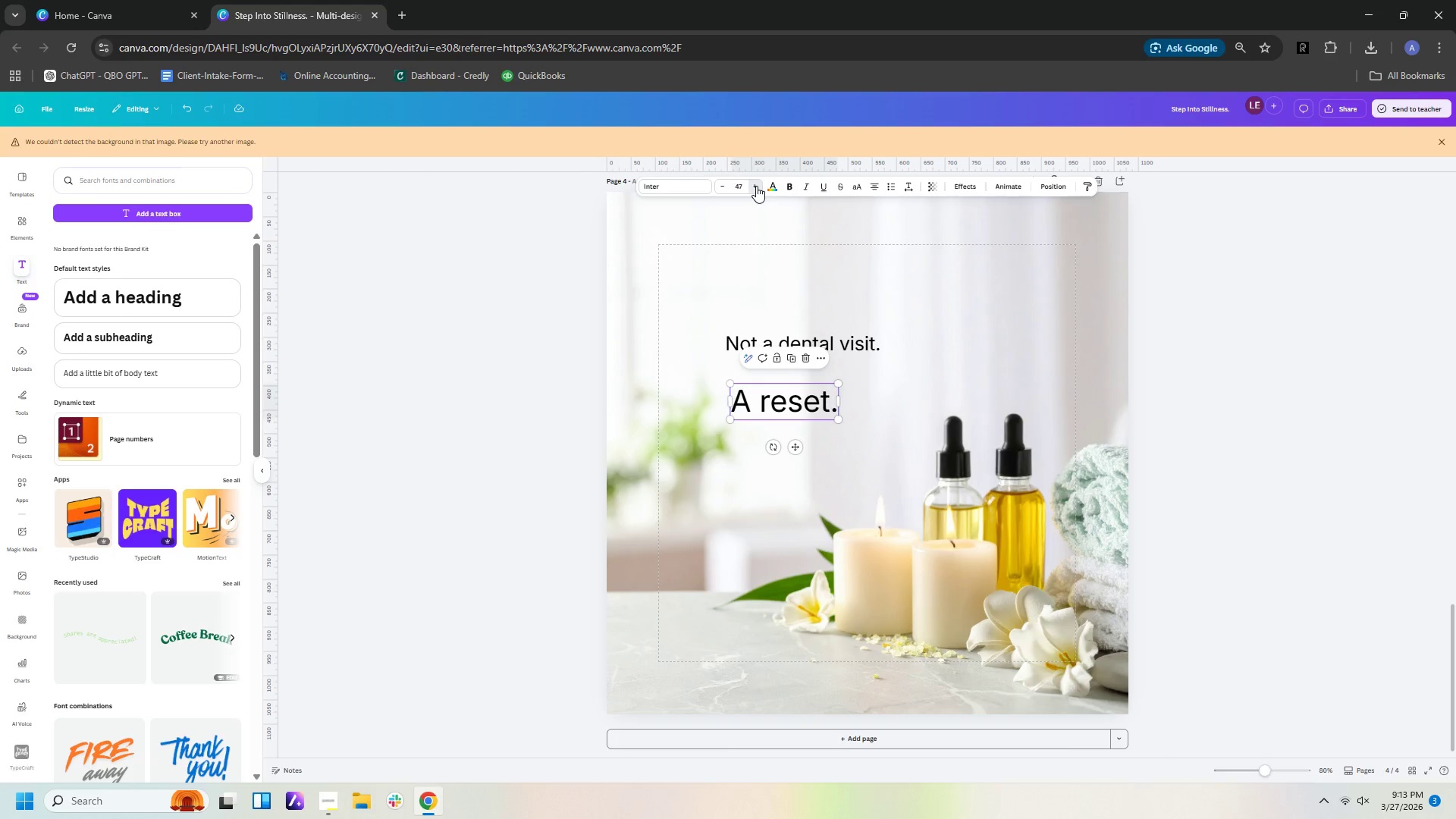 
triple_click([756, 186])
 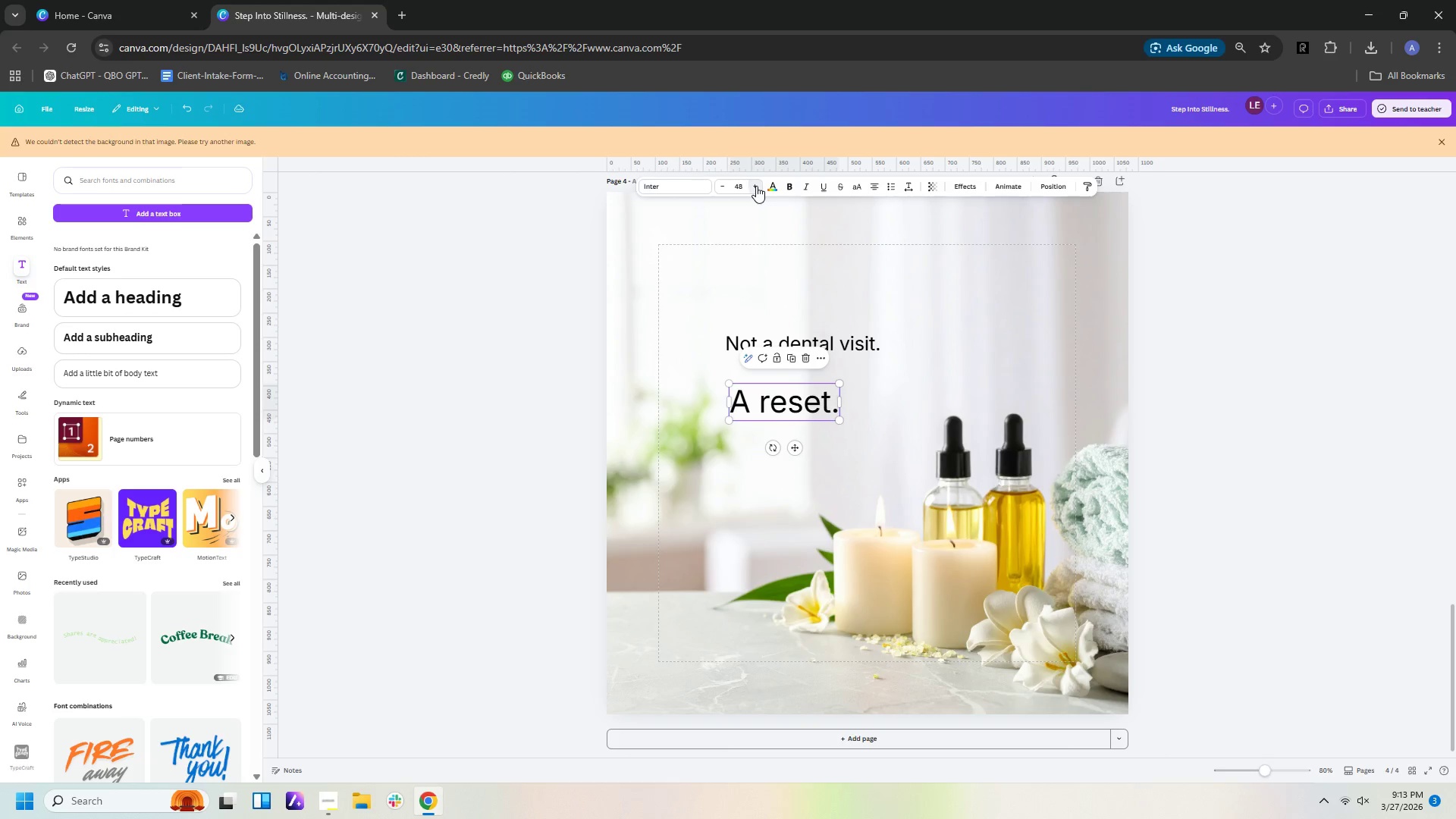 
triple_click([756, 186])
 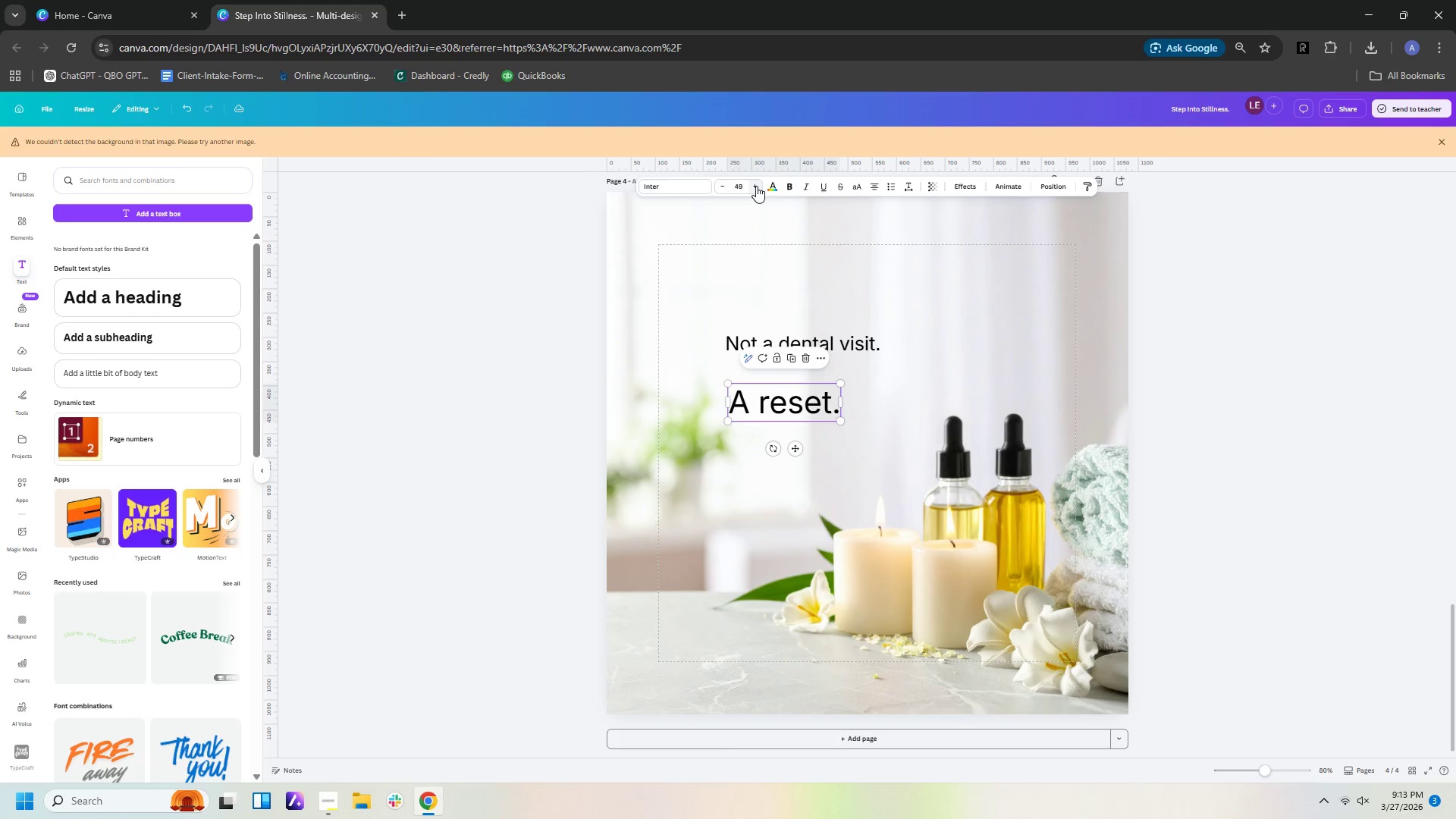 
triple_click([756, 186])
 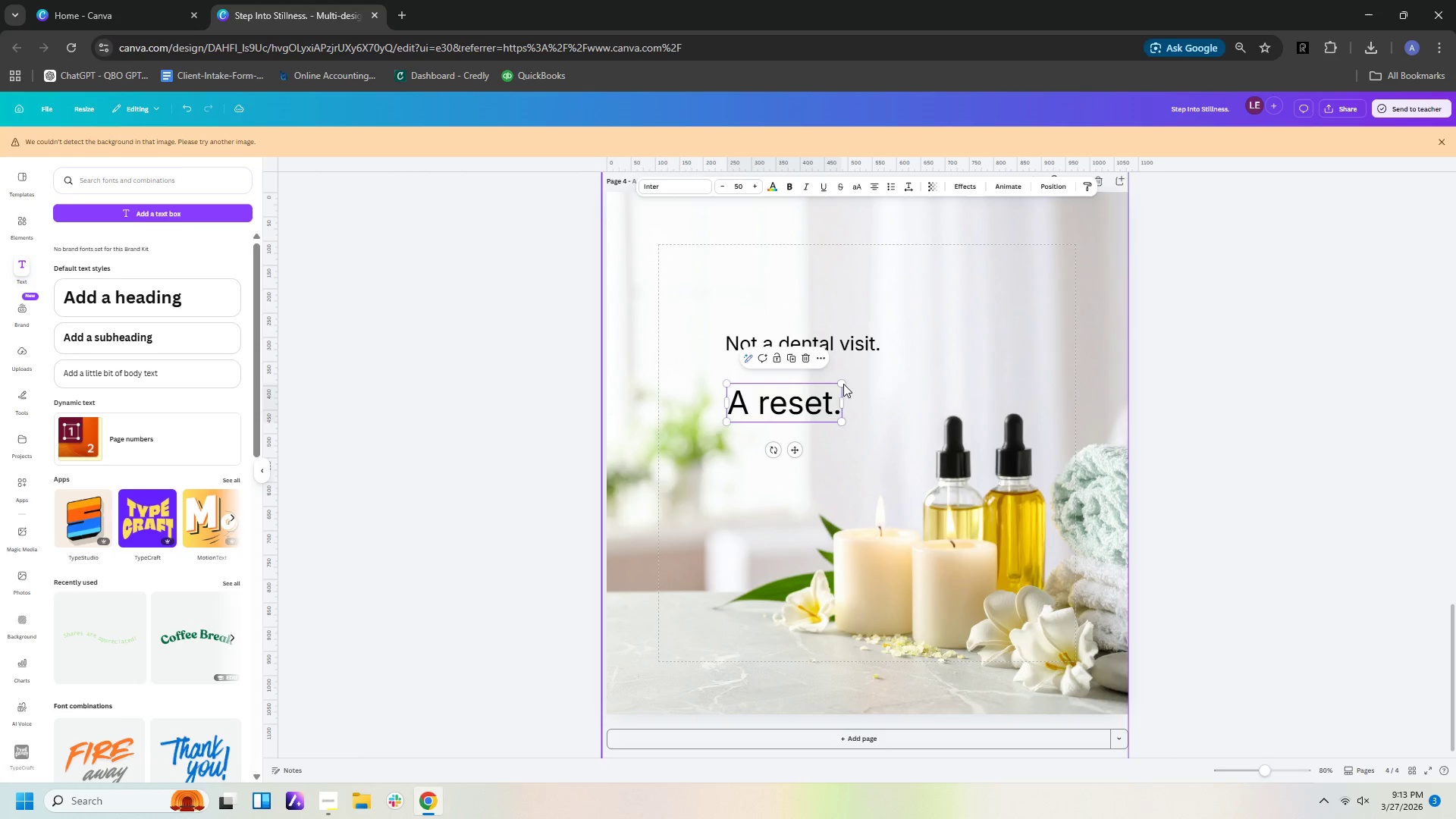 
left_click([844, 437])
 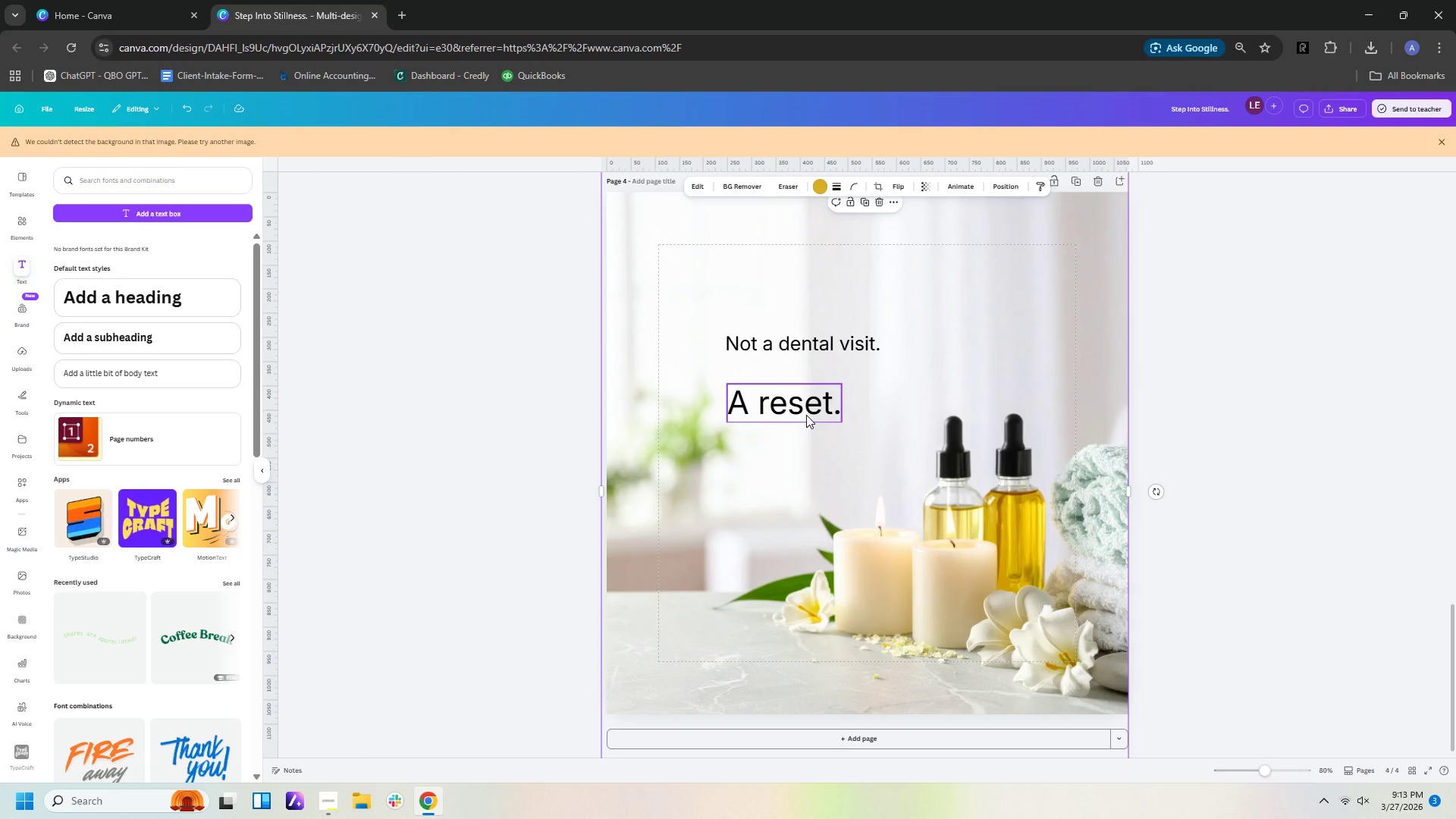 
left_click_drag(start_coordinate=[806, 415], to_coordinate=[824, 409])
 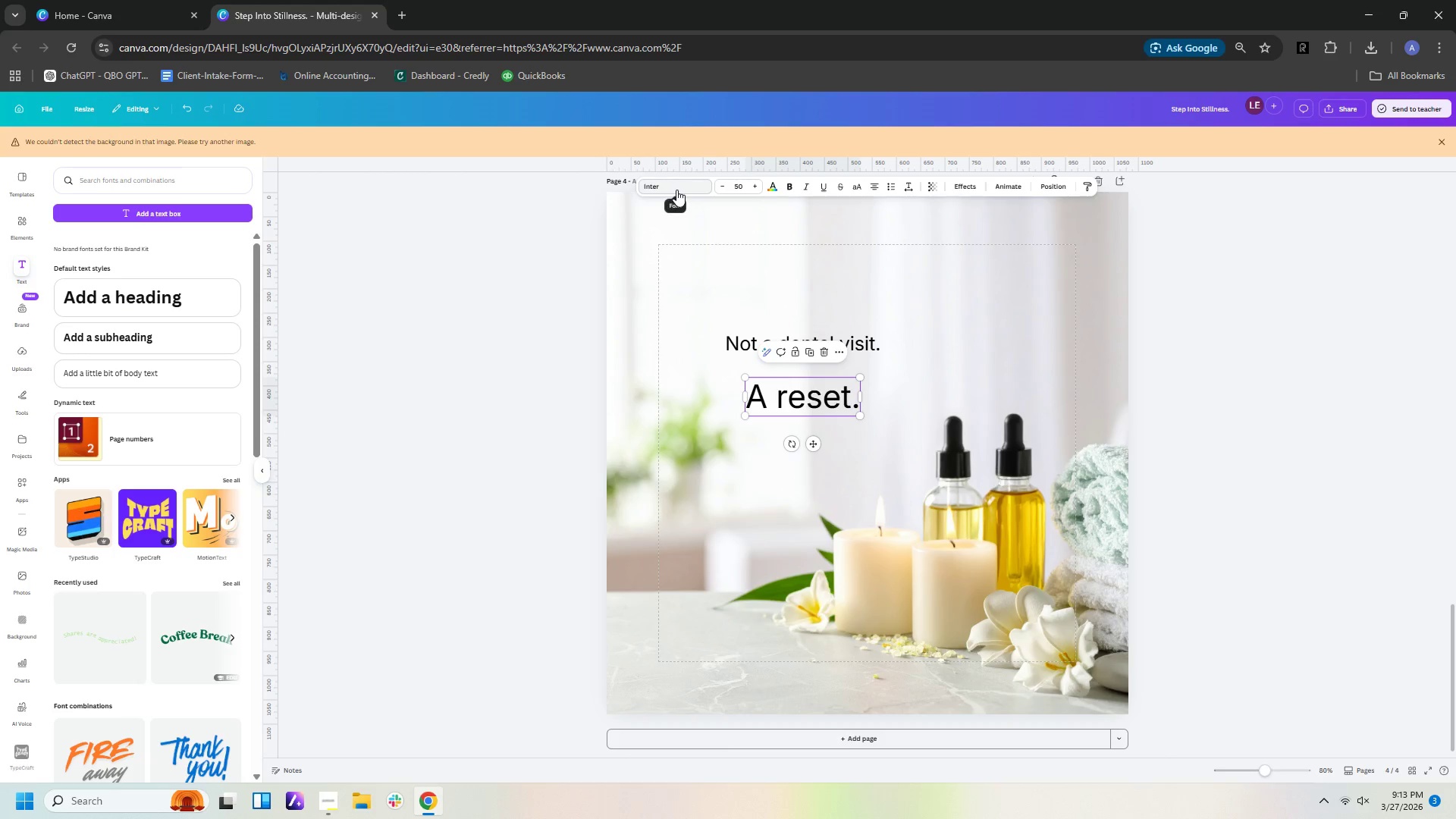 
left_click([677, 190])
 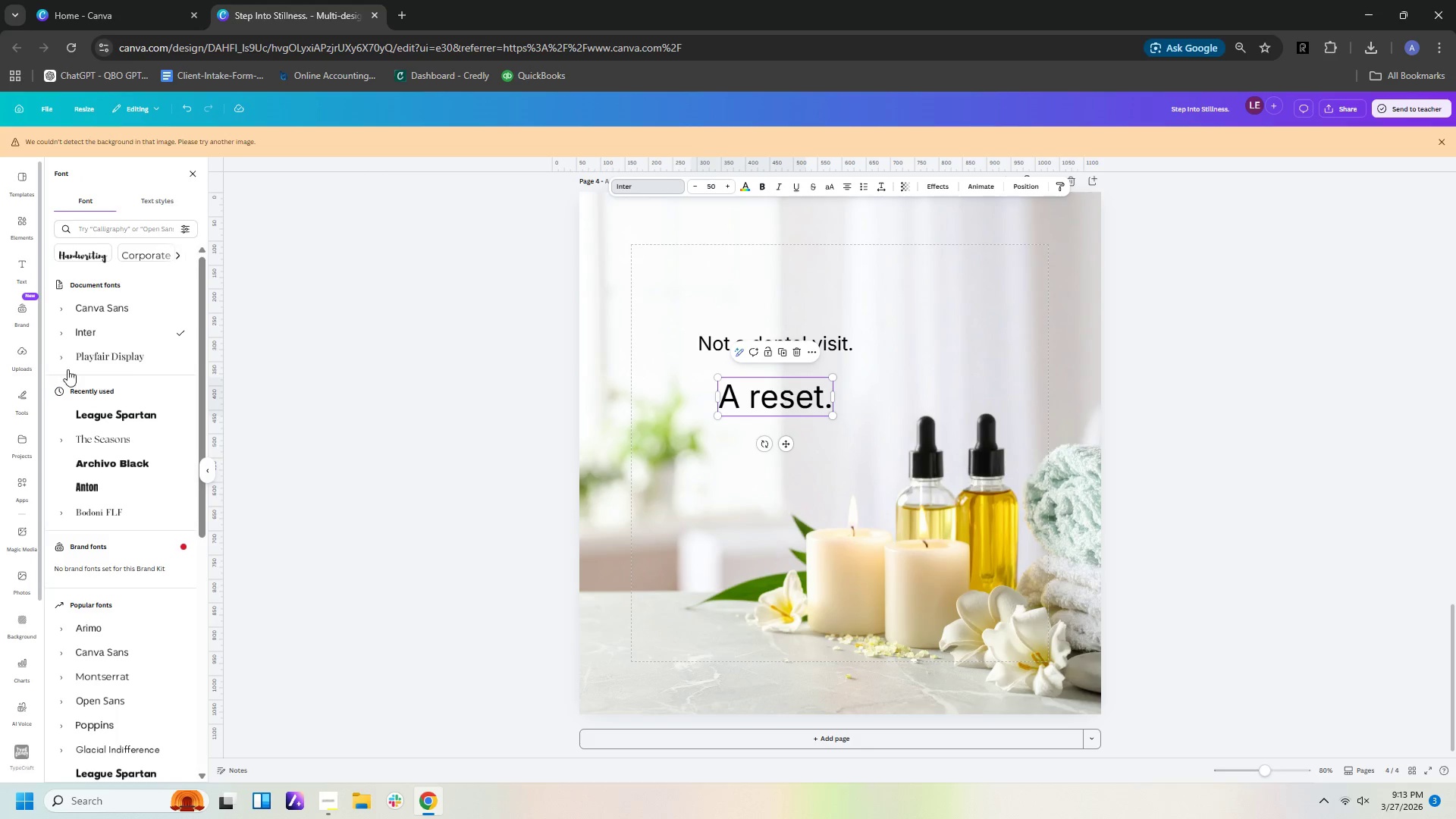 
left_click([139, 362])
 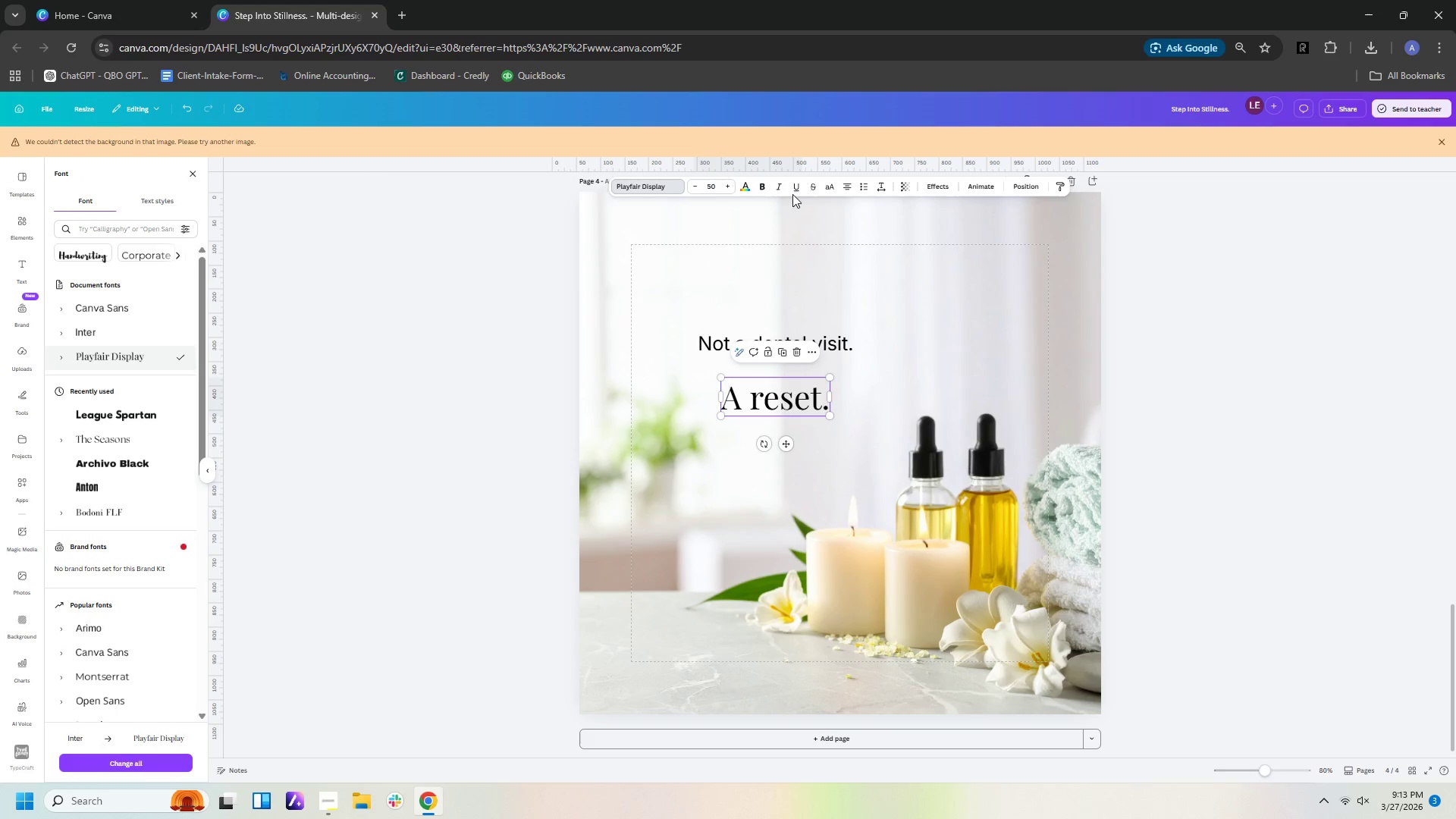 
left_click([783, 189])
 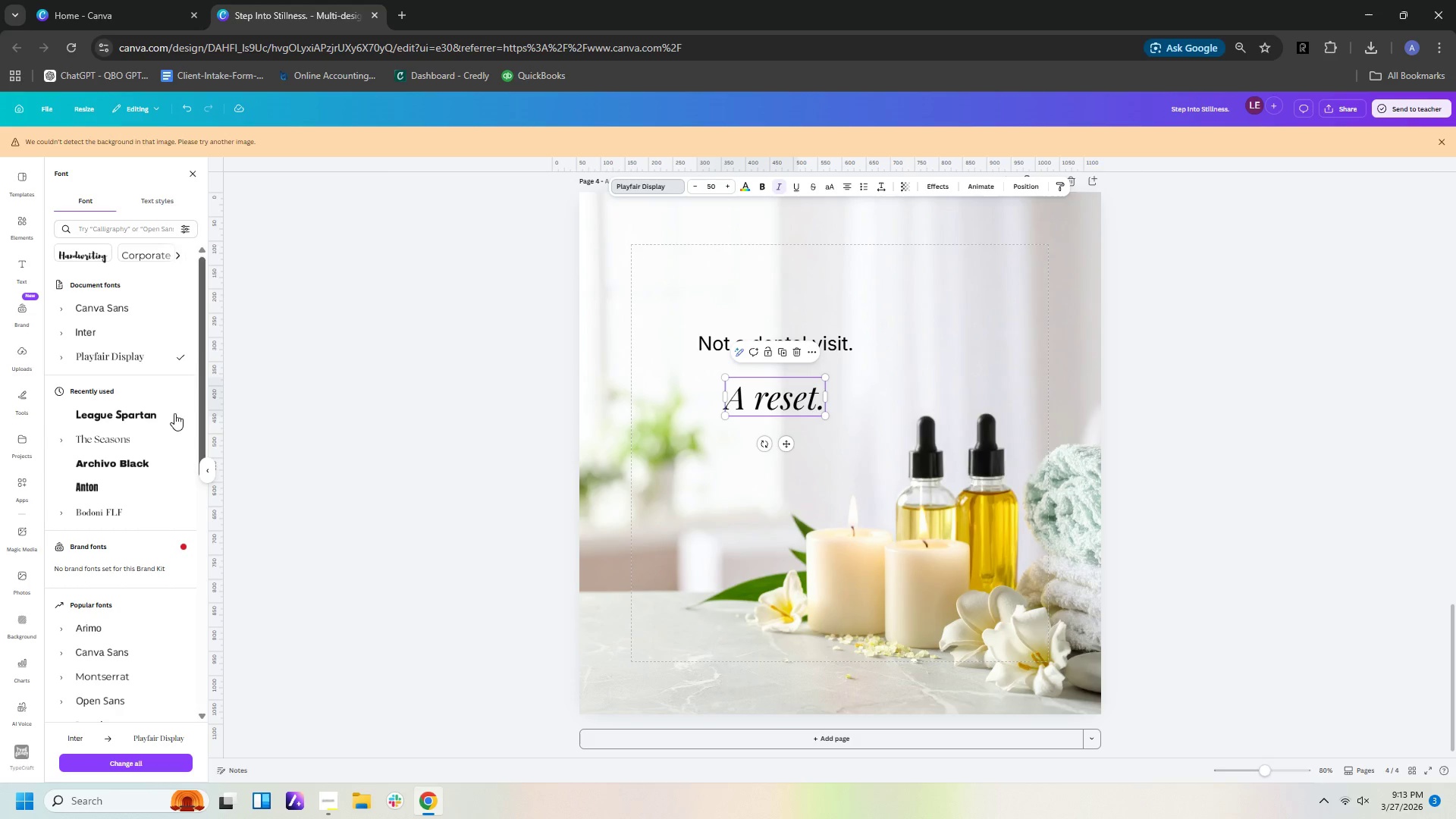 
scroll: coordinate [117, 527], scroll_direction: down, amount: 3.0
 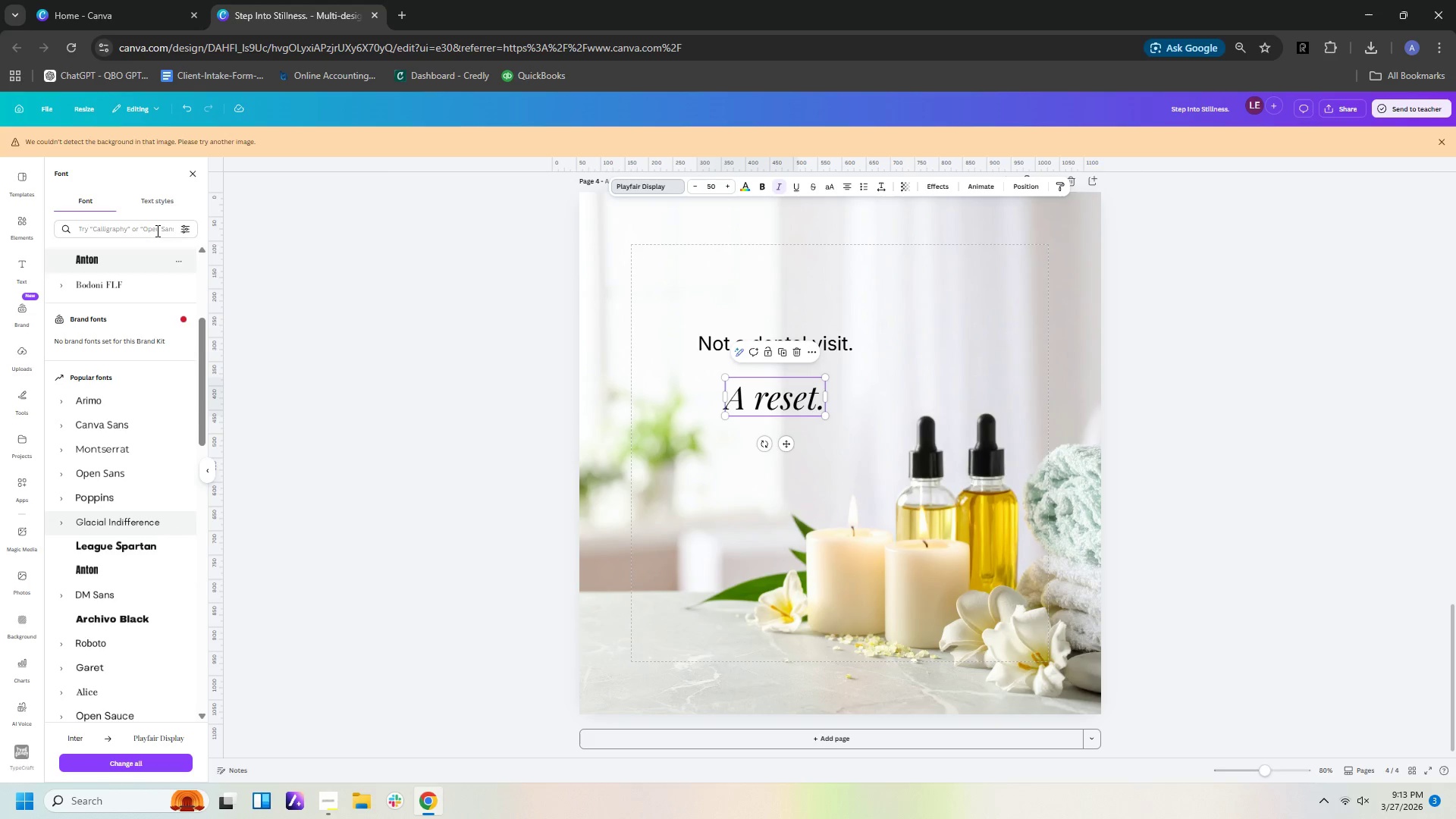 
scroll: coordinate [148, 300], scroll_direction: up, amount: 3.0
 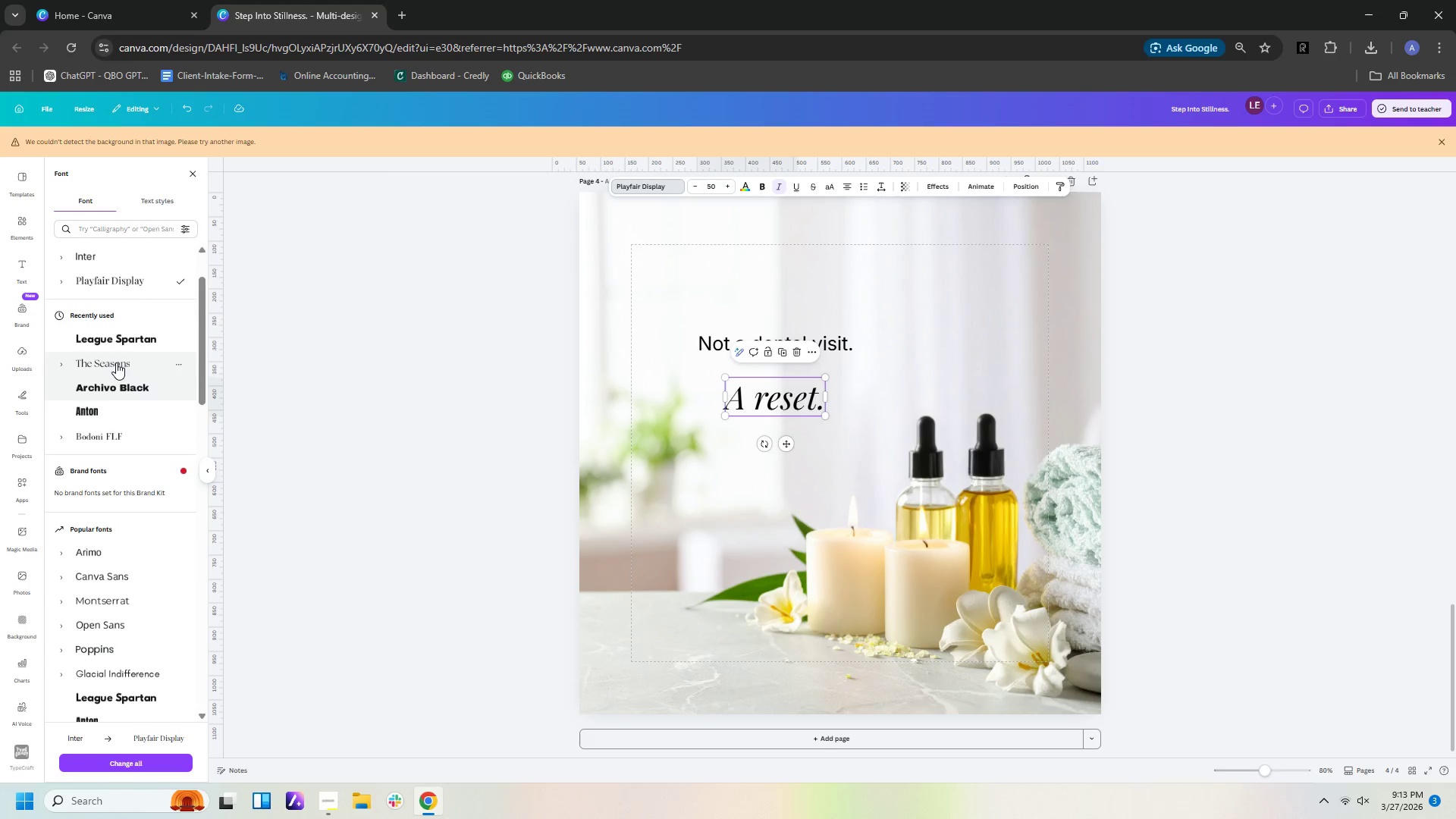 
left_click([116, 362])
 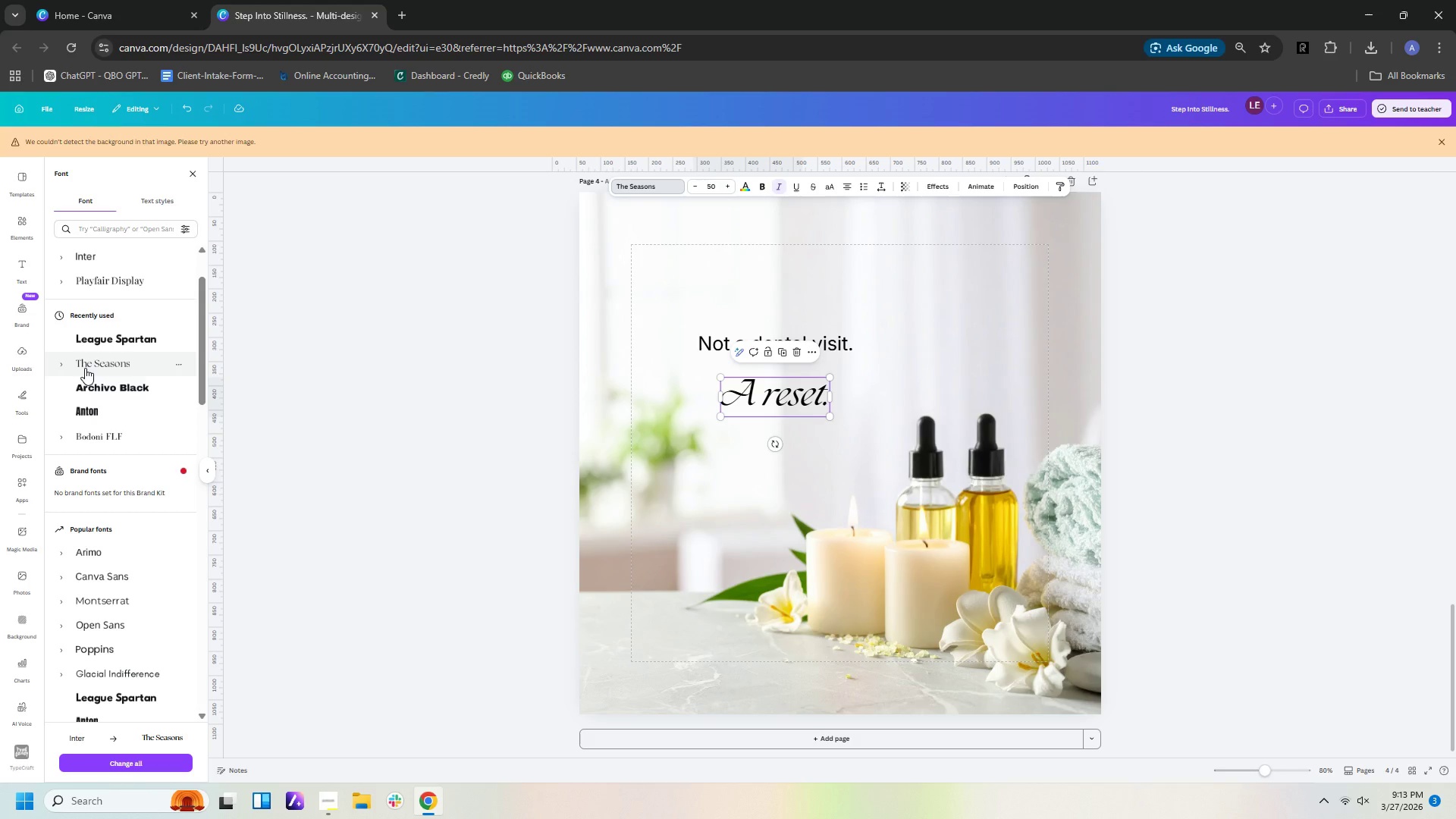 
wait(27.0)
 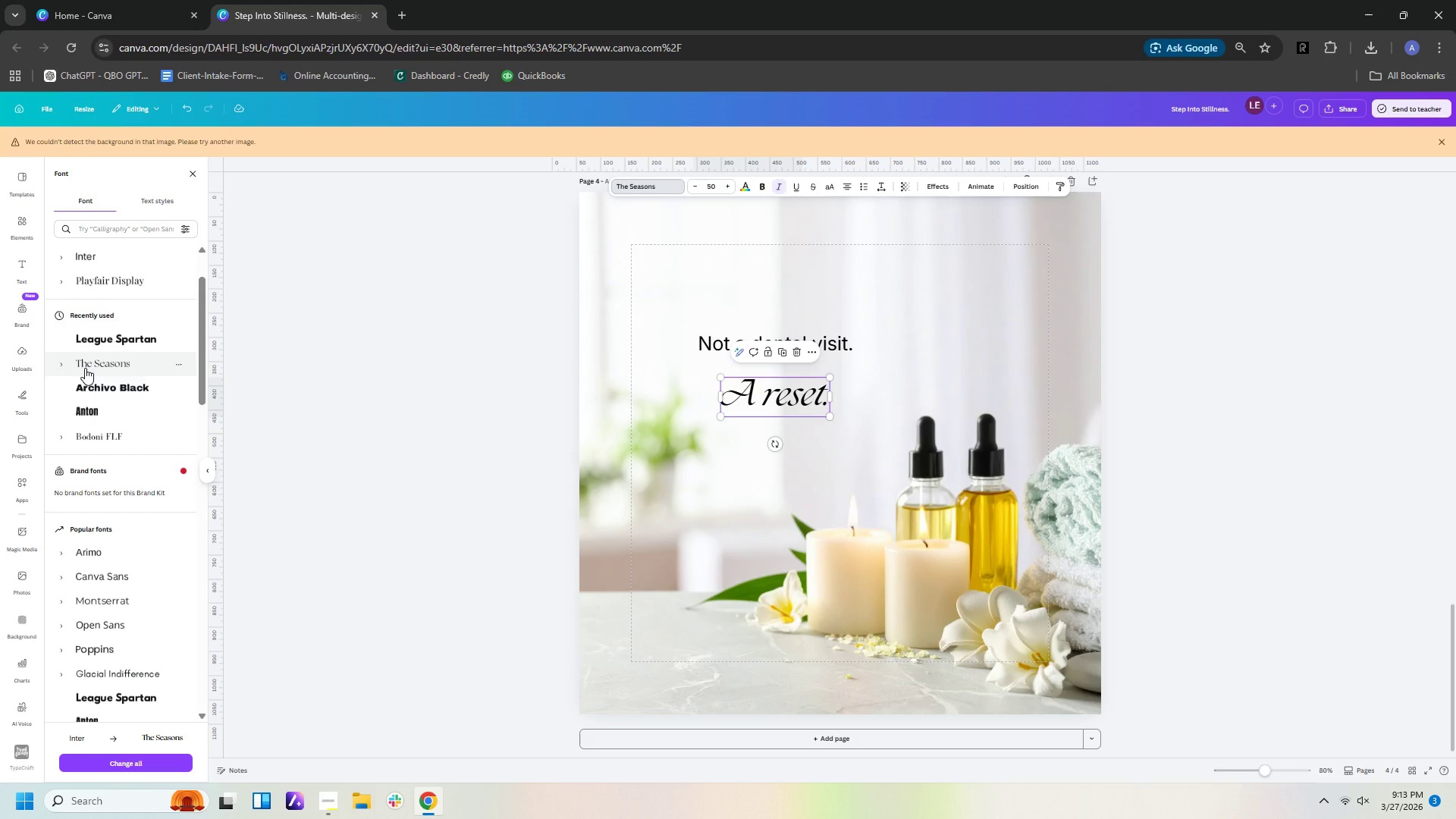 
scroll: coordinate [137, 451], scroll_direction: down, amount: 2.0
 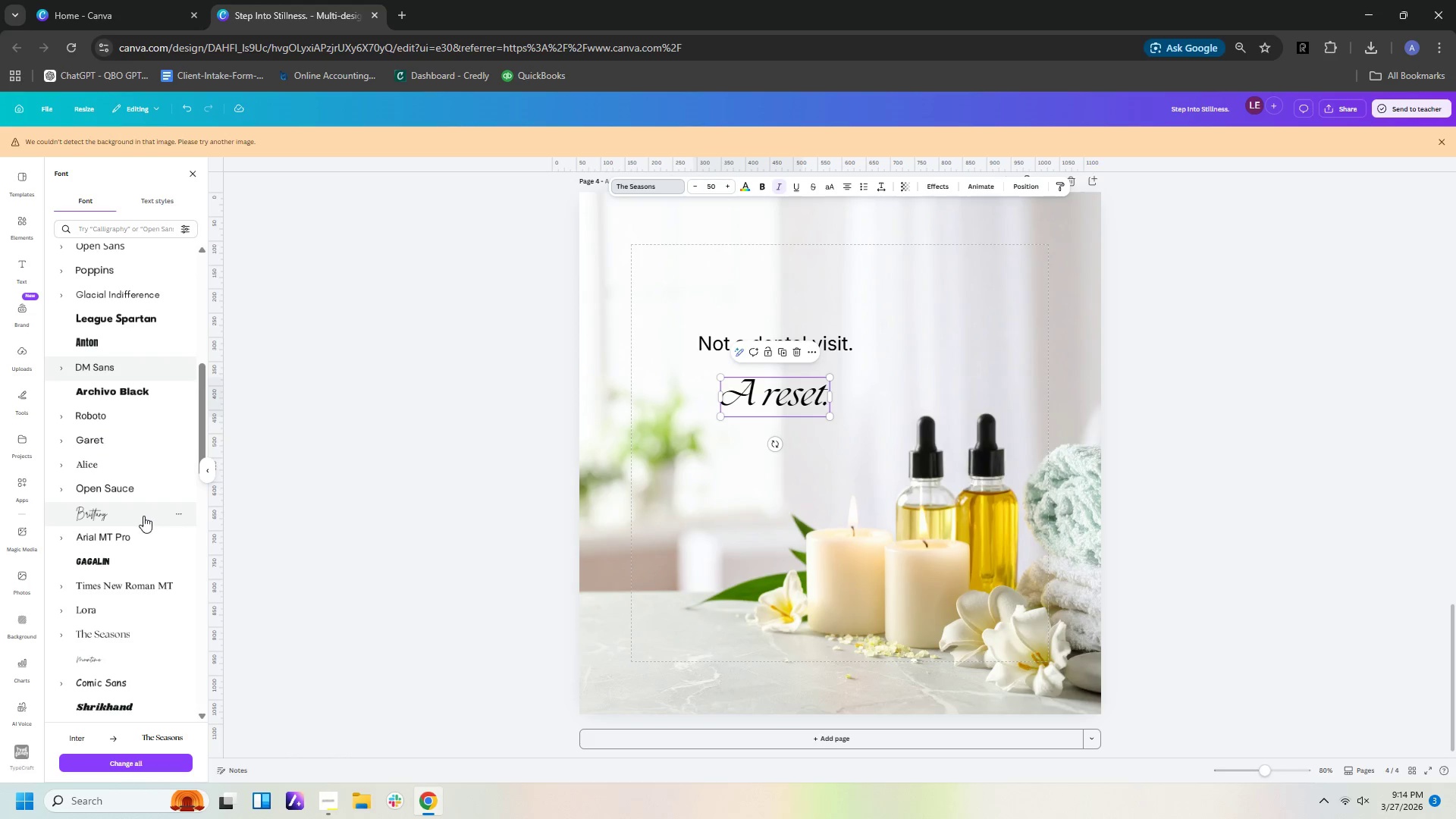 
left_click([137, 510])
 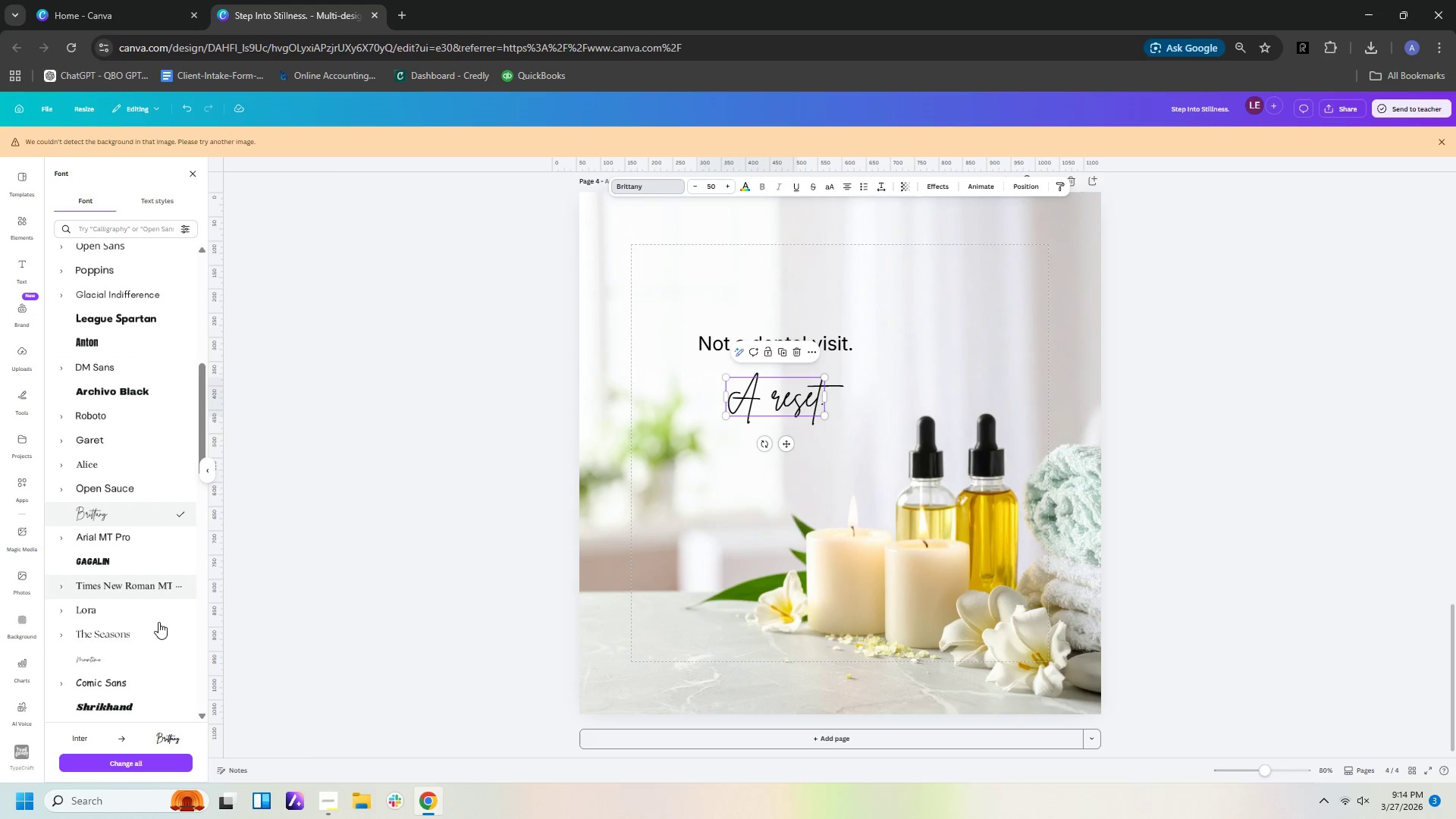 
scroll: coordinate [162, 607], scroll_direction: down, amount: 3.0
 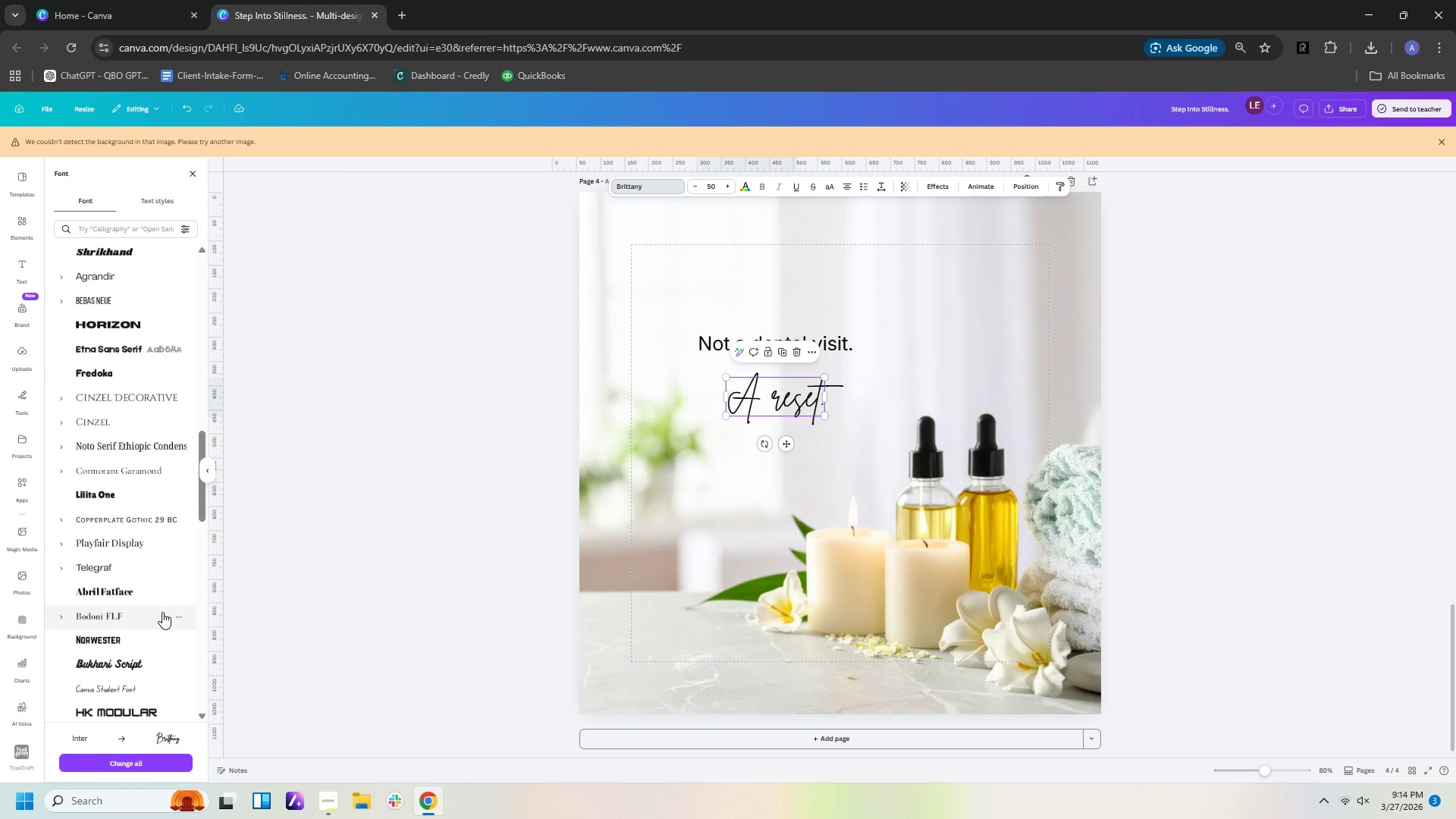 
left_click([150, 661])
 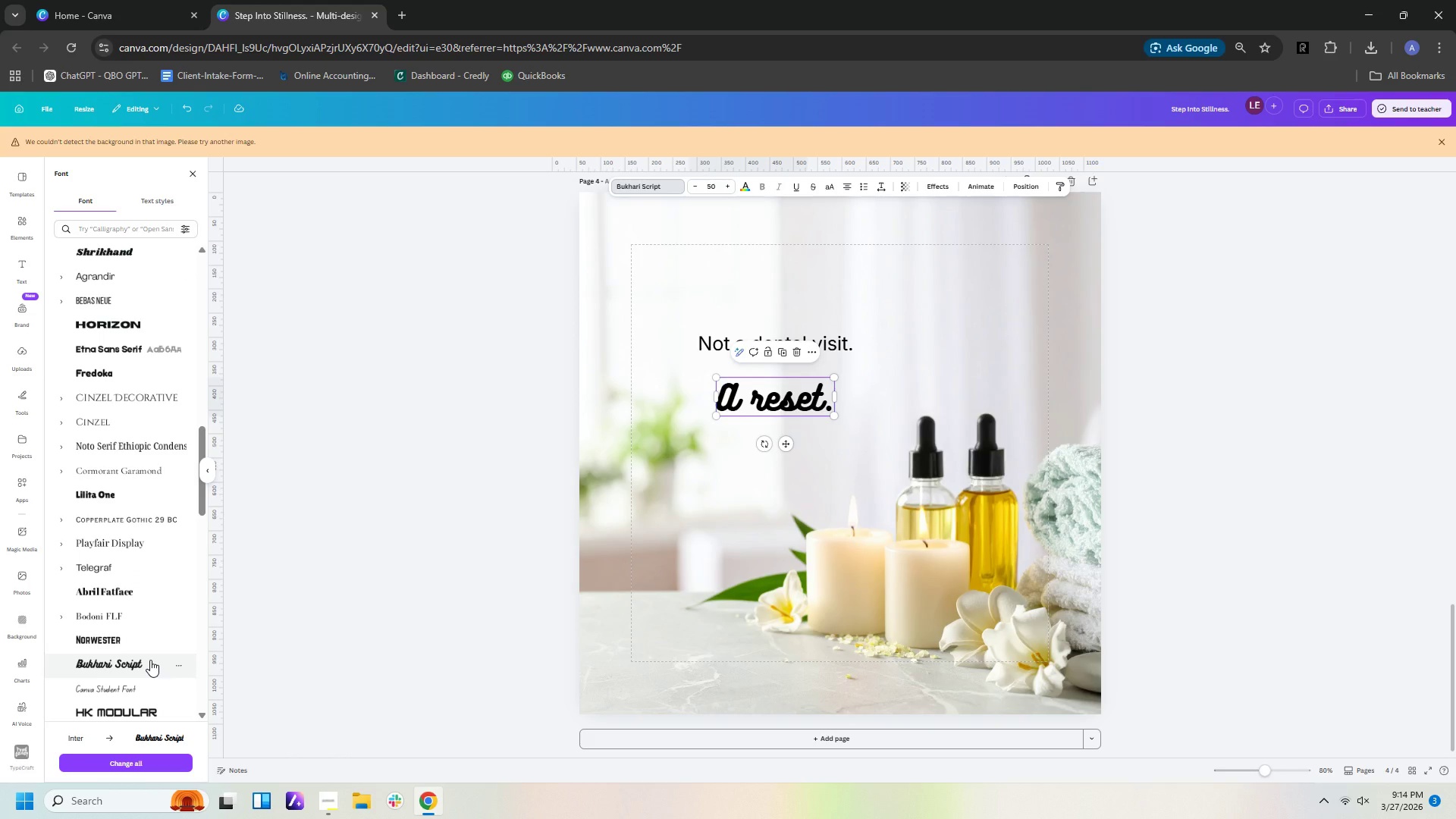 
scroll: coordinate [155, 549], scroll_direction: down, amount: 2.0
 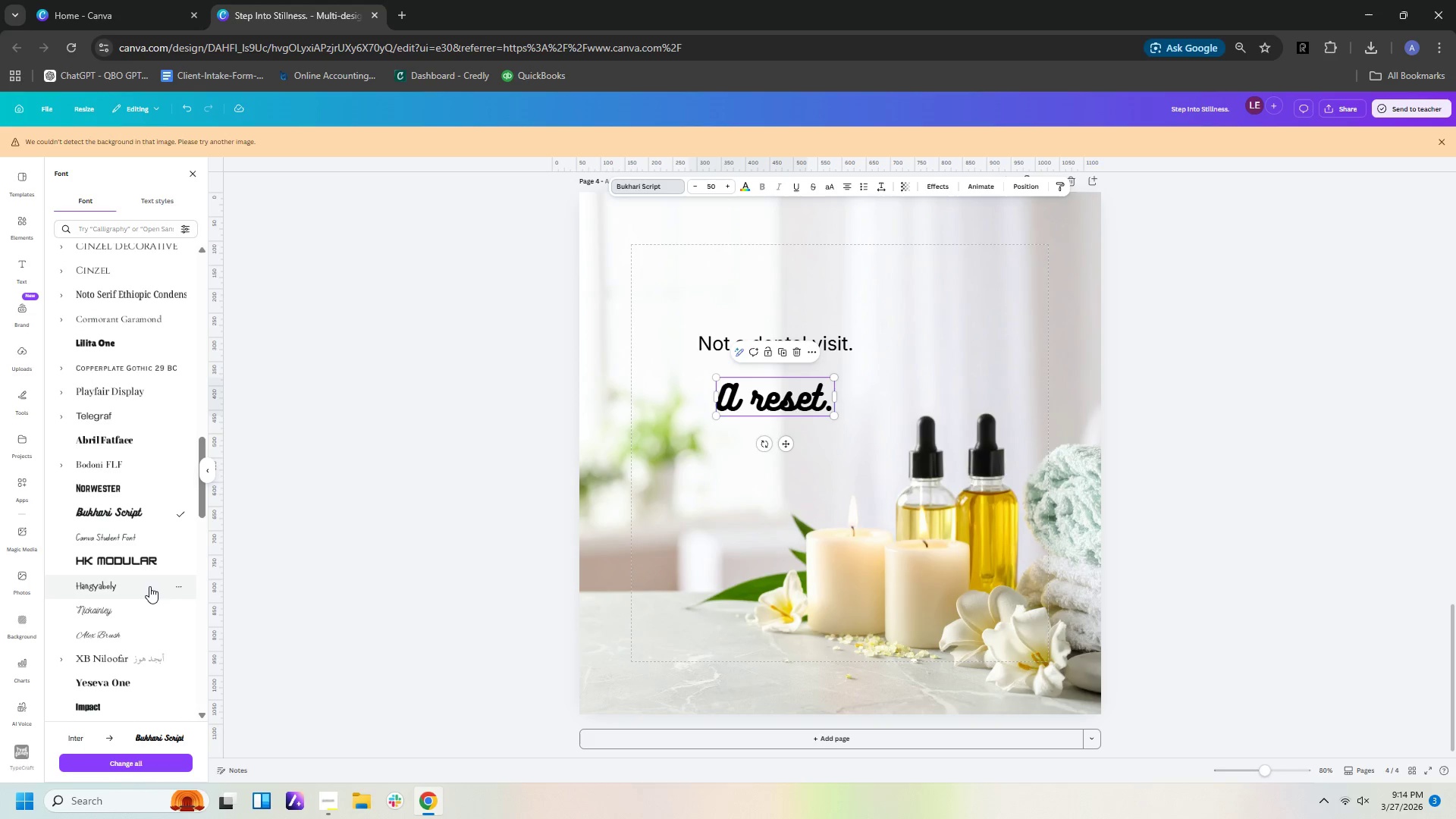 
left_click([144, 605])
 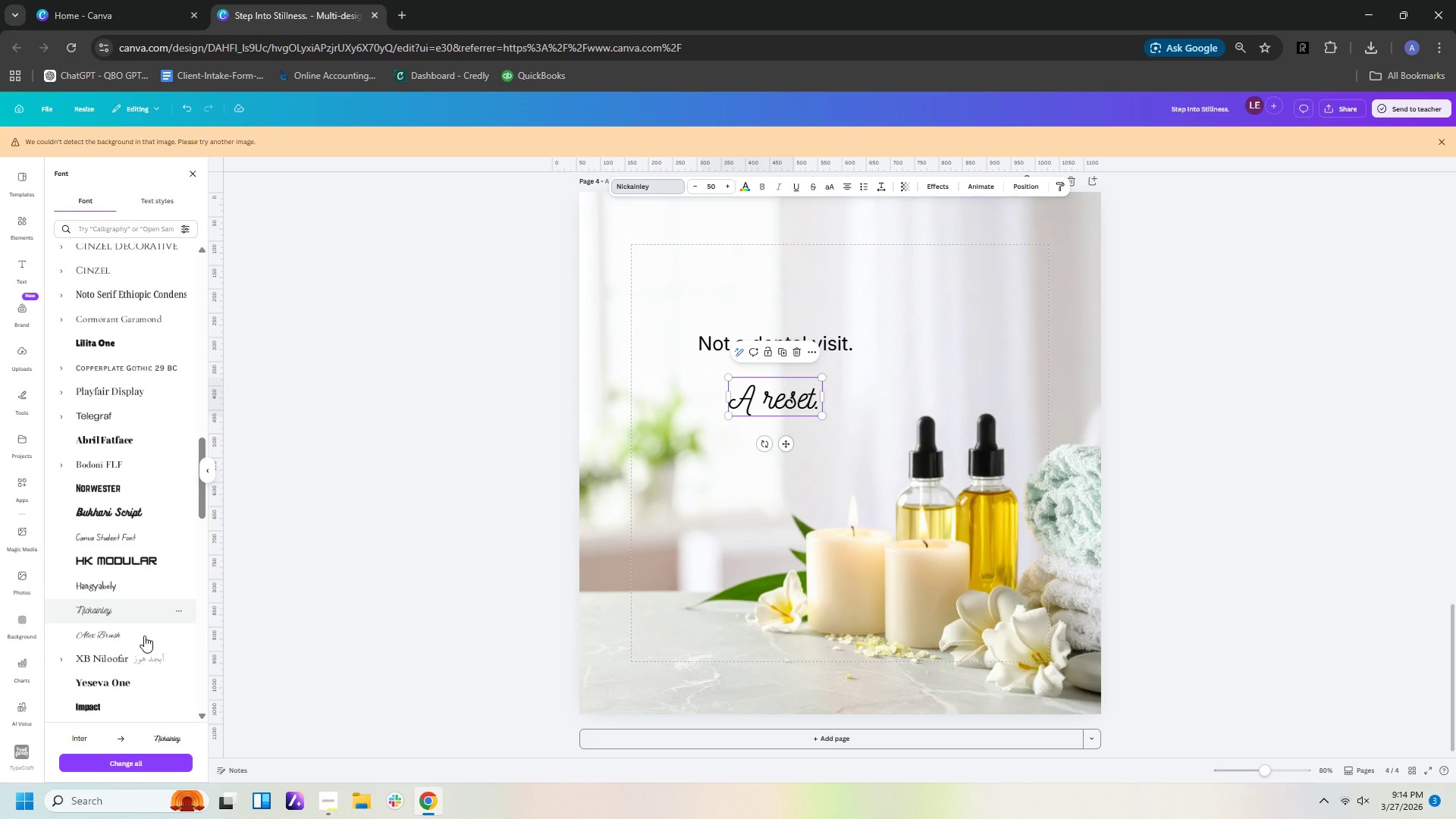 
left_click([143, 632])
 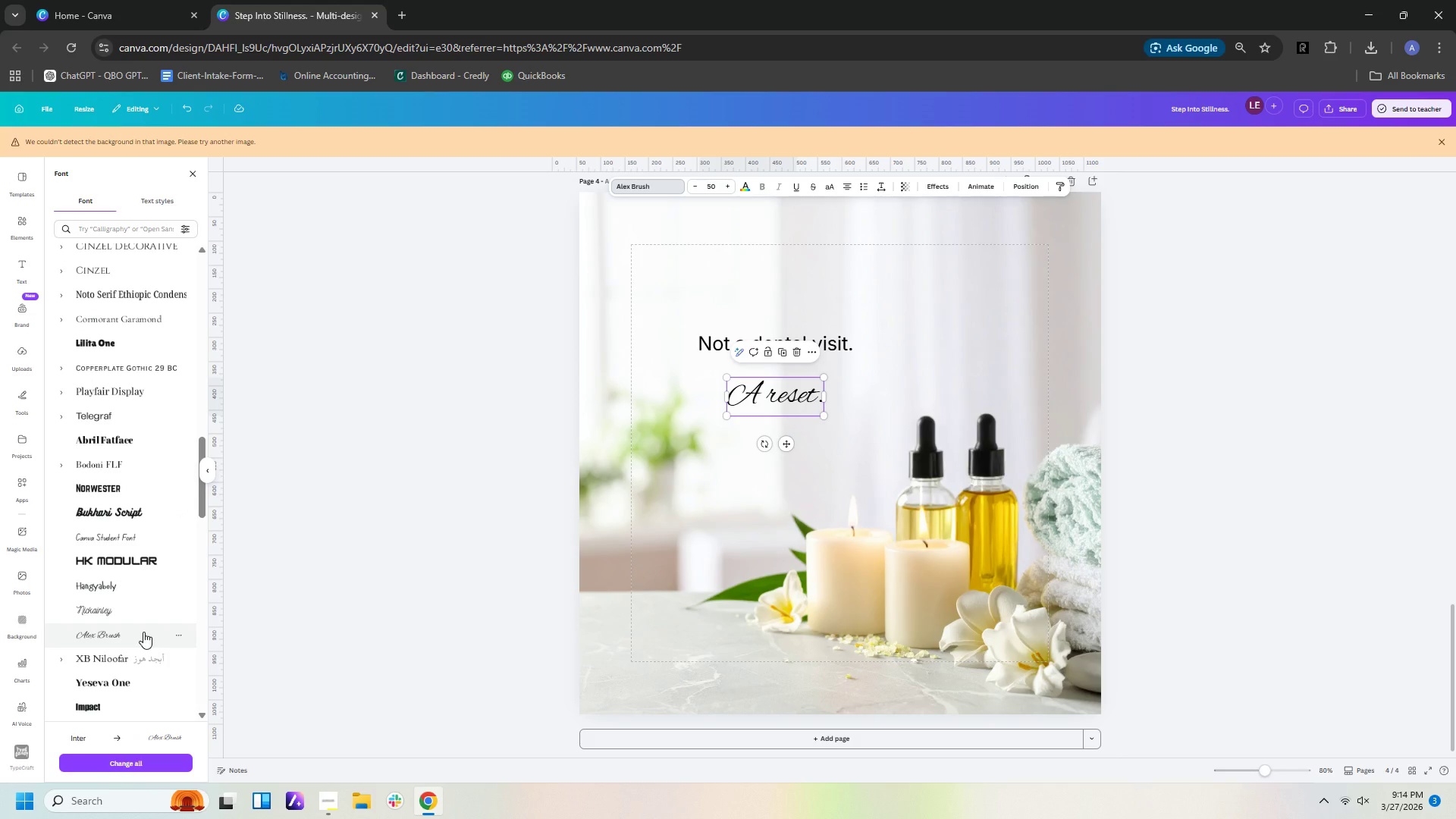 
scroll: coordinate [152, 563], scroll_direction: down, amount: 6.0
 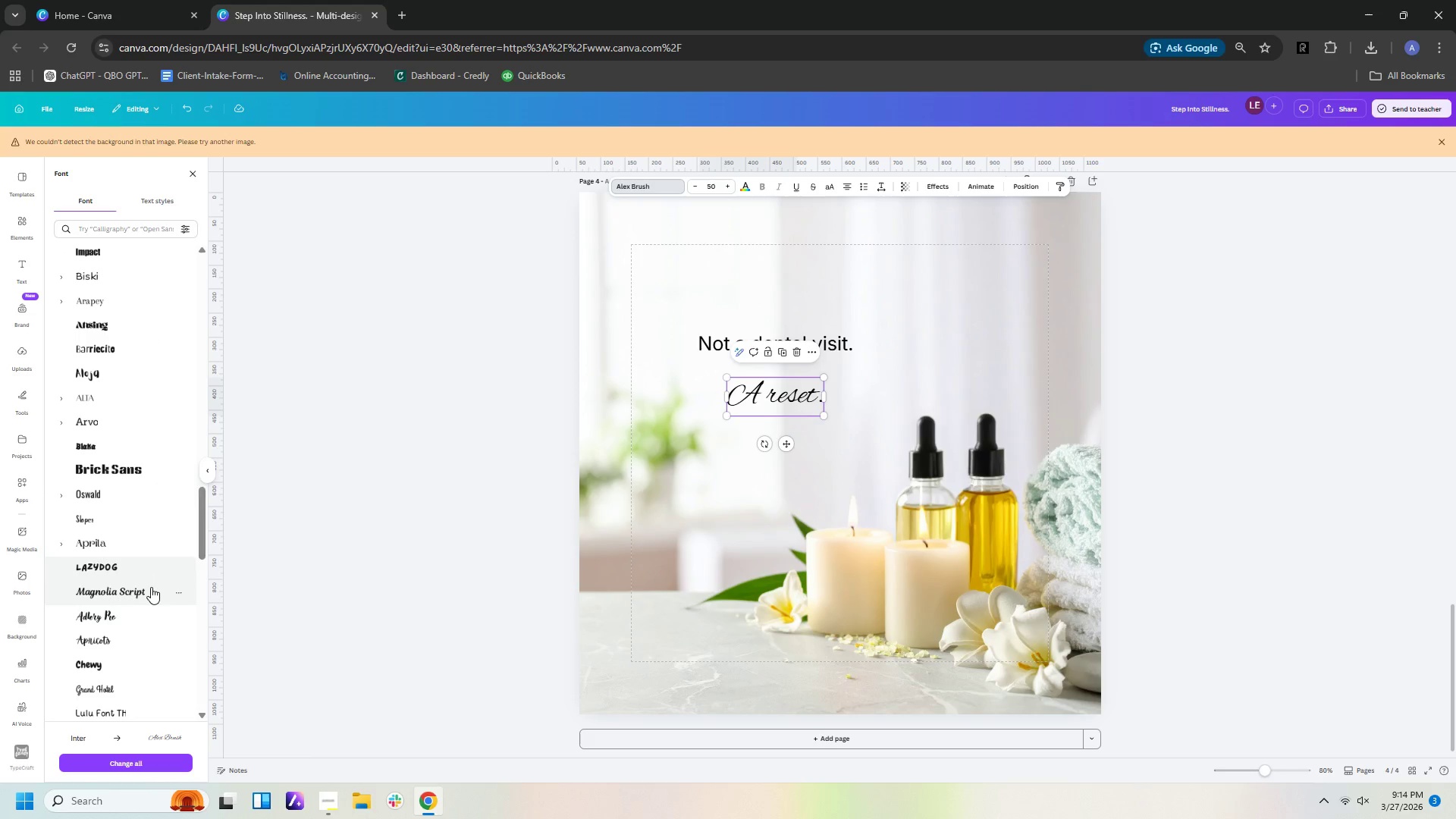 
left_click([151, 588])
 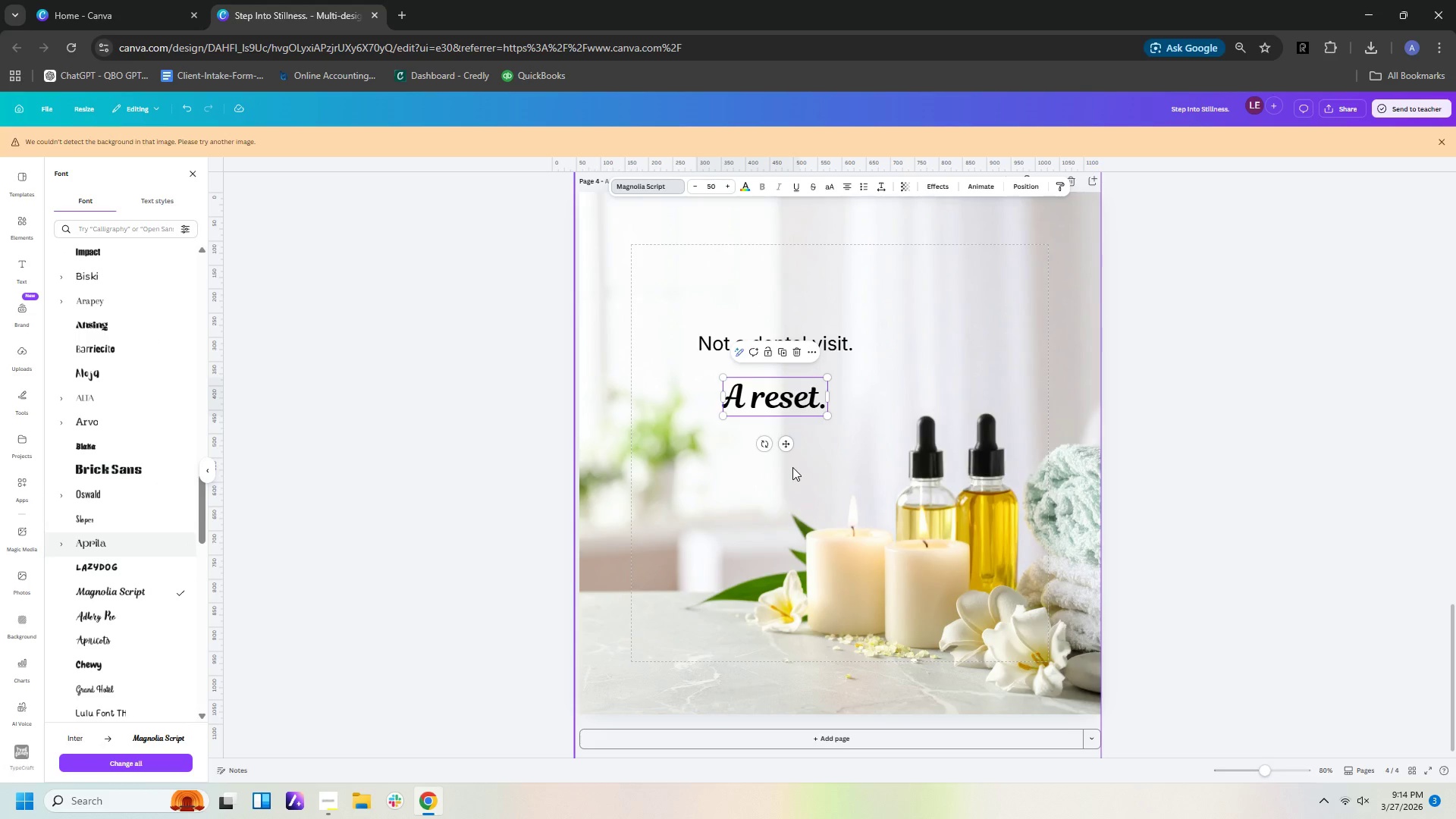 
wait(6.7)
 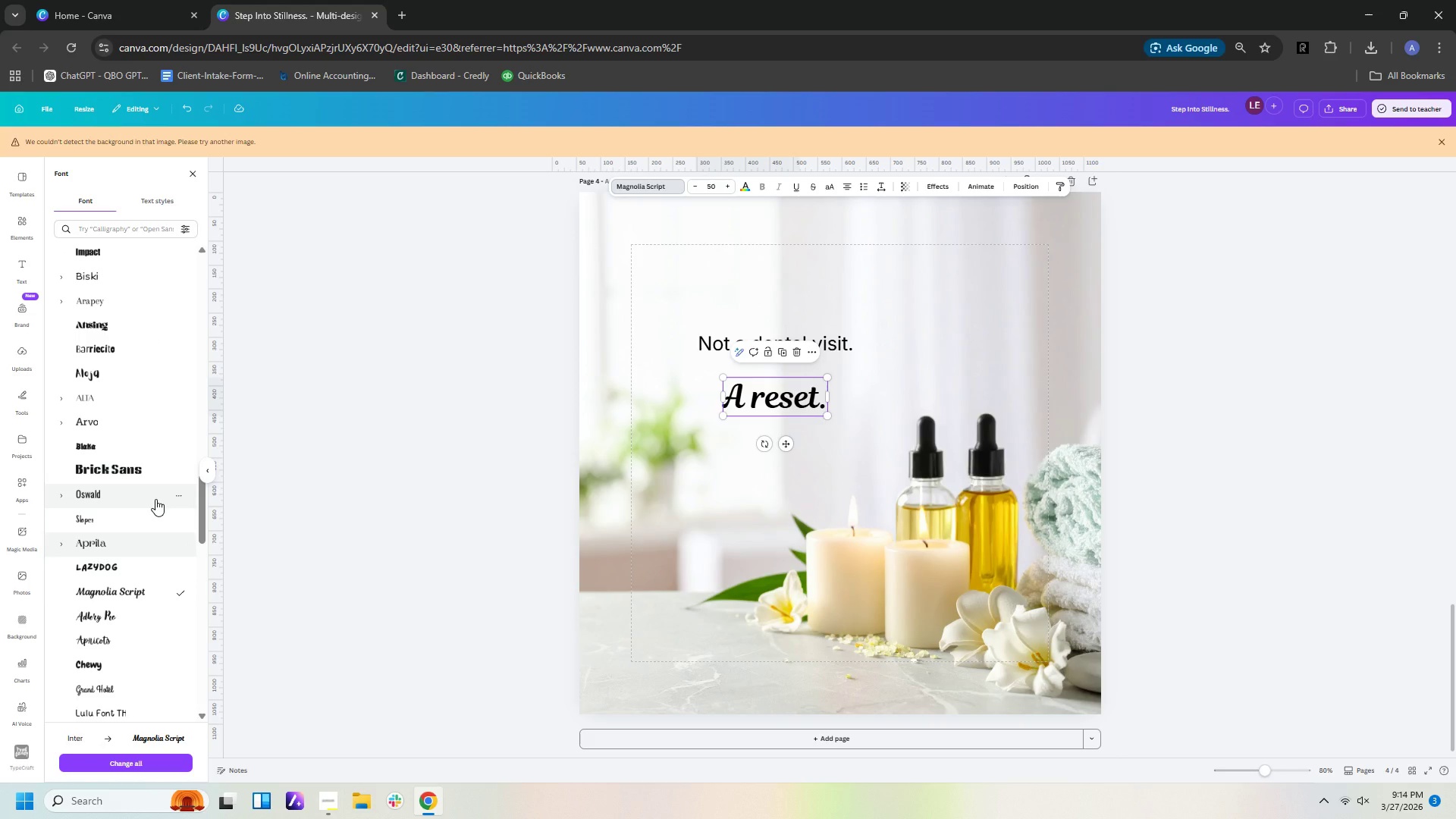 
left_click([118, 604])
 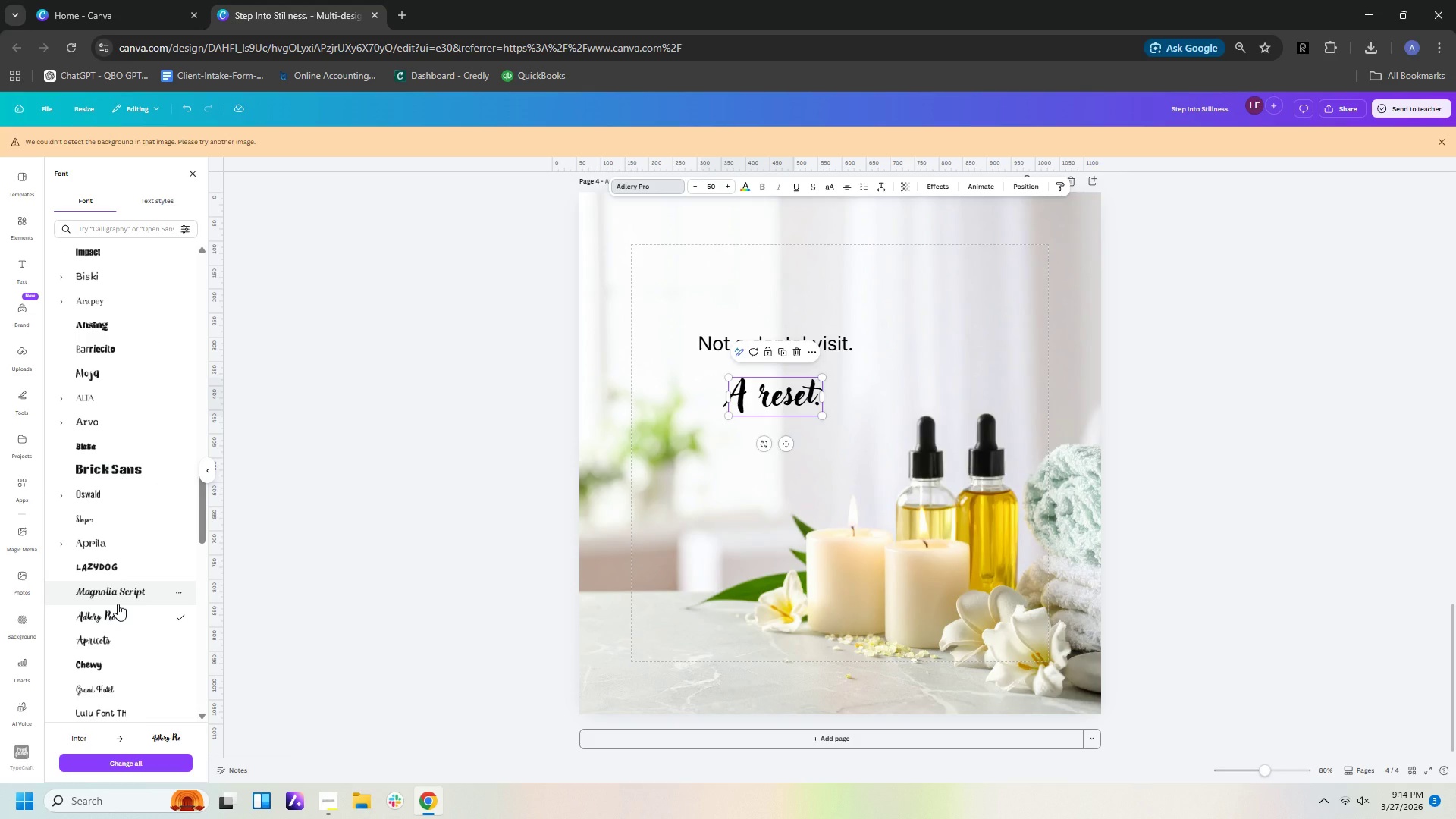 
left_click([118, 645])
 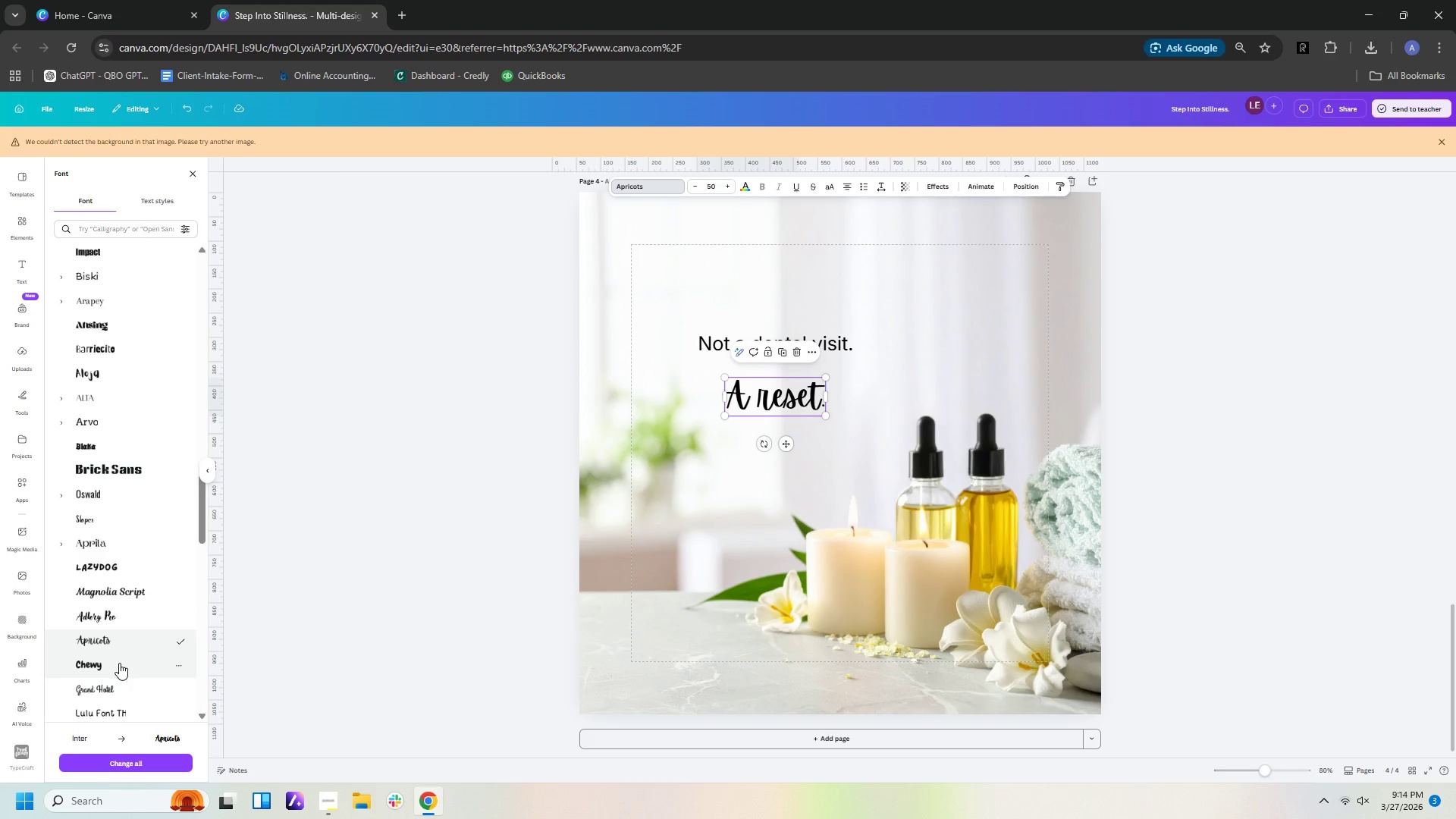 
scroll: coordinate [119, 663], scroll_direction: down, amount: 2.0
 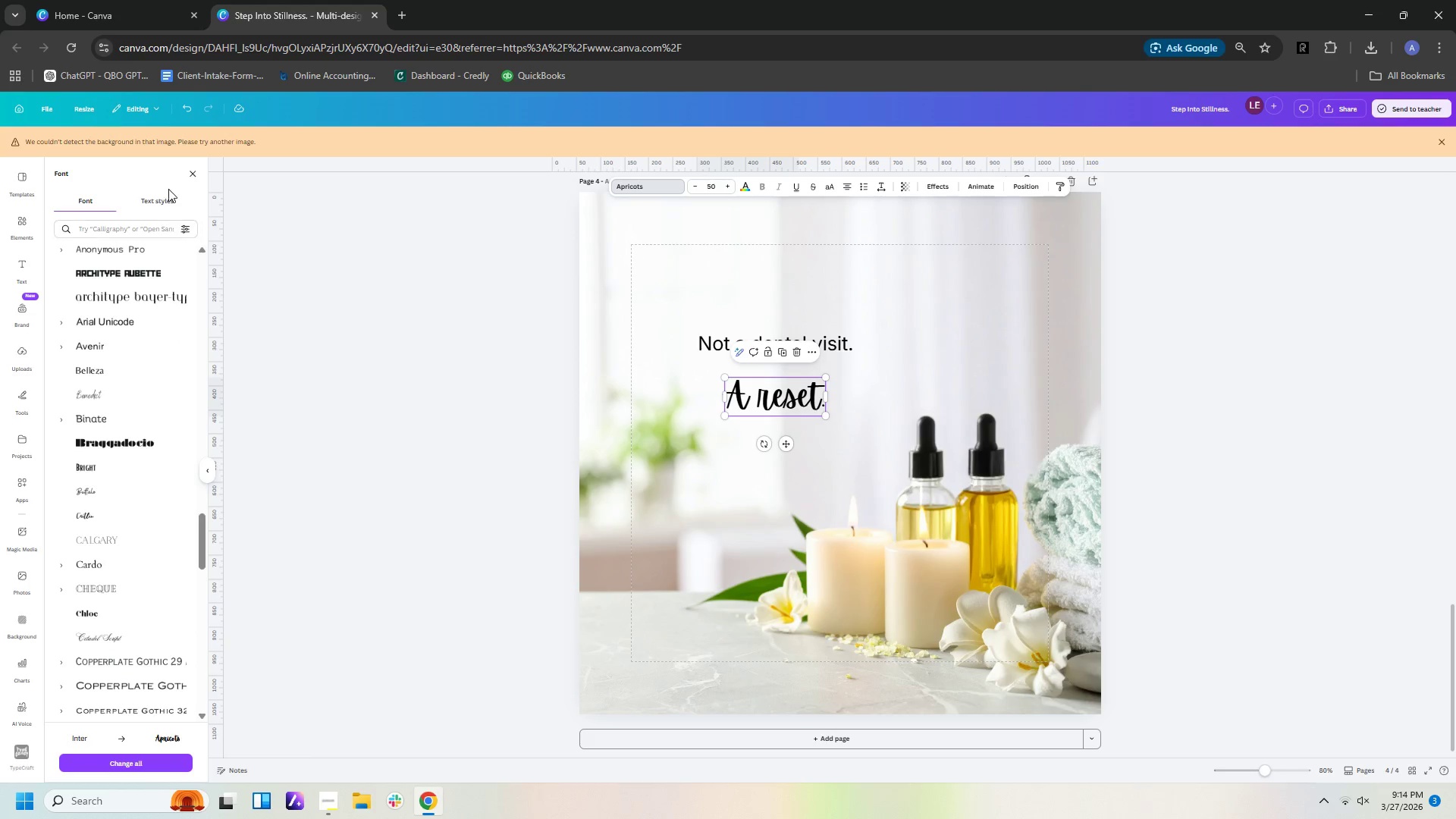 
left_click([152, 226])
 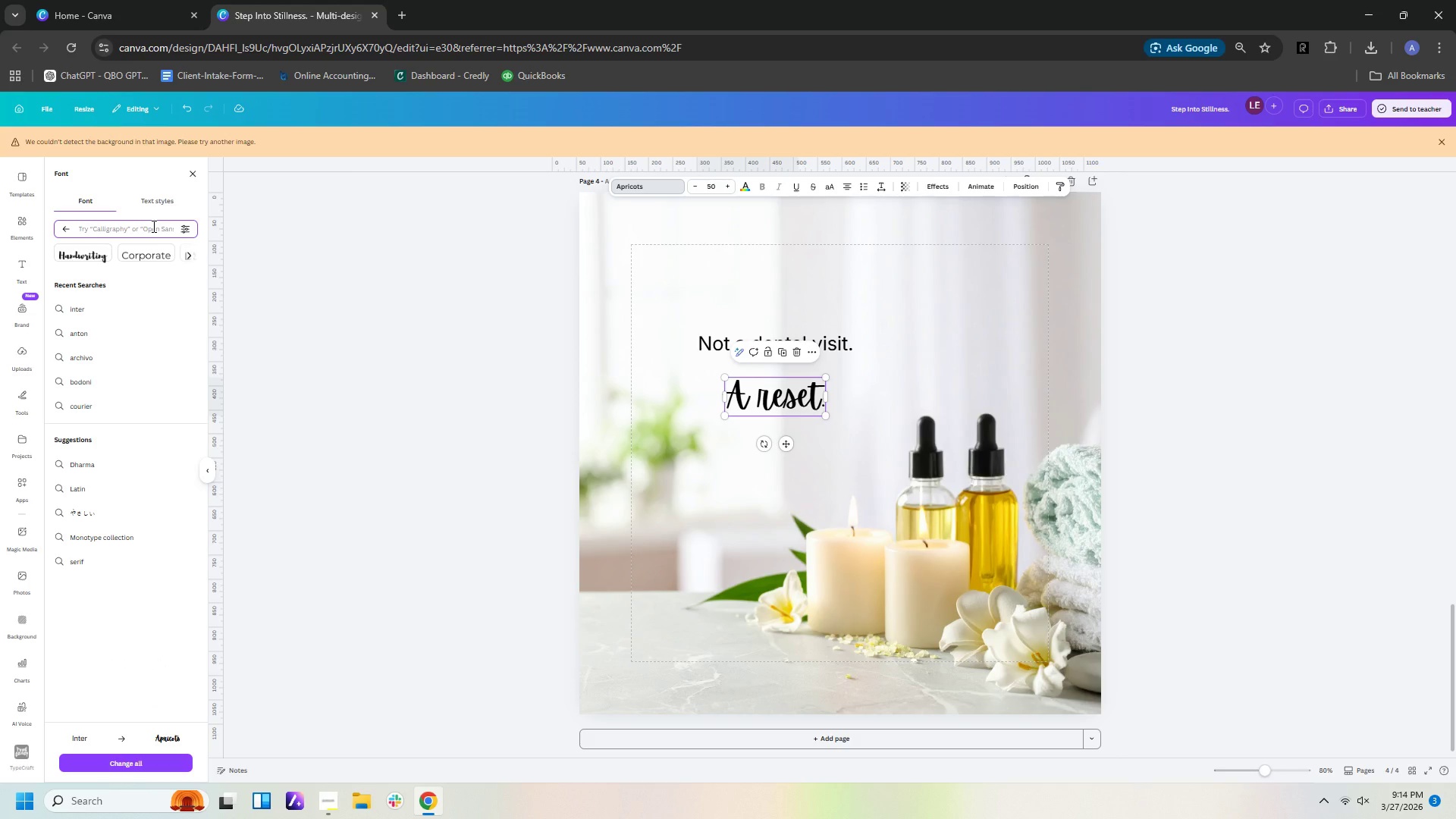 
type(cursive)
 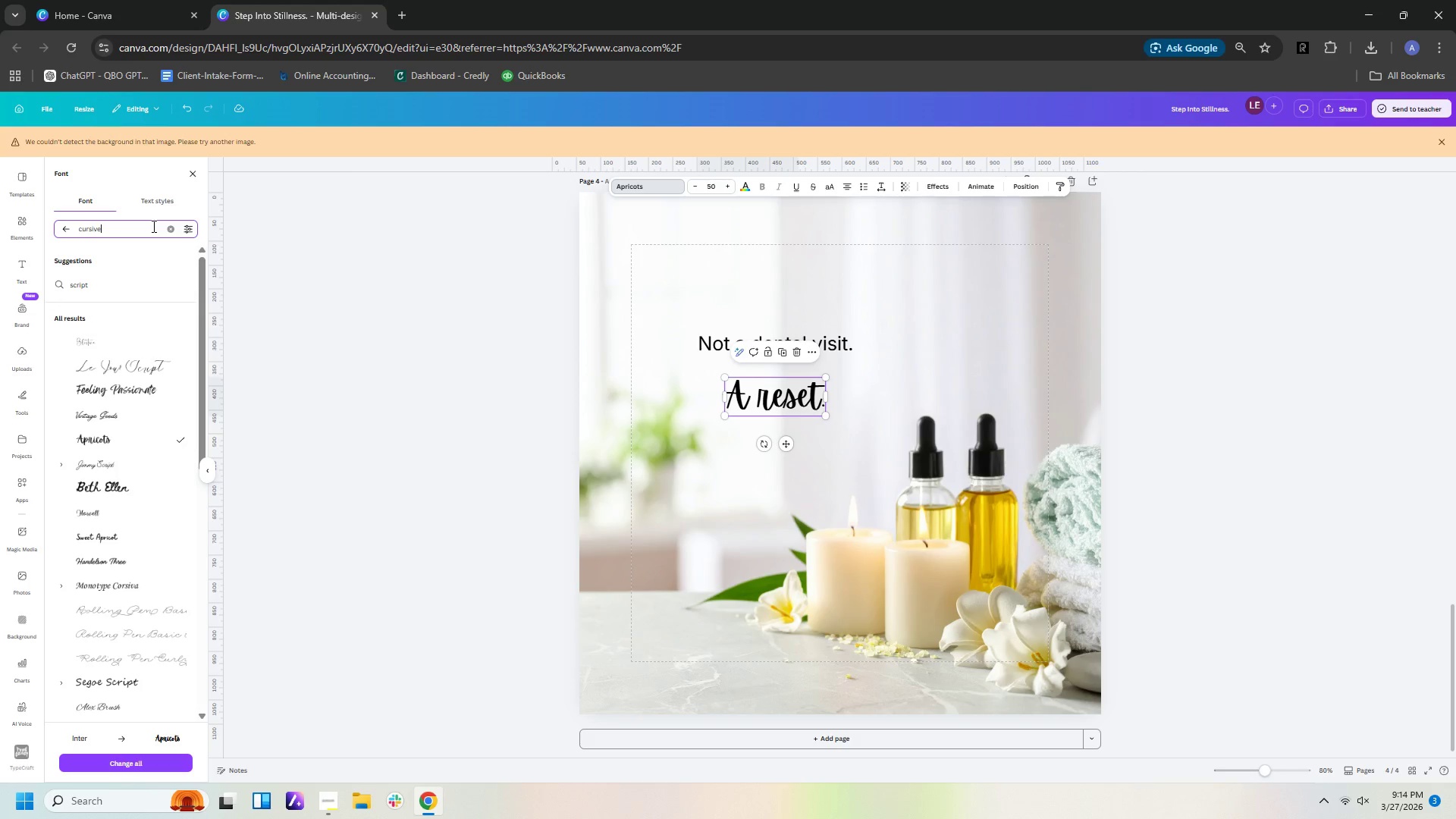 
left_click([127, 382])
 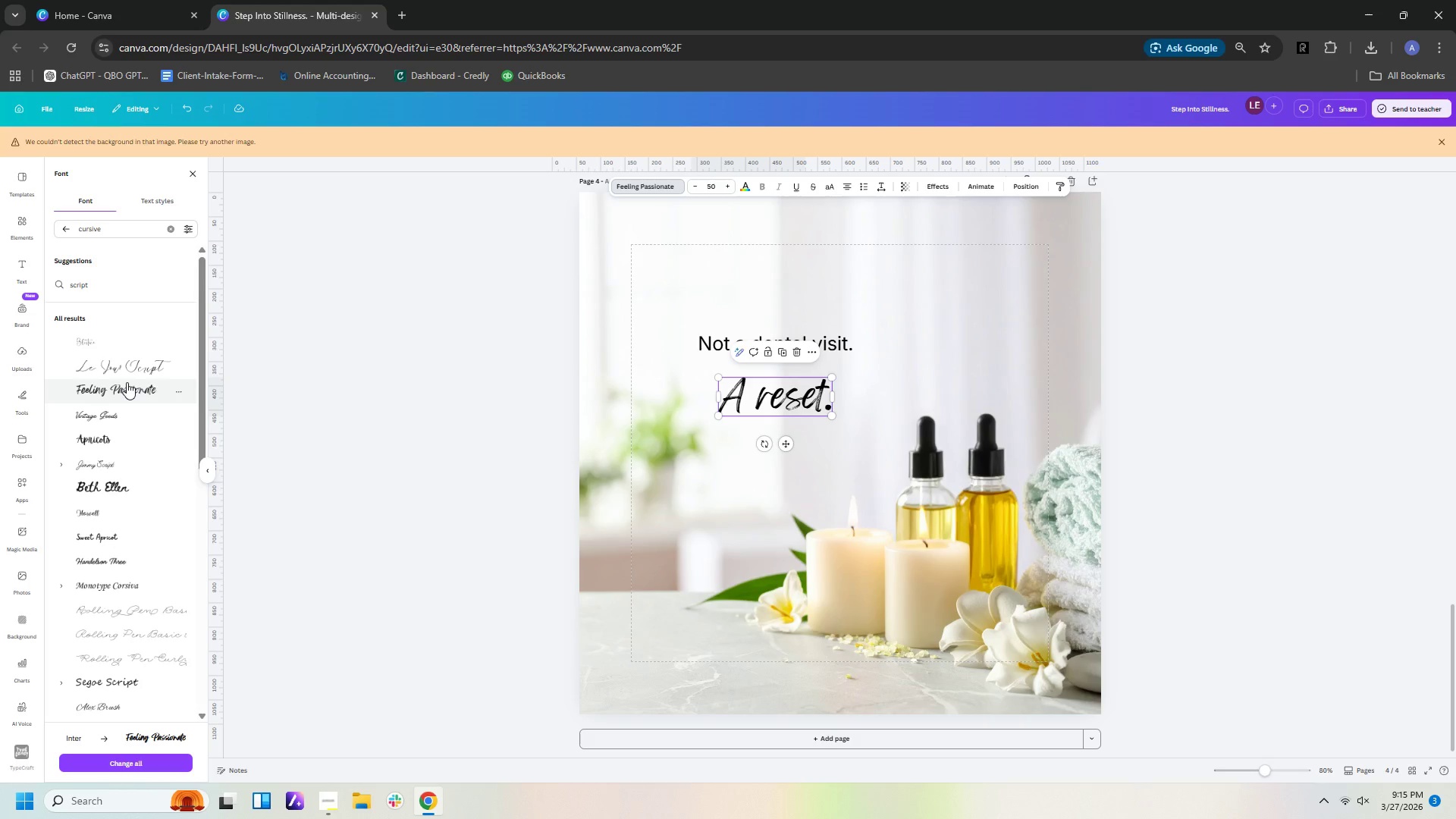 
wait(5.81)
 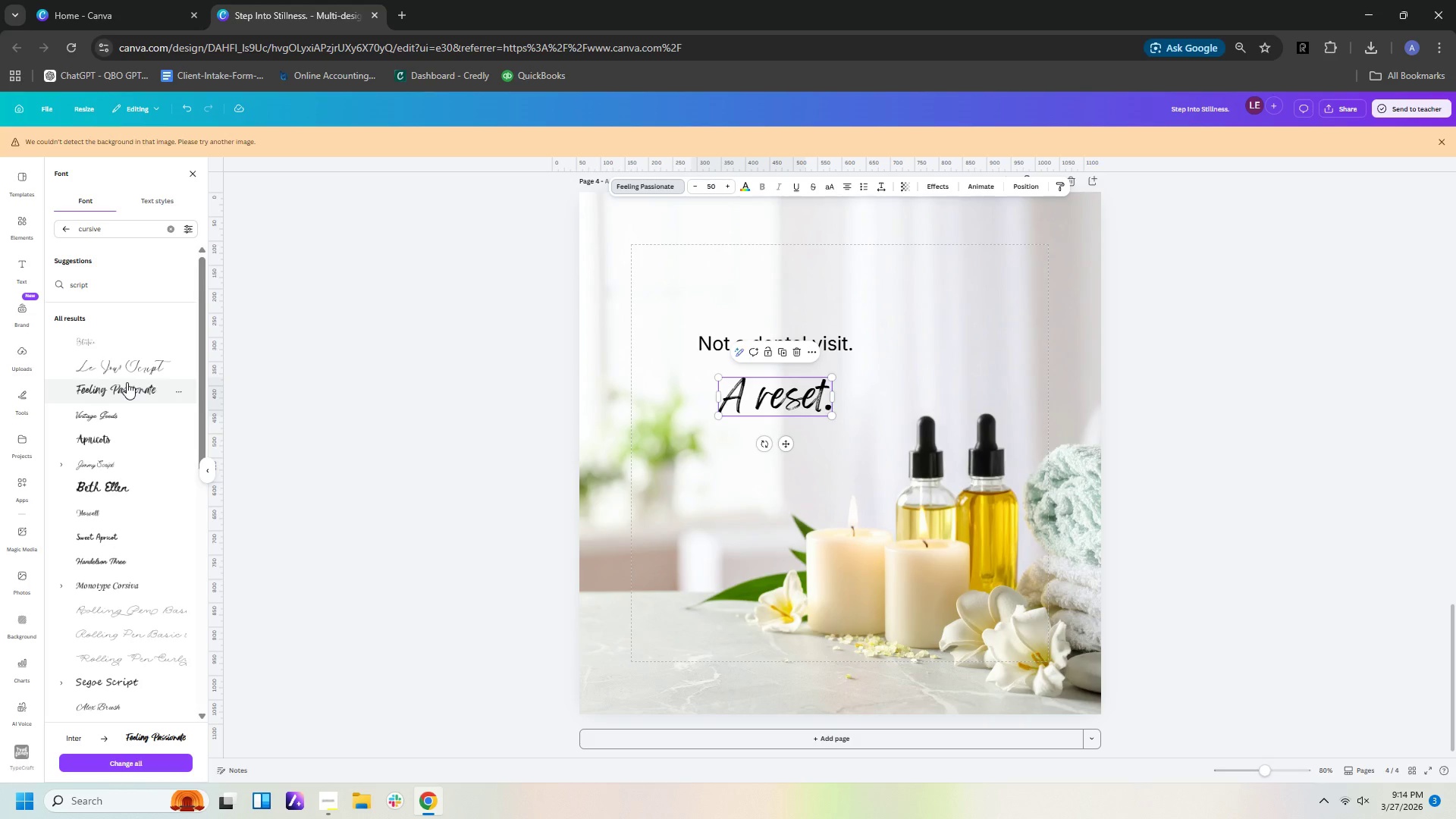 
left_click([852, 428])
 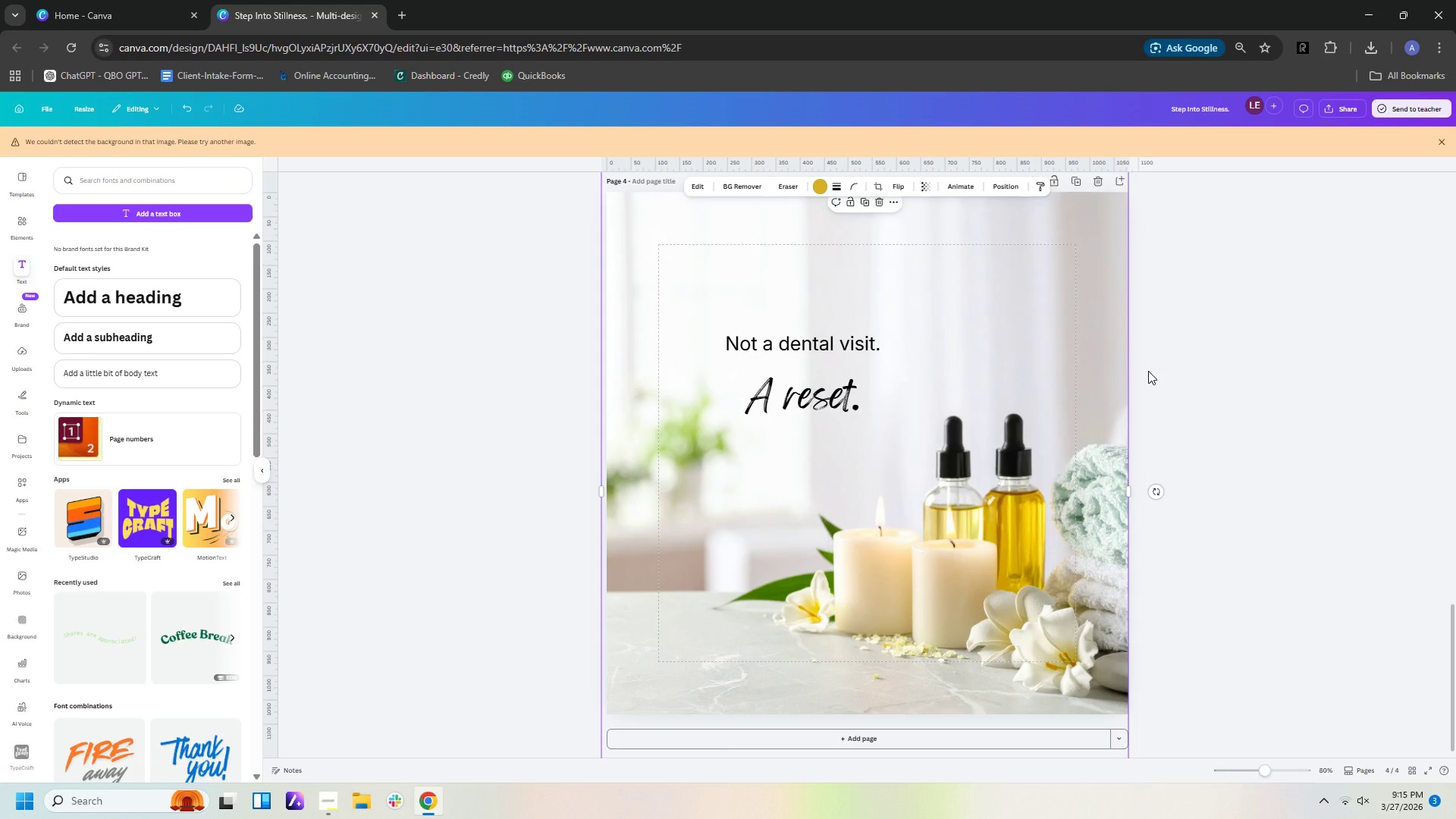 
wait(21.34)
 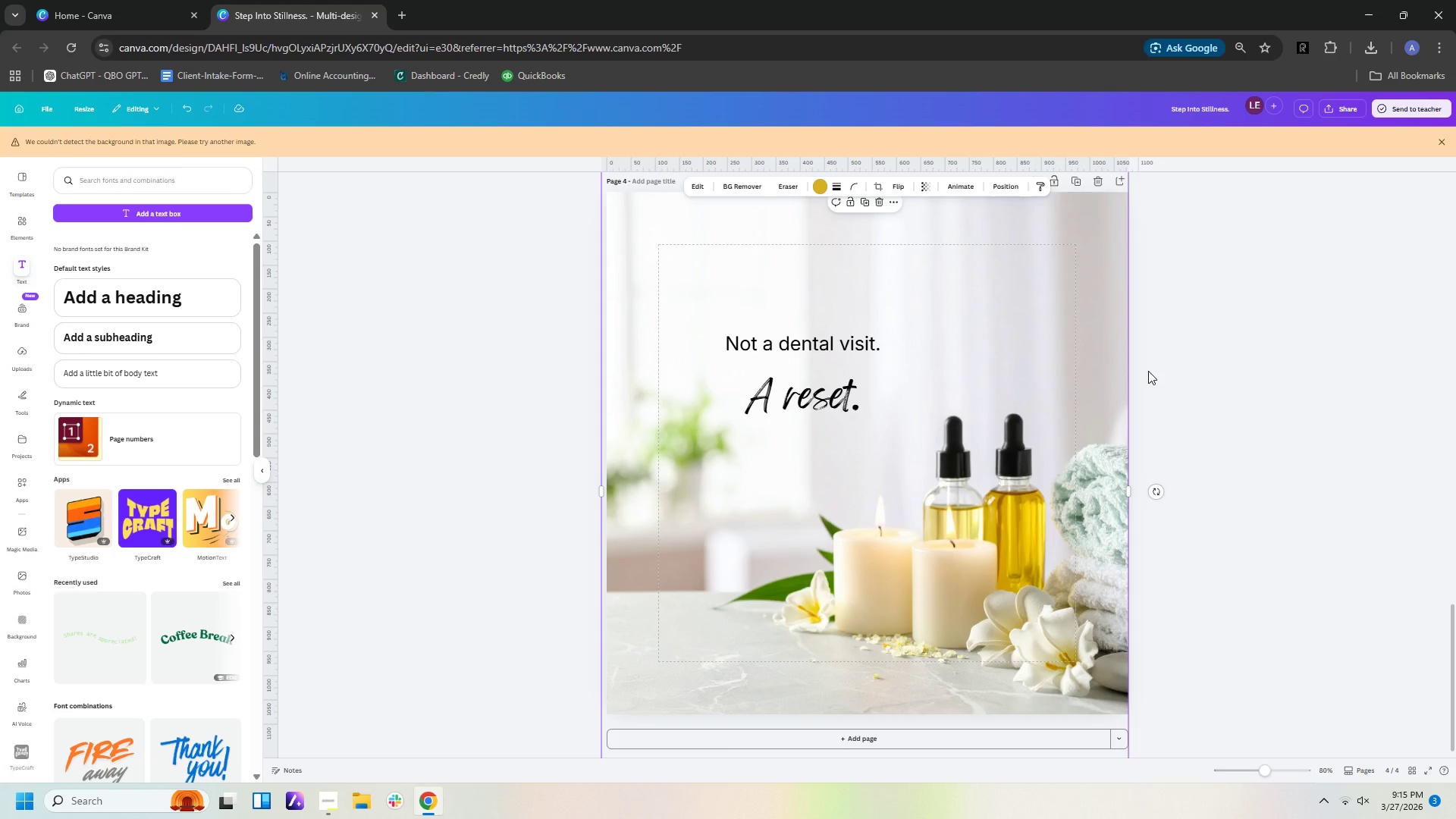 
left_click_drag(start_coordinate=[823, 403], to_coordinate=[824, 394])
 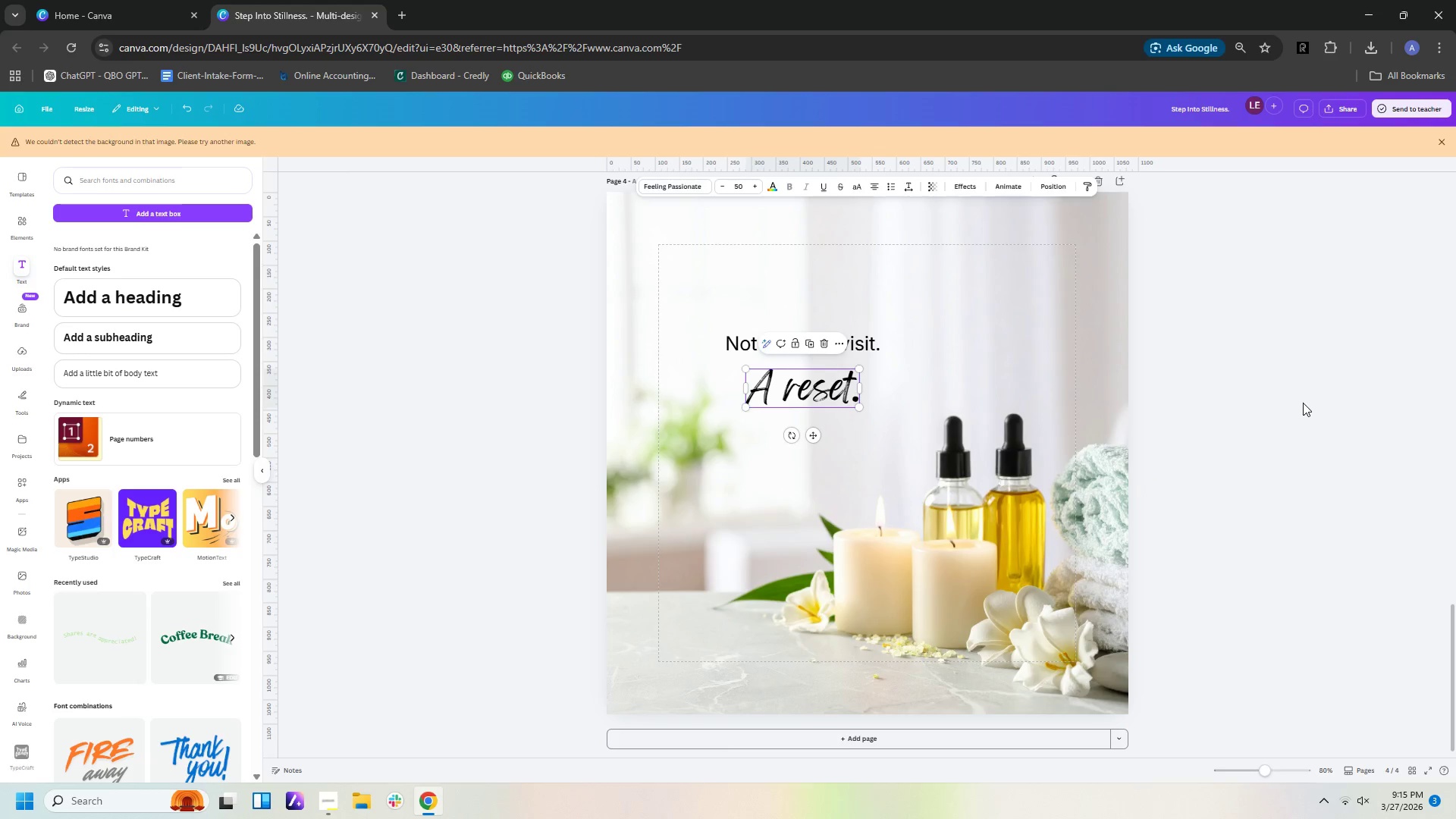 
left_click([1303, 403])
 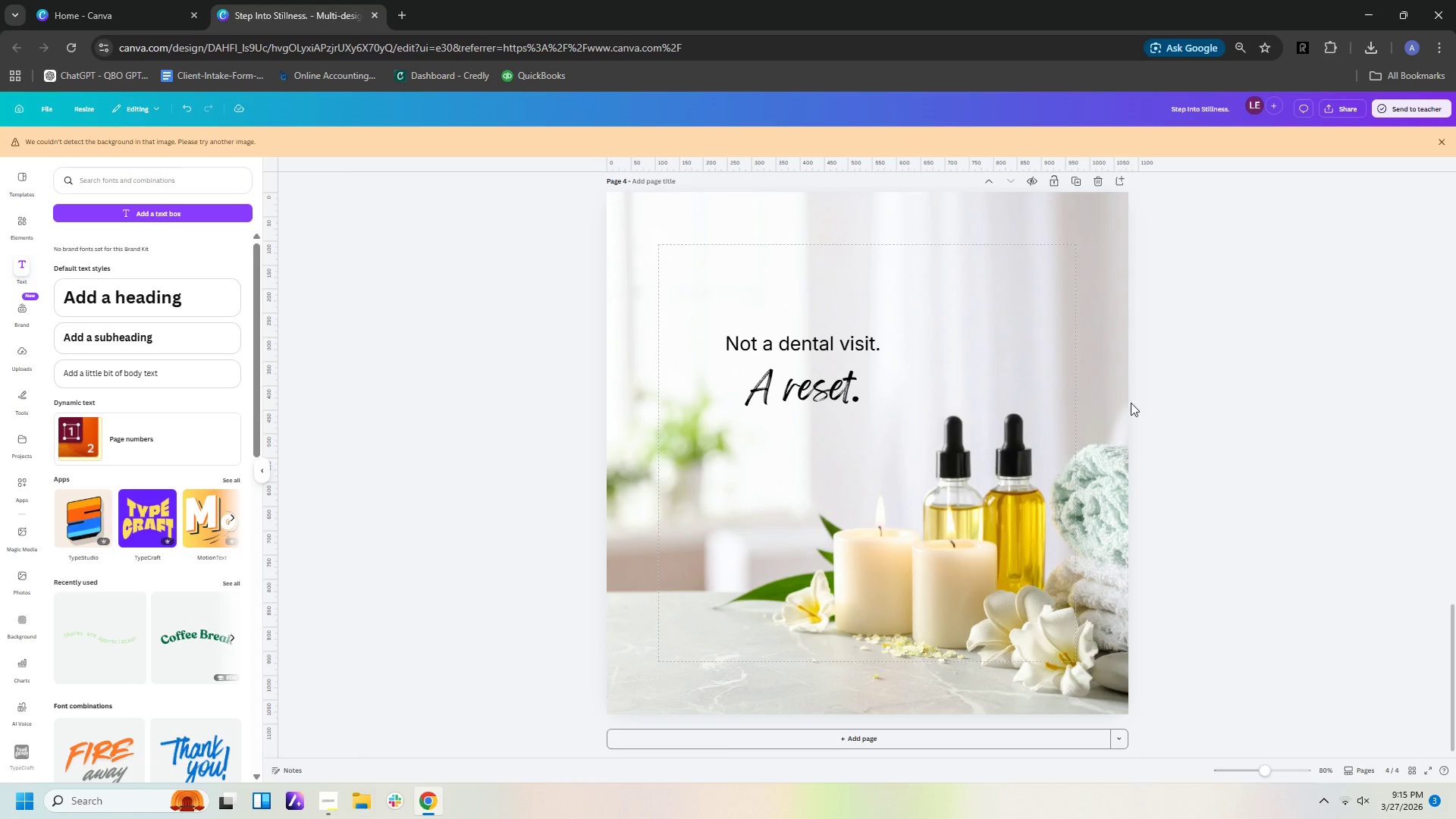 
left_click([813, 387])
 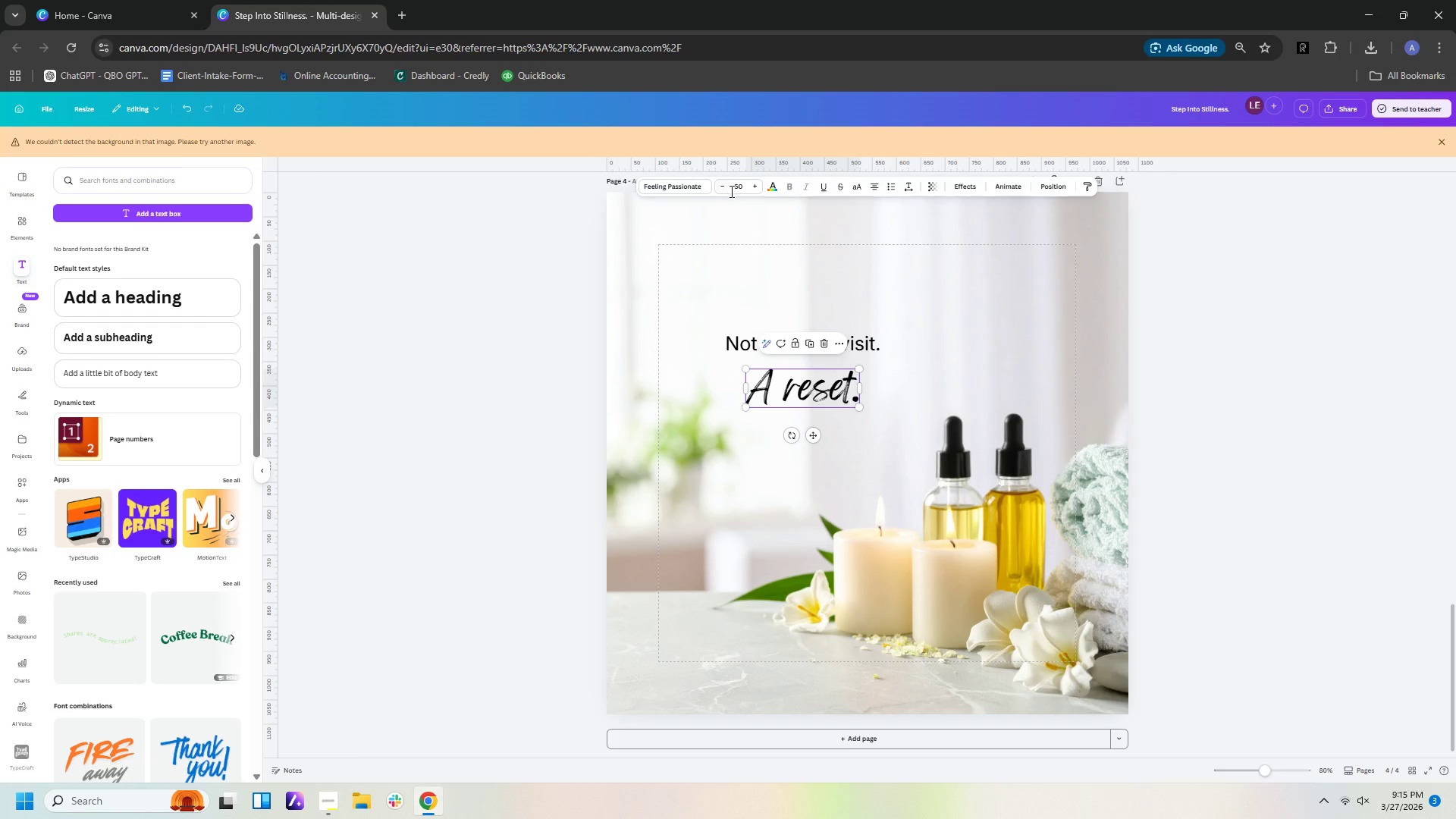 
left_click([741, 188])
 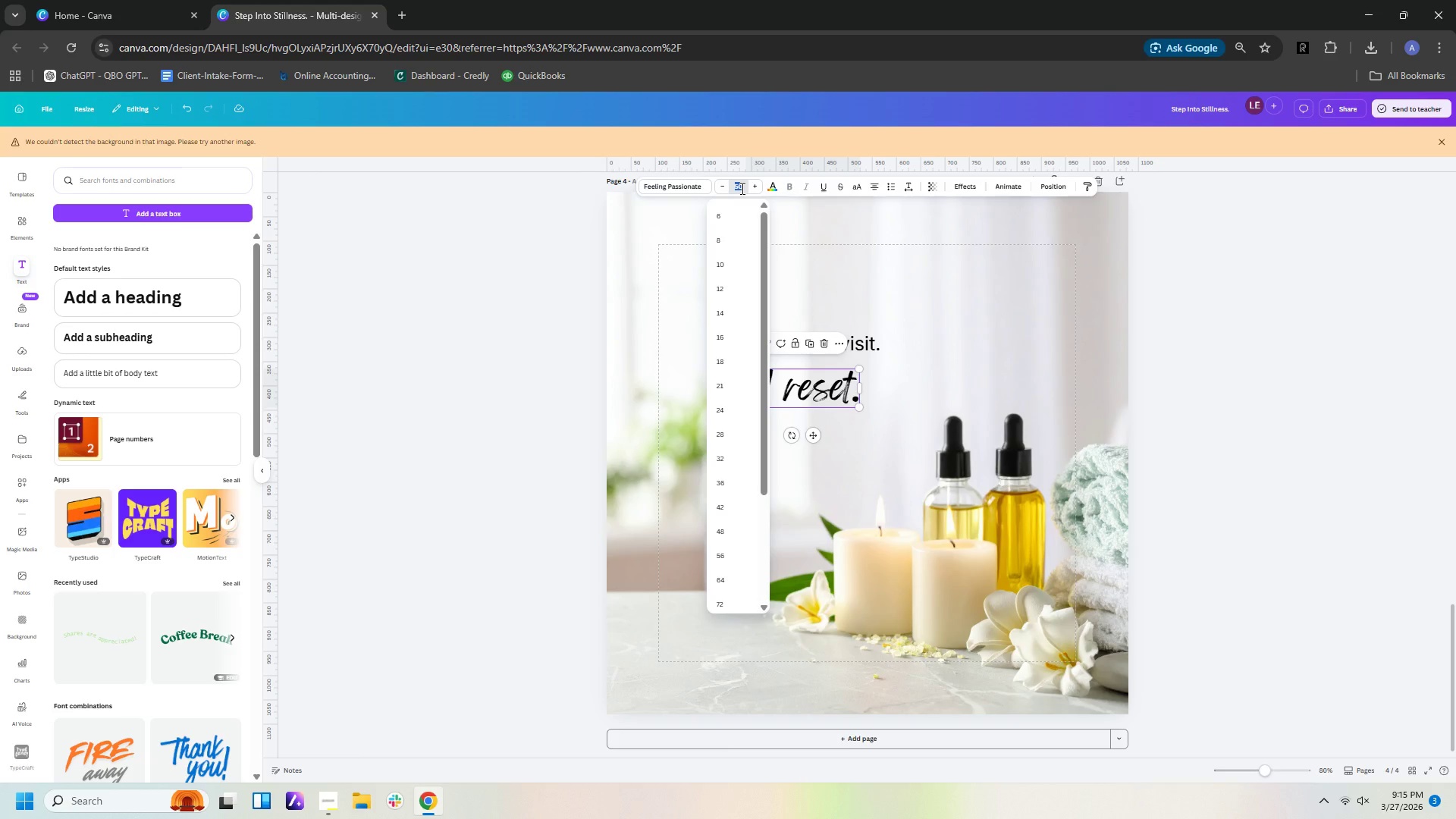 
type(60)
 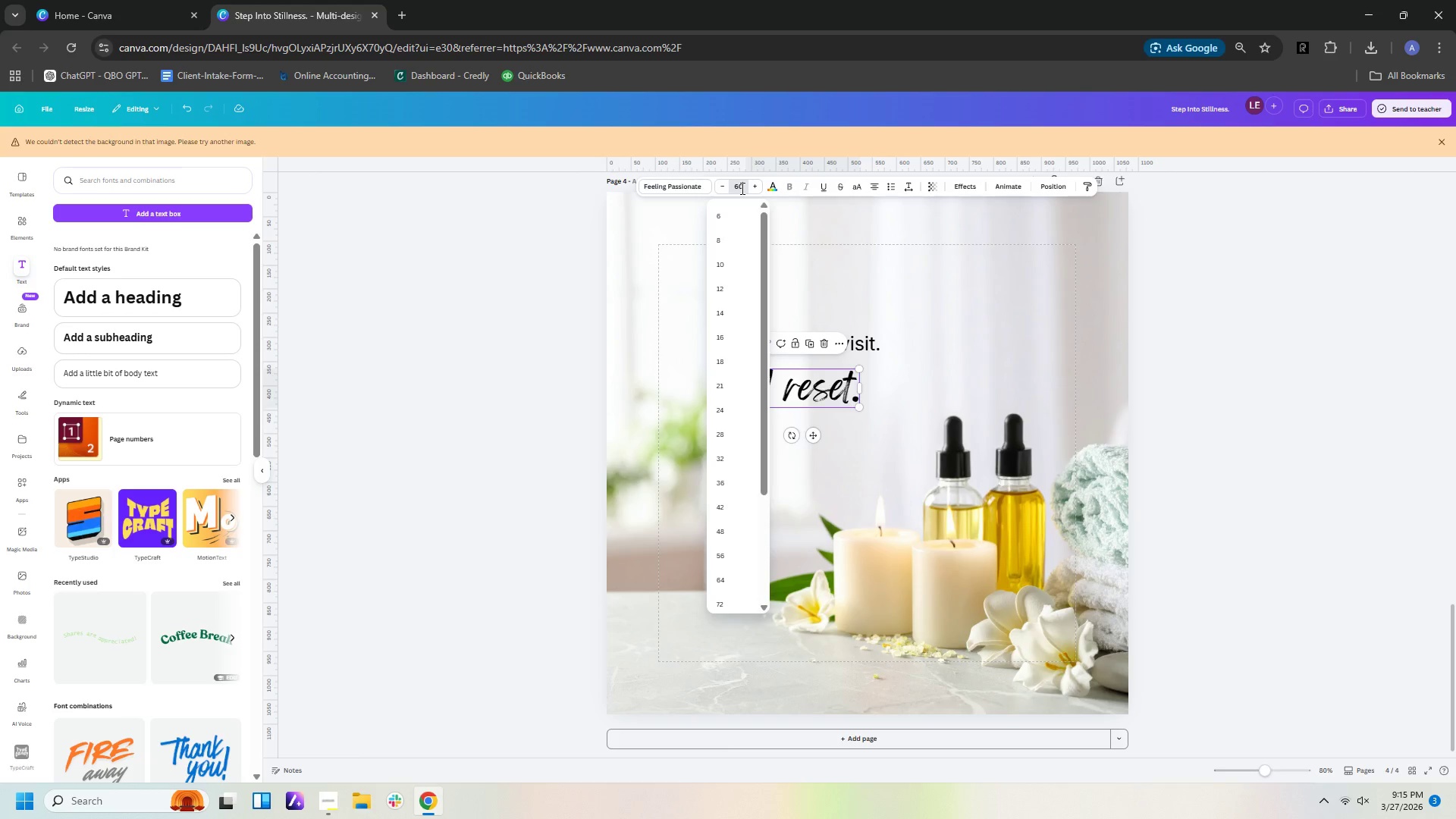 
key(Enter)
 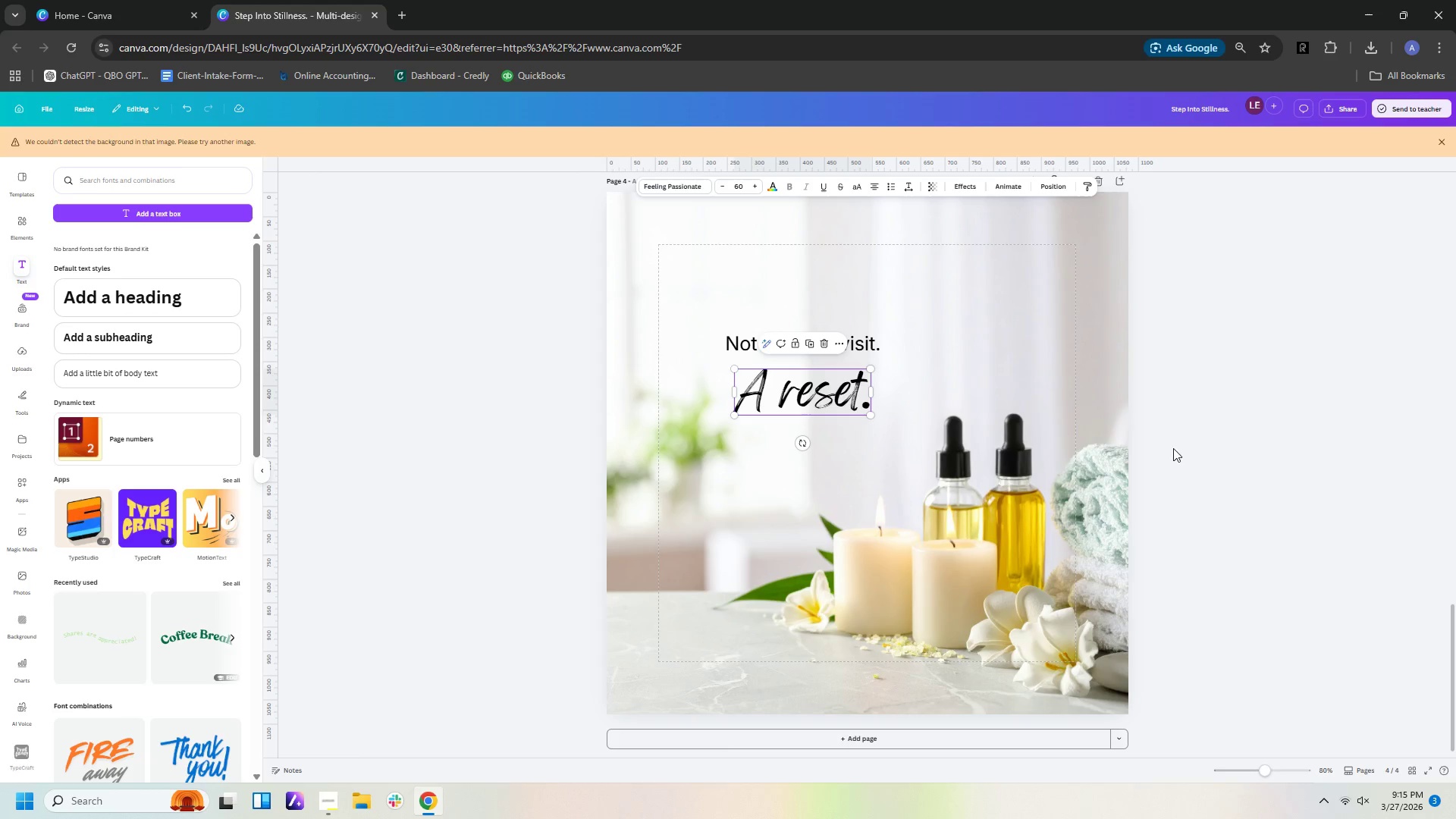 
left_click([1238, 435])
 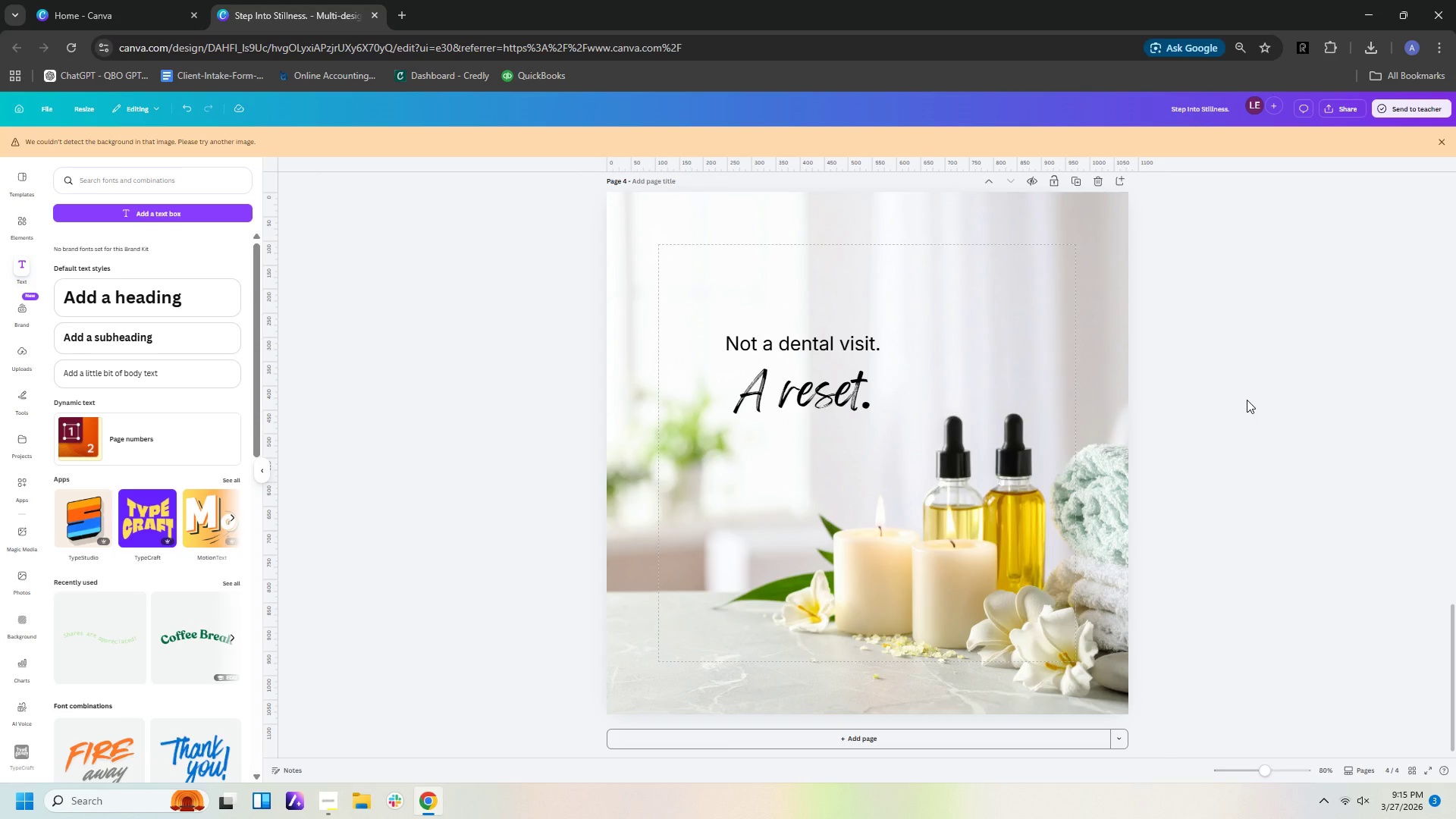 
wait(10.59)
 